 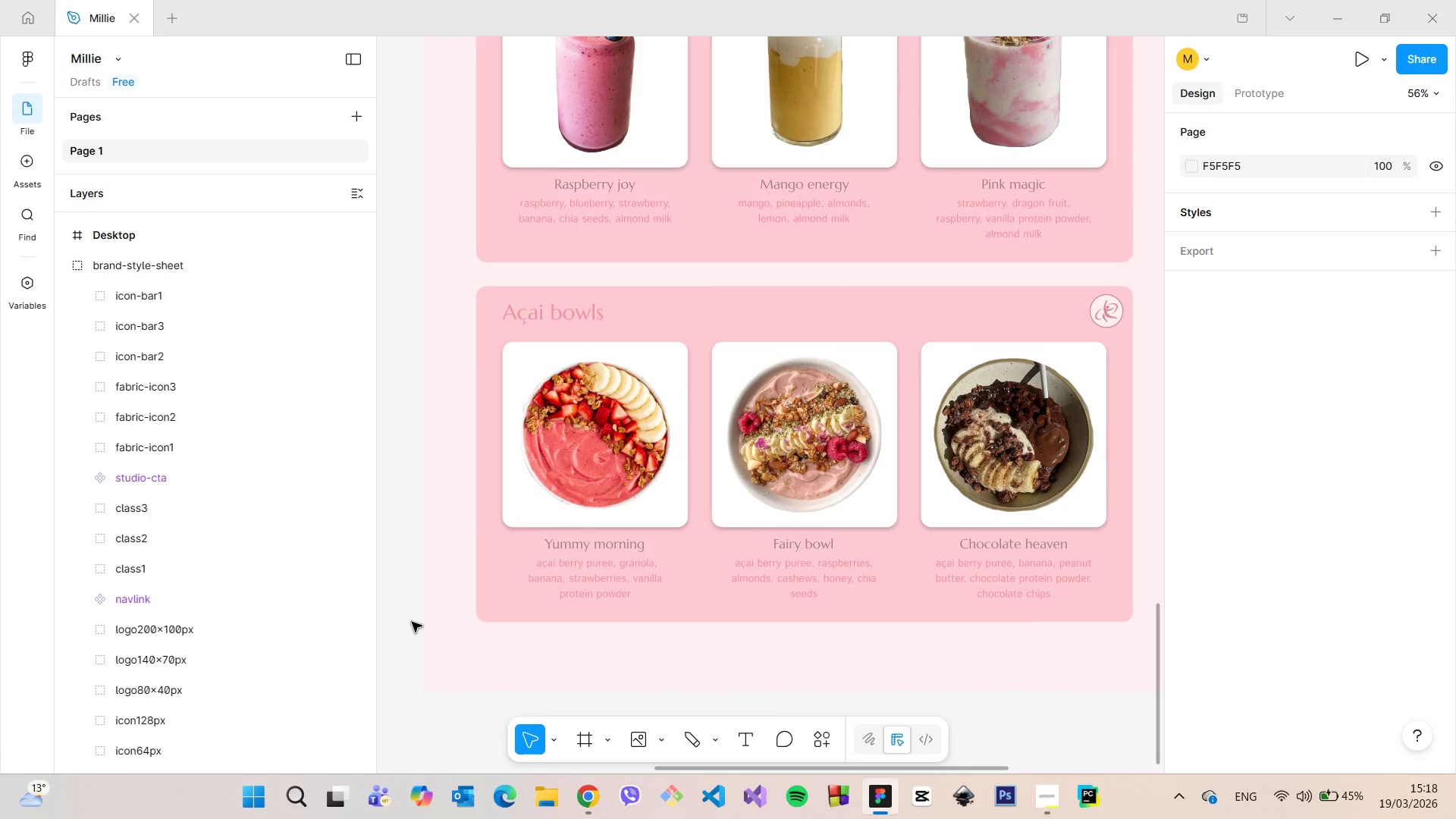 
scroll: coordinate [412, 621], scroll_direction: down, amount: 5.0
 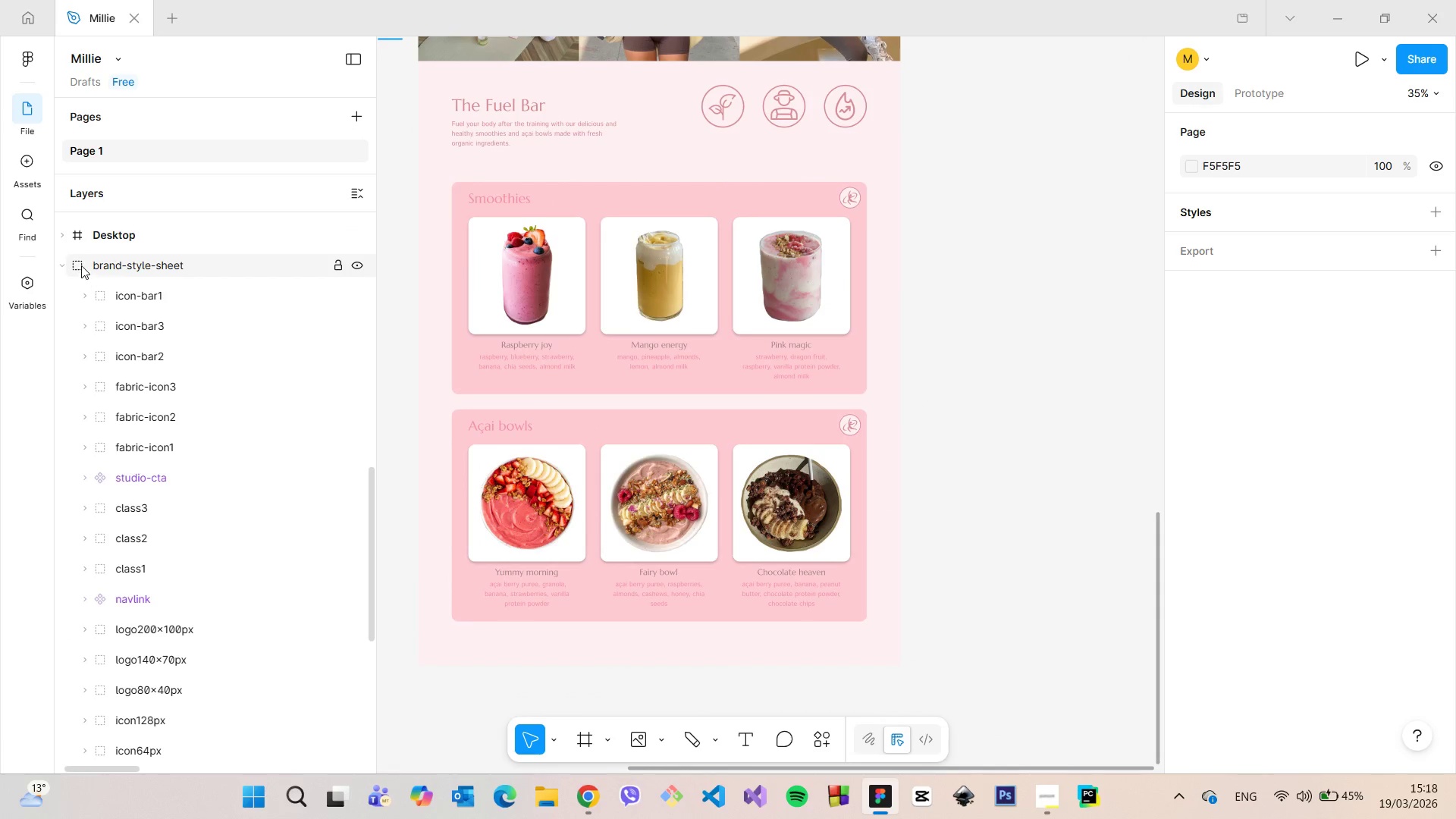 
double_click([63, 236])
 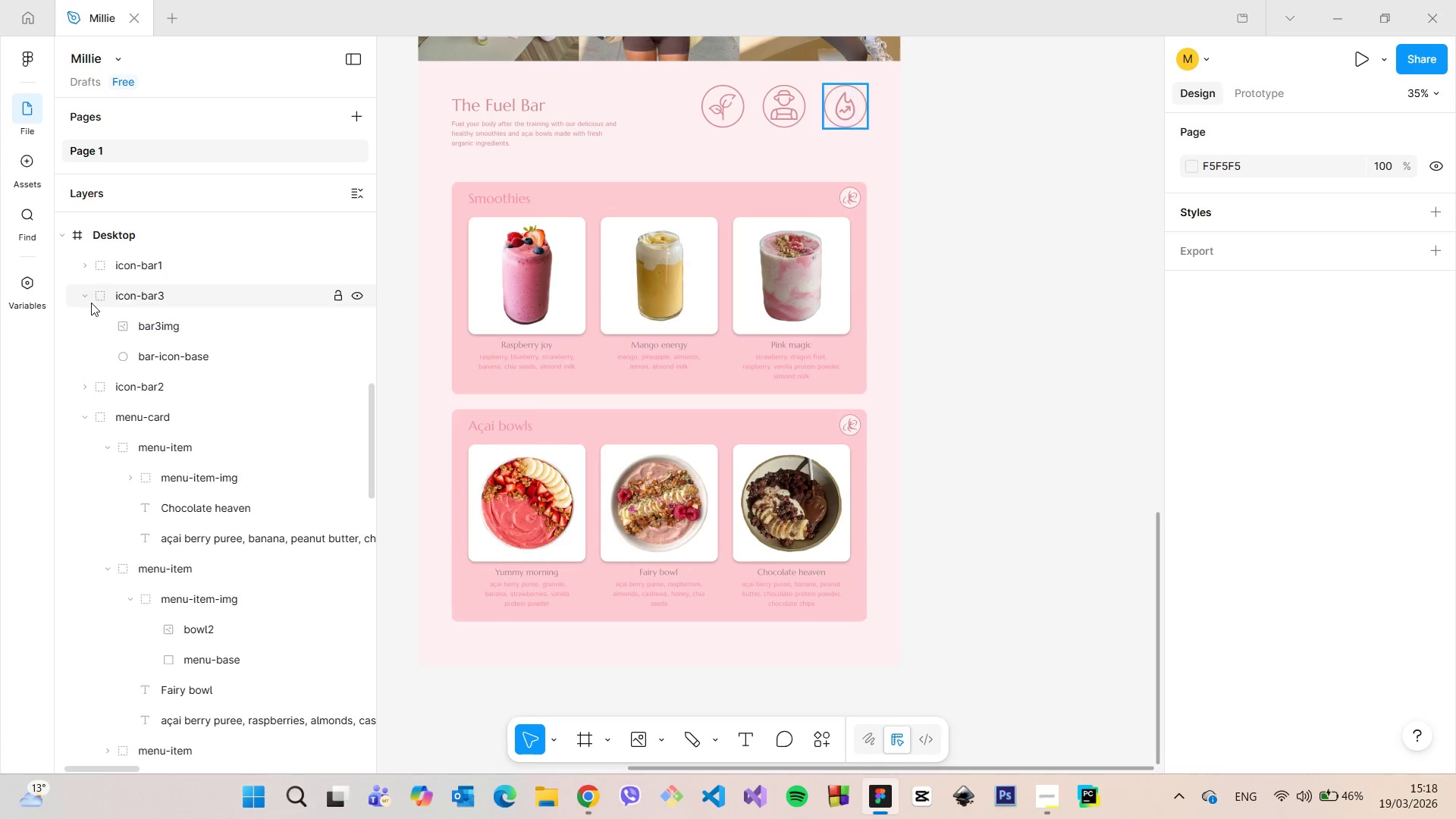 
left_click([83, 297])
 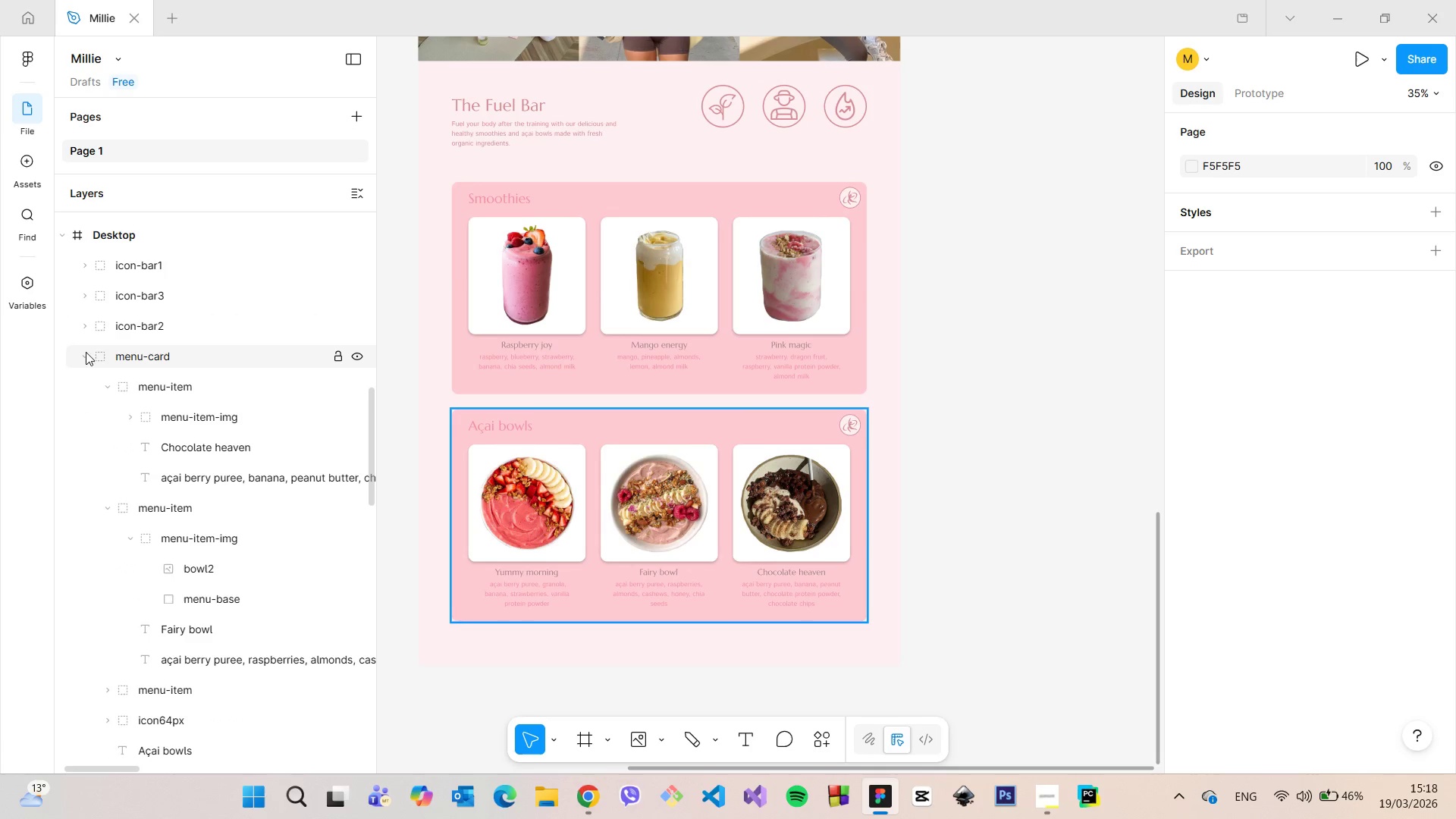 
left_click([81, 355])
 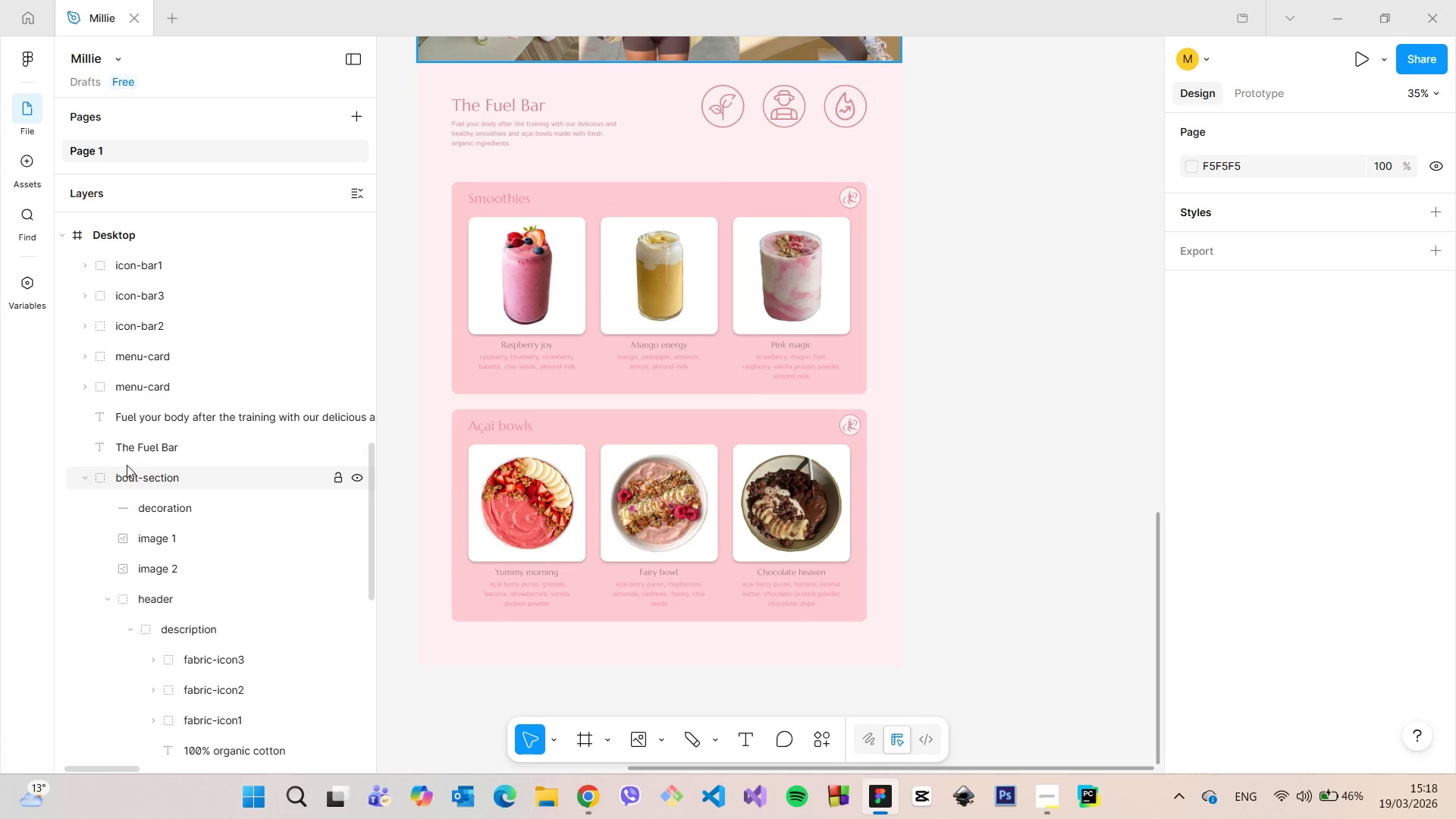 
left_click([78, 472])
 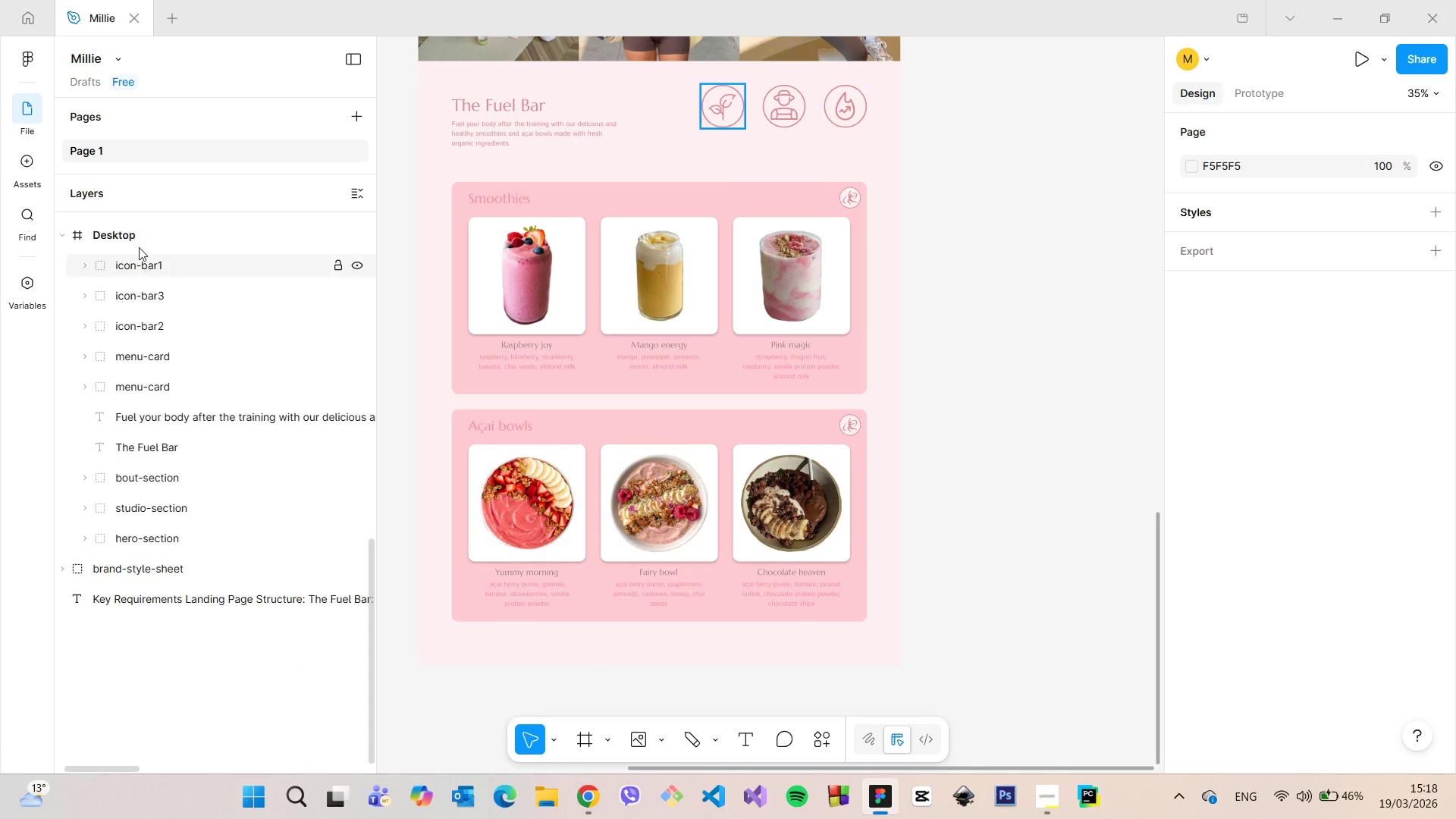 
wait(5.81)
 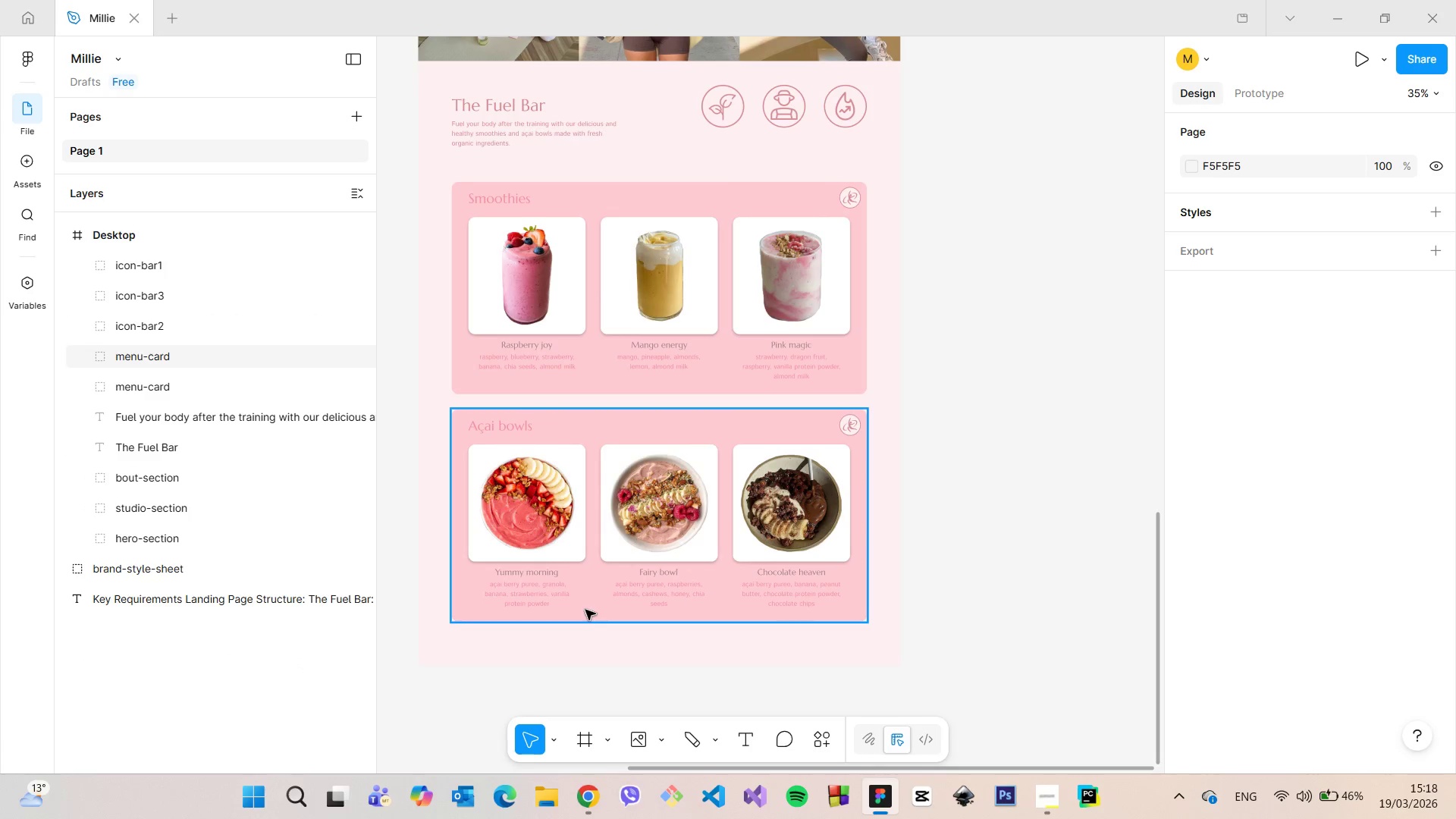 
left_click([141, 235])
 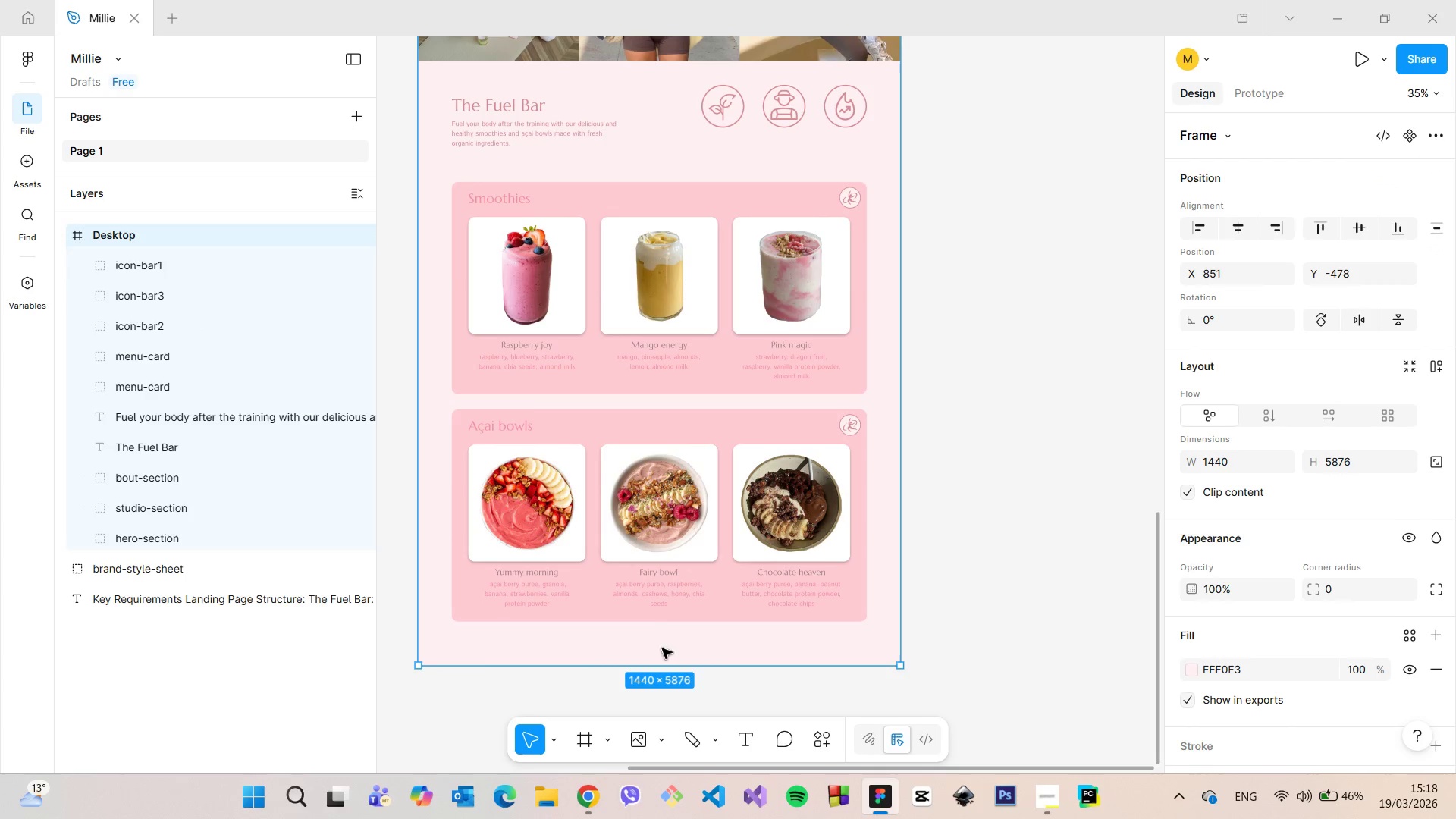 
hold_key(key=ControlLeft, duration=0.89)
 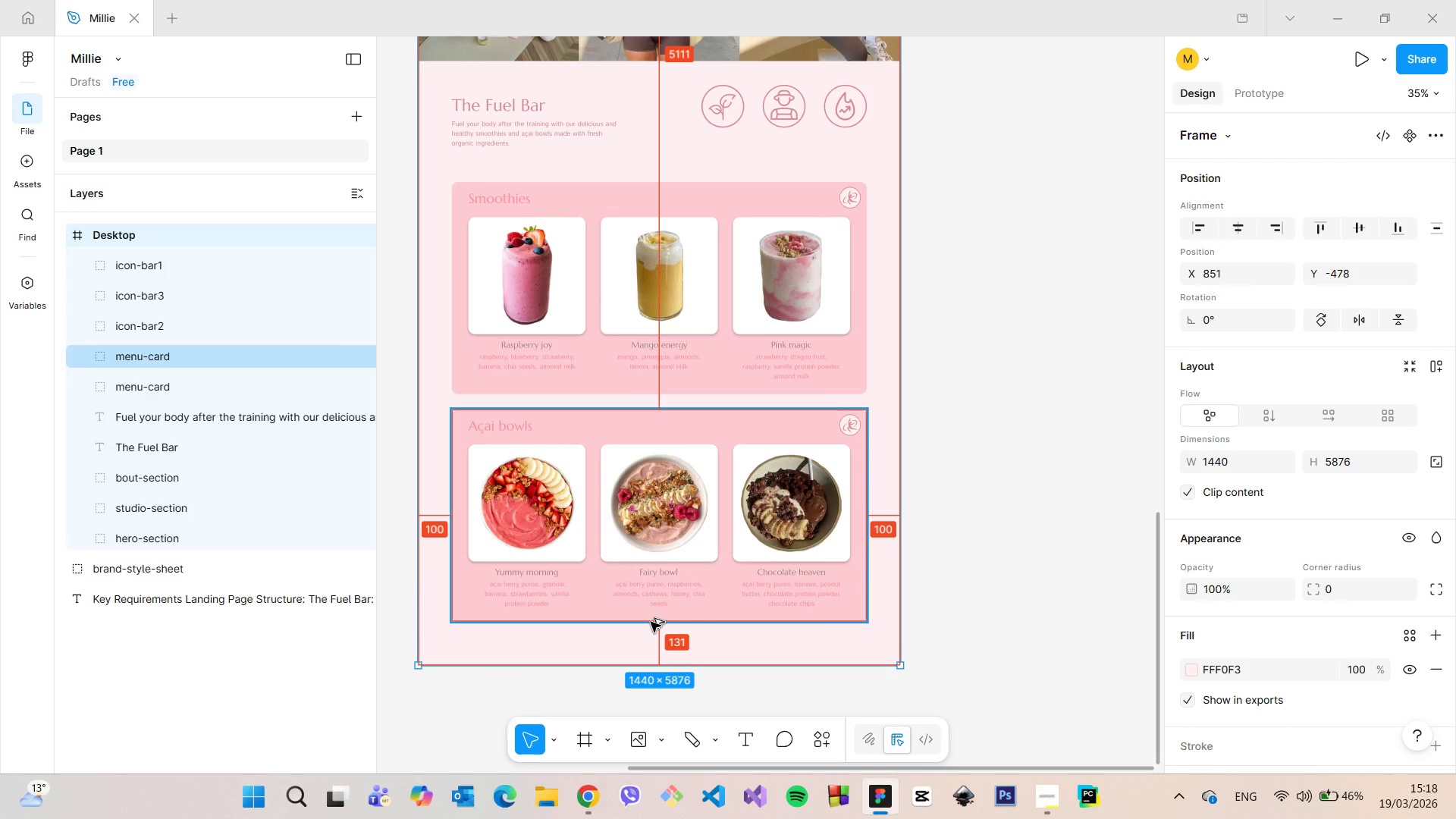 
hold_key(key=AltLeft, duration=0.78)
 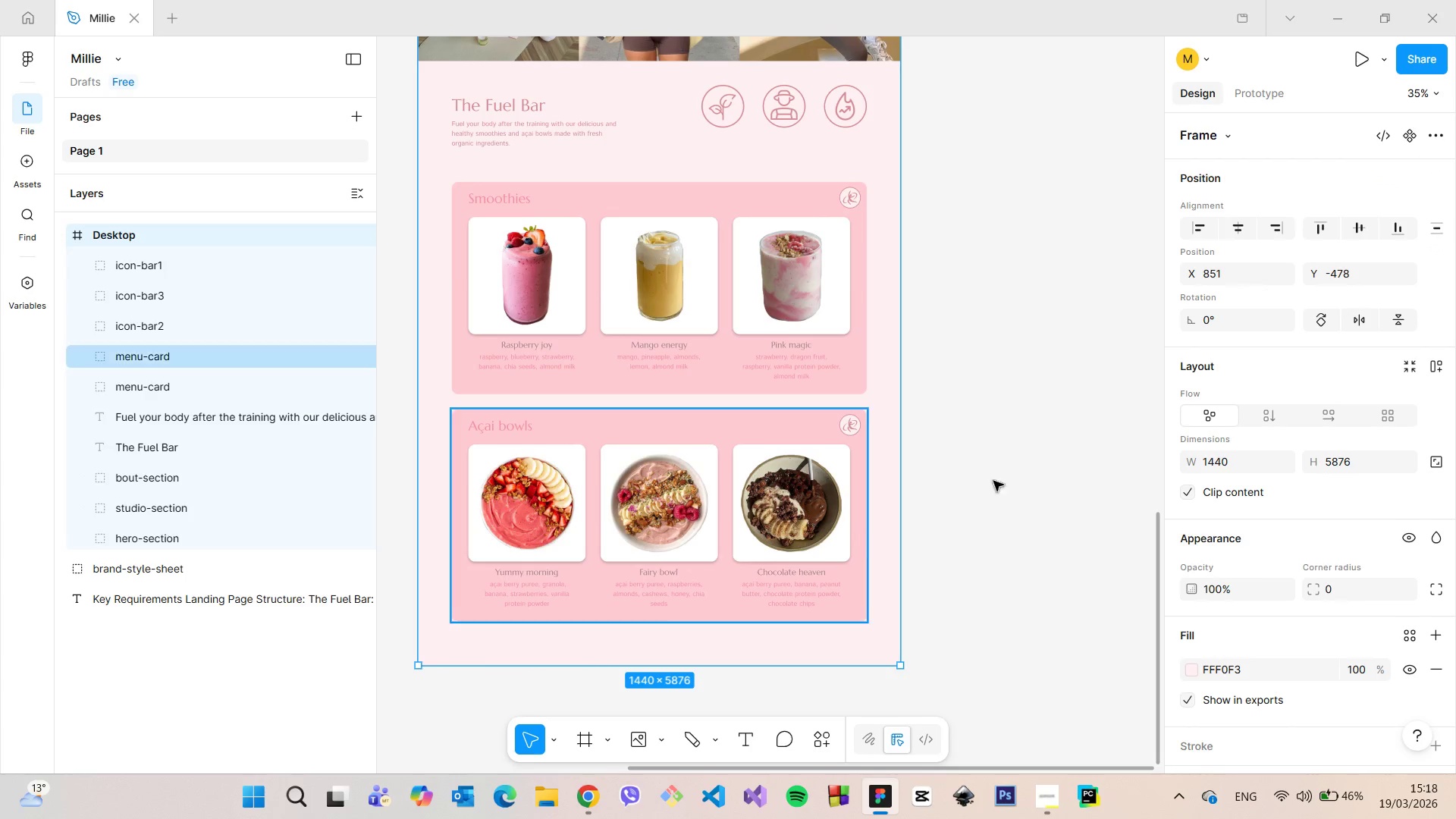 
left_click([1015, 471])
 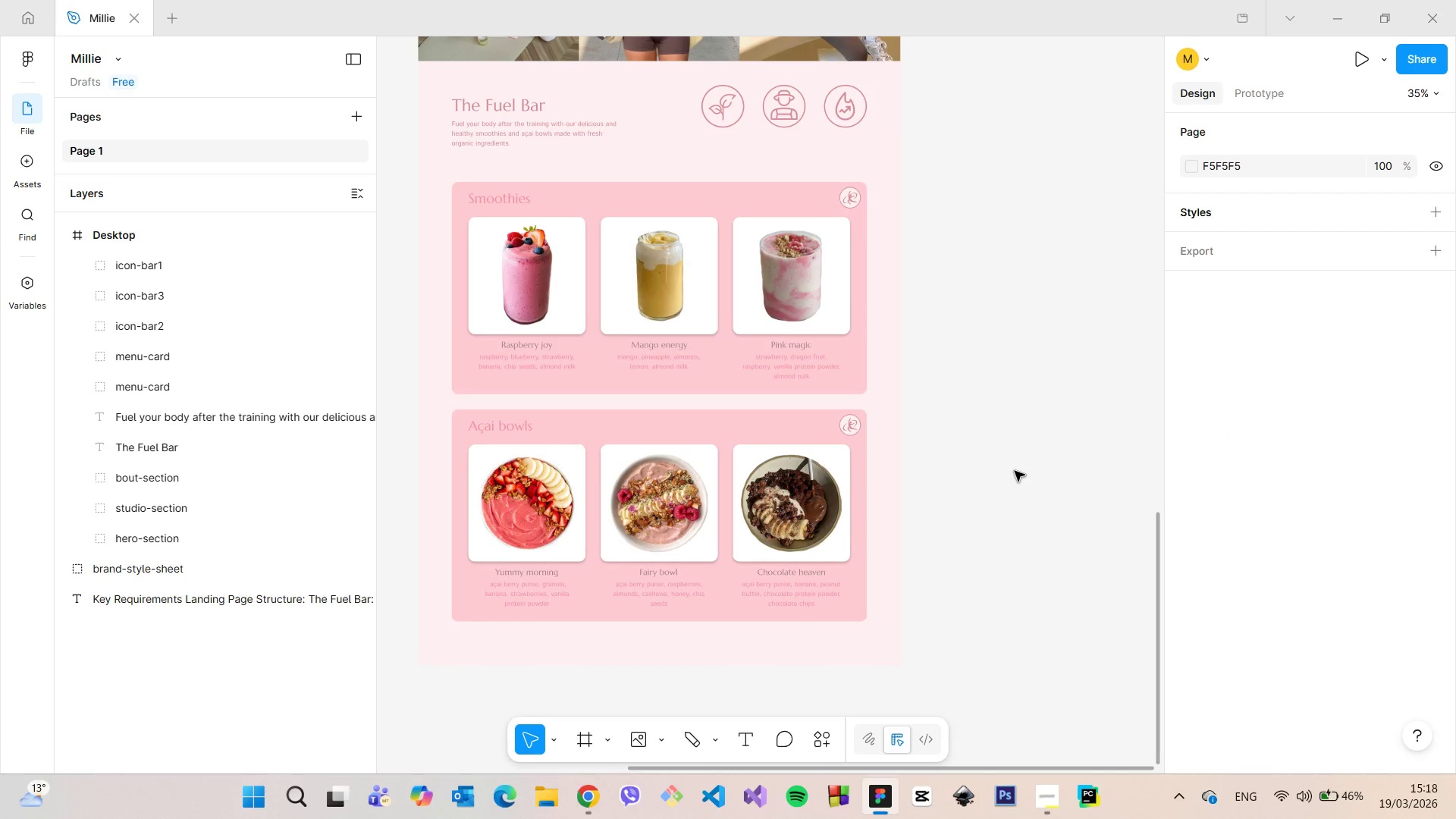 
scroll: coordinate [1015, 471], scroll_direction: down, amount: 4.0
 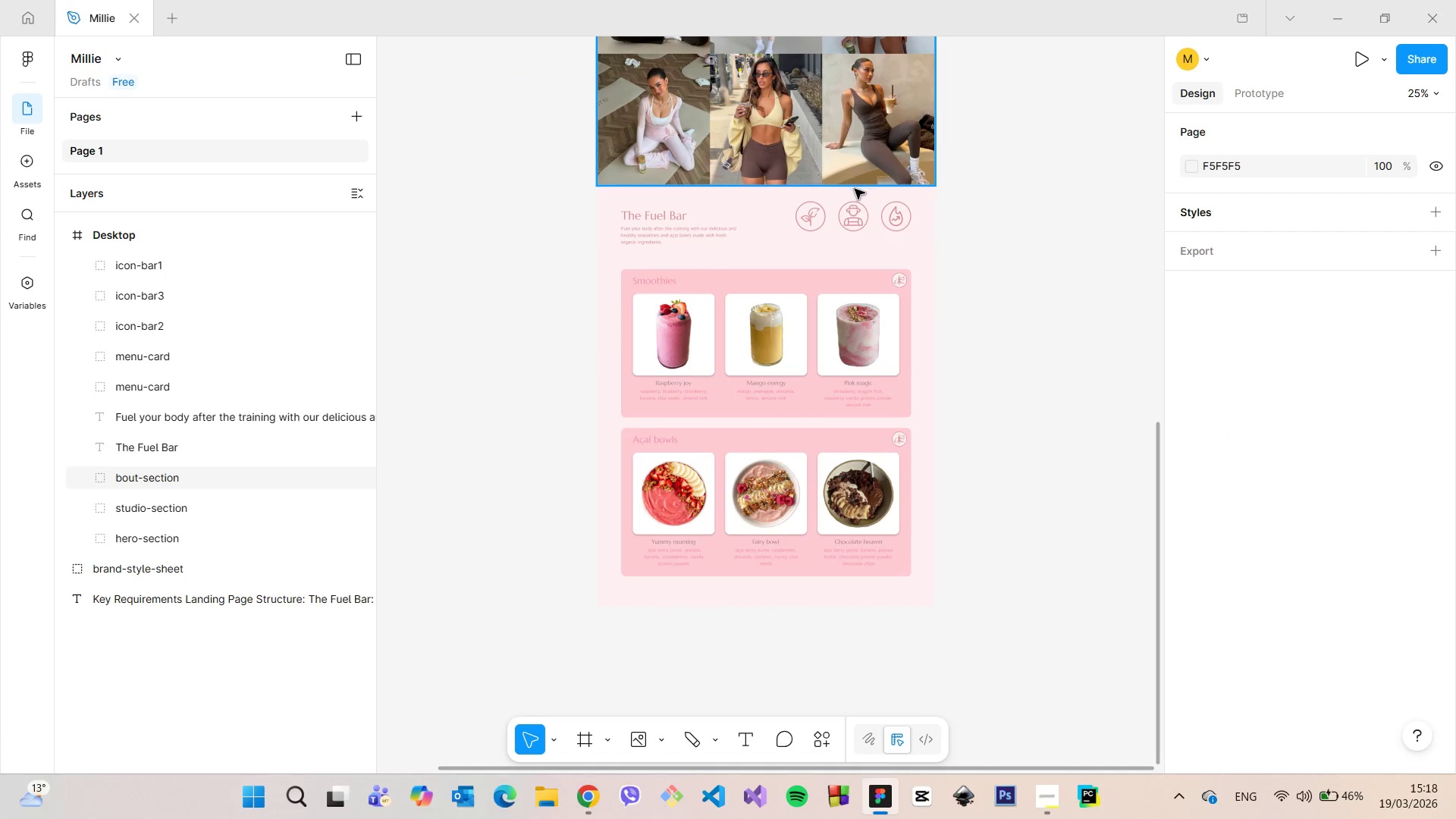 
scroll: coordinate [770, 123], scroll_direction: up, amount: 11.0
 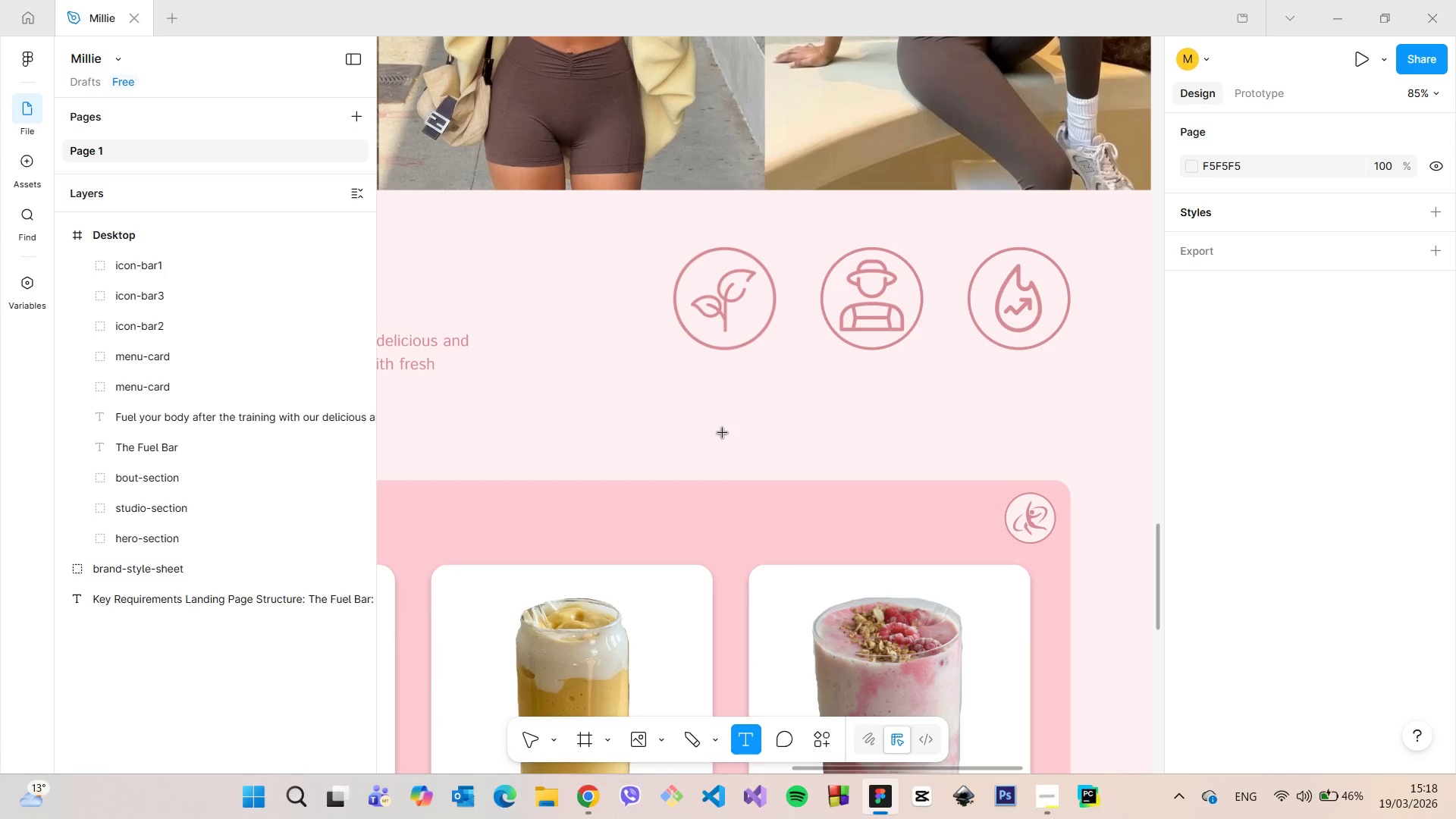 
left_click([693, 383])
 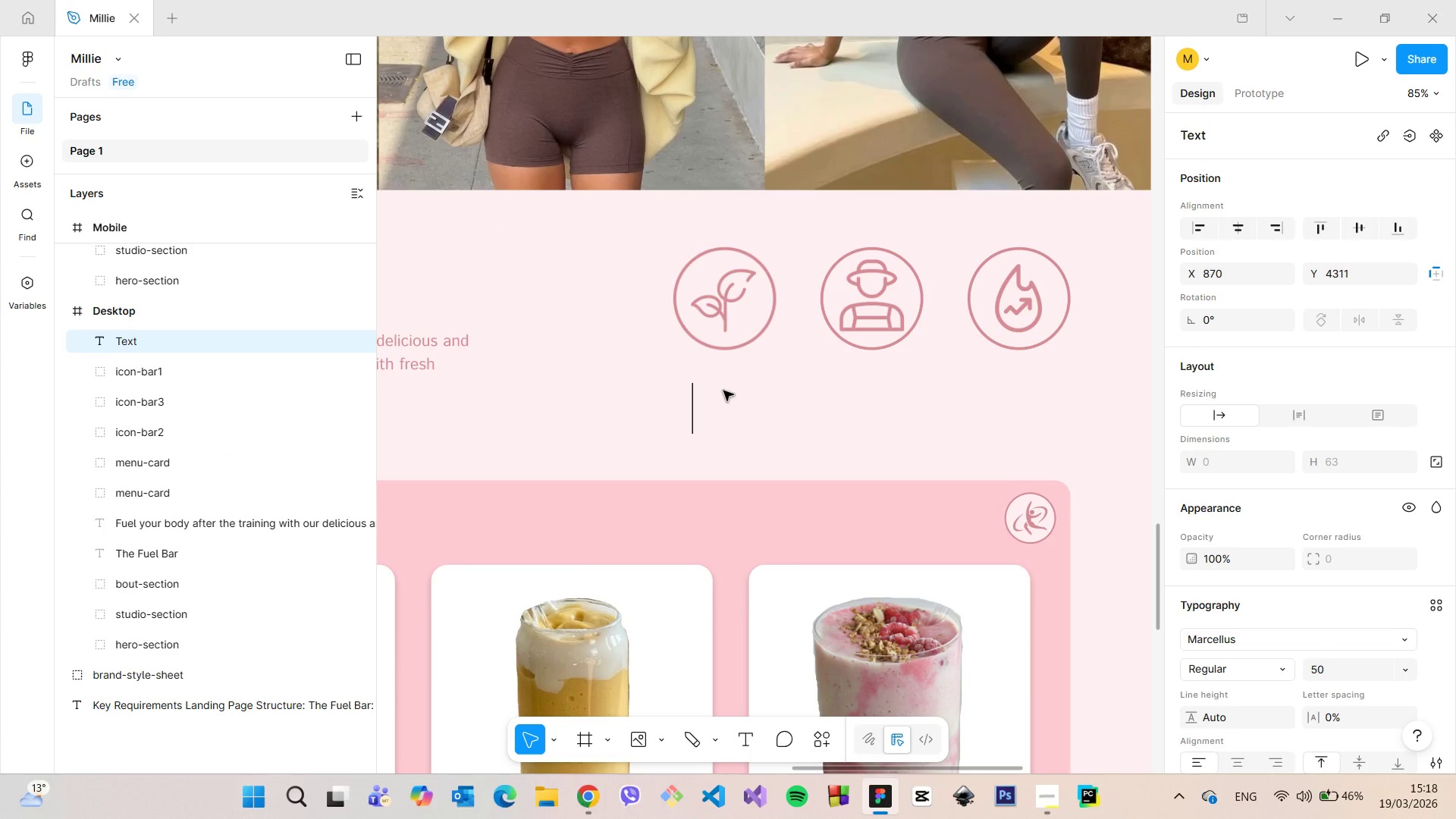 
type(organic prodc)
key(Backspace)
type(ucic fruit,)
key(Backspace)
type(s, fresh from the farm)
 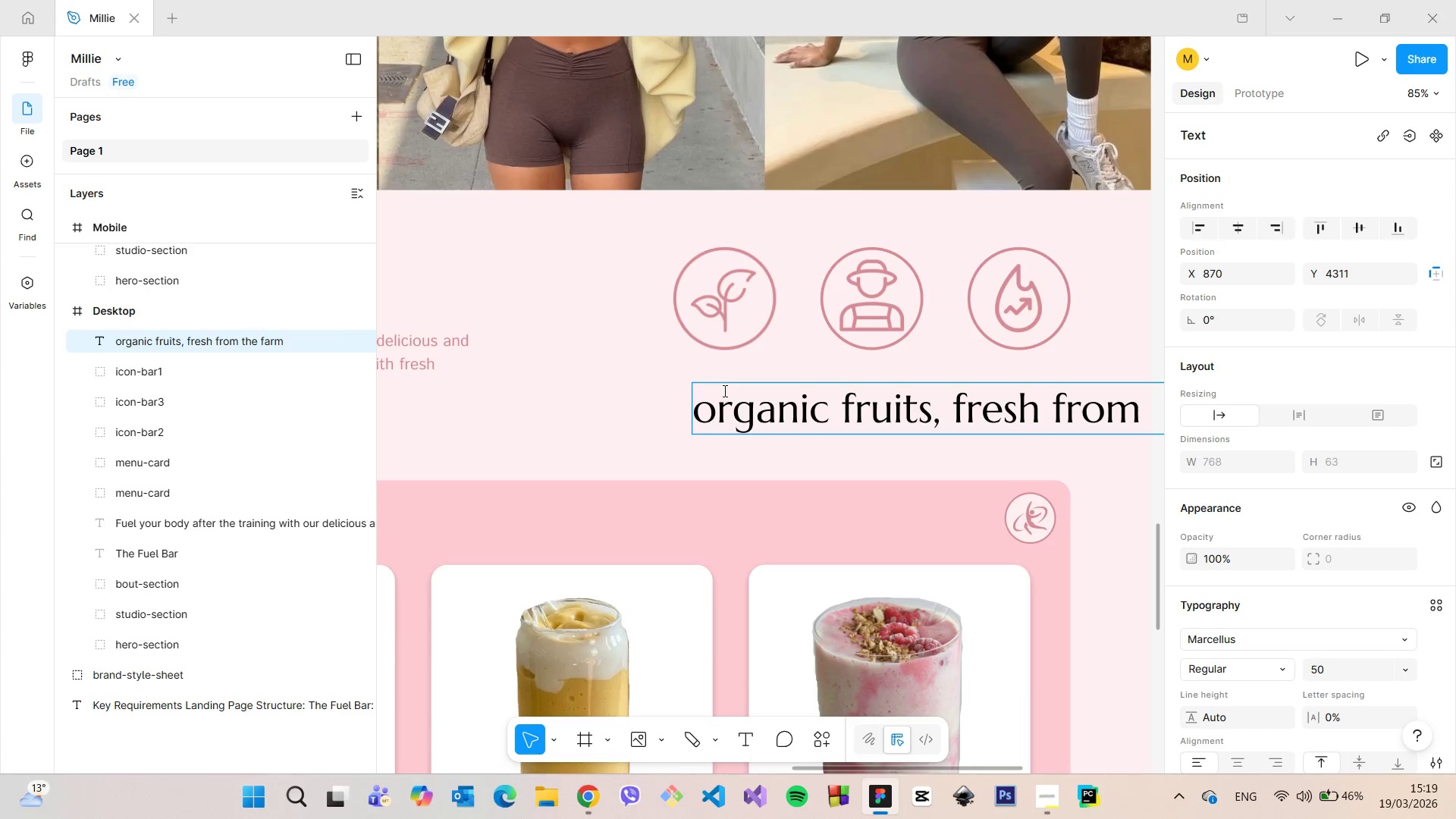 
double_click([986, 418])
 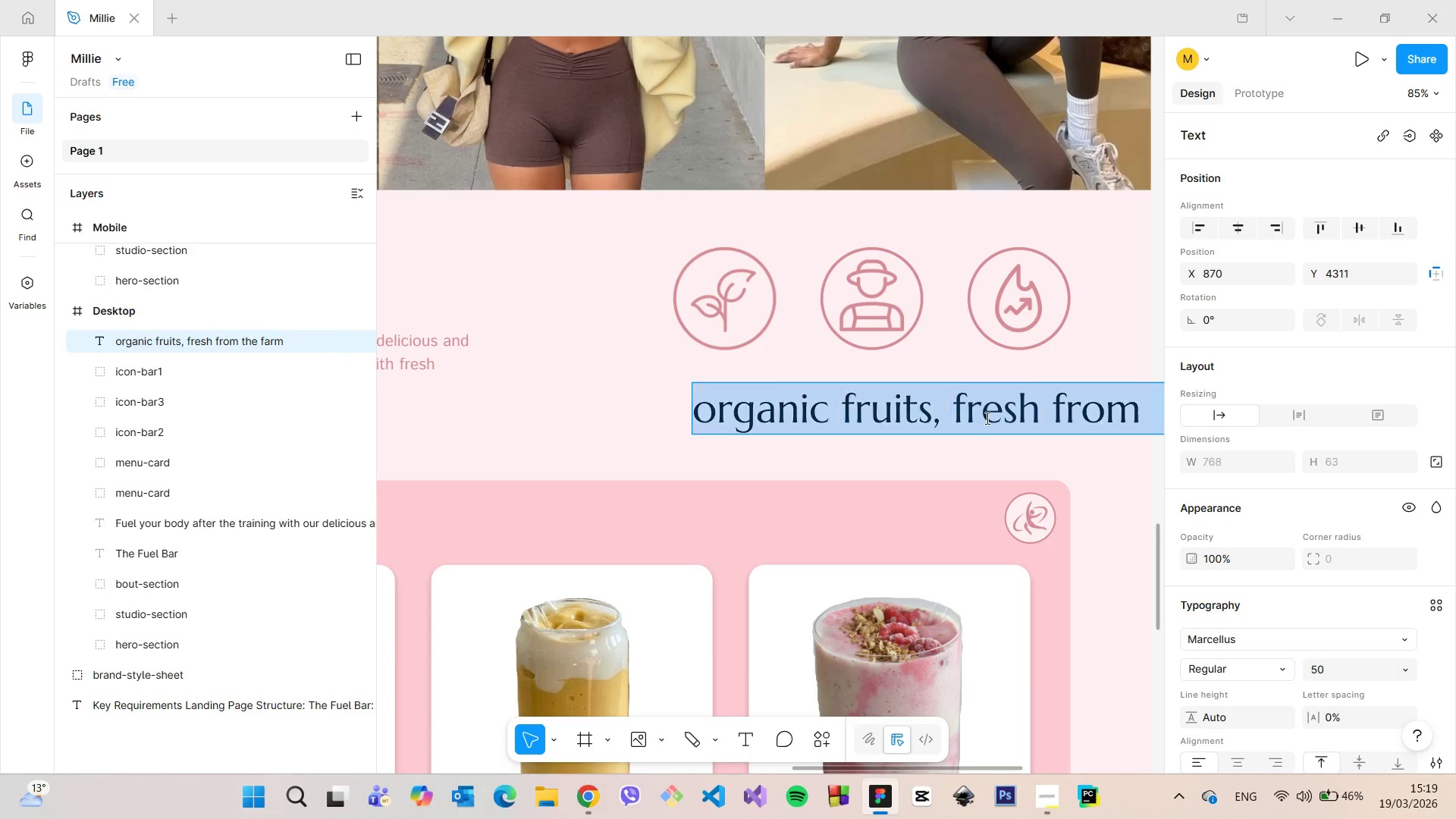 
triple_click([986, 418])
 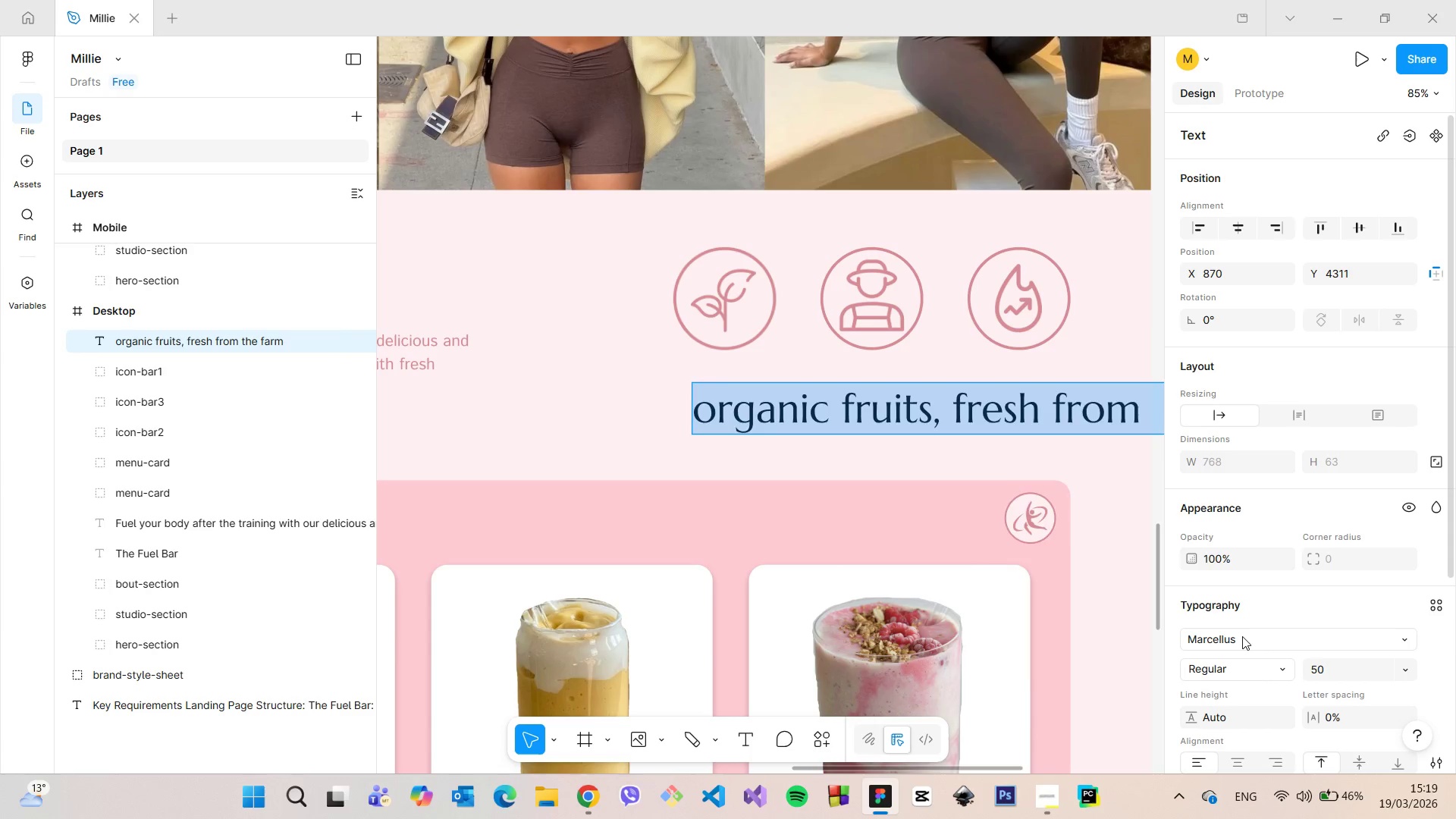 
left_click([1242, 637])
 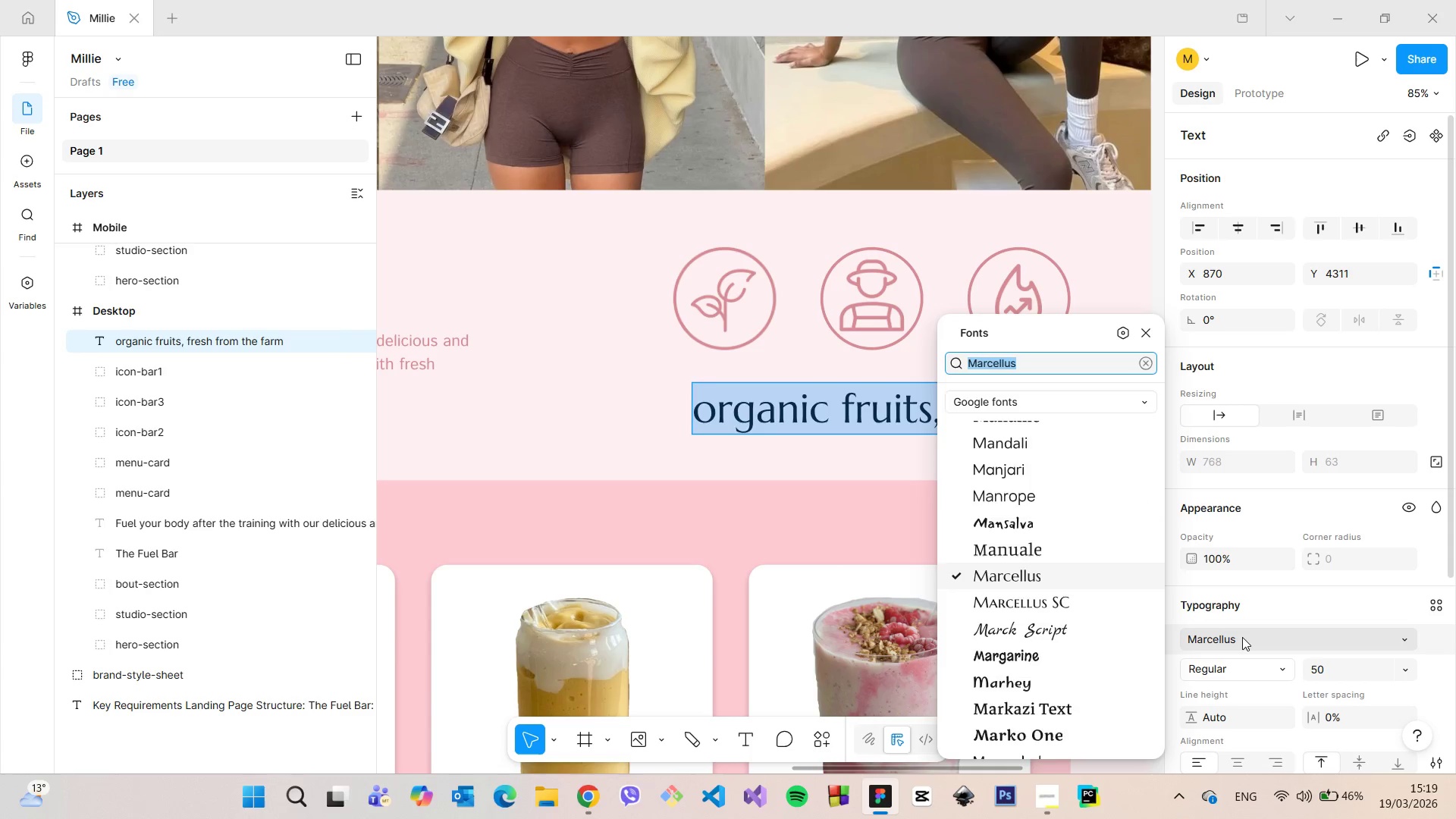 
type(isto)
 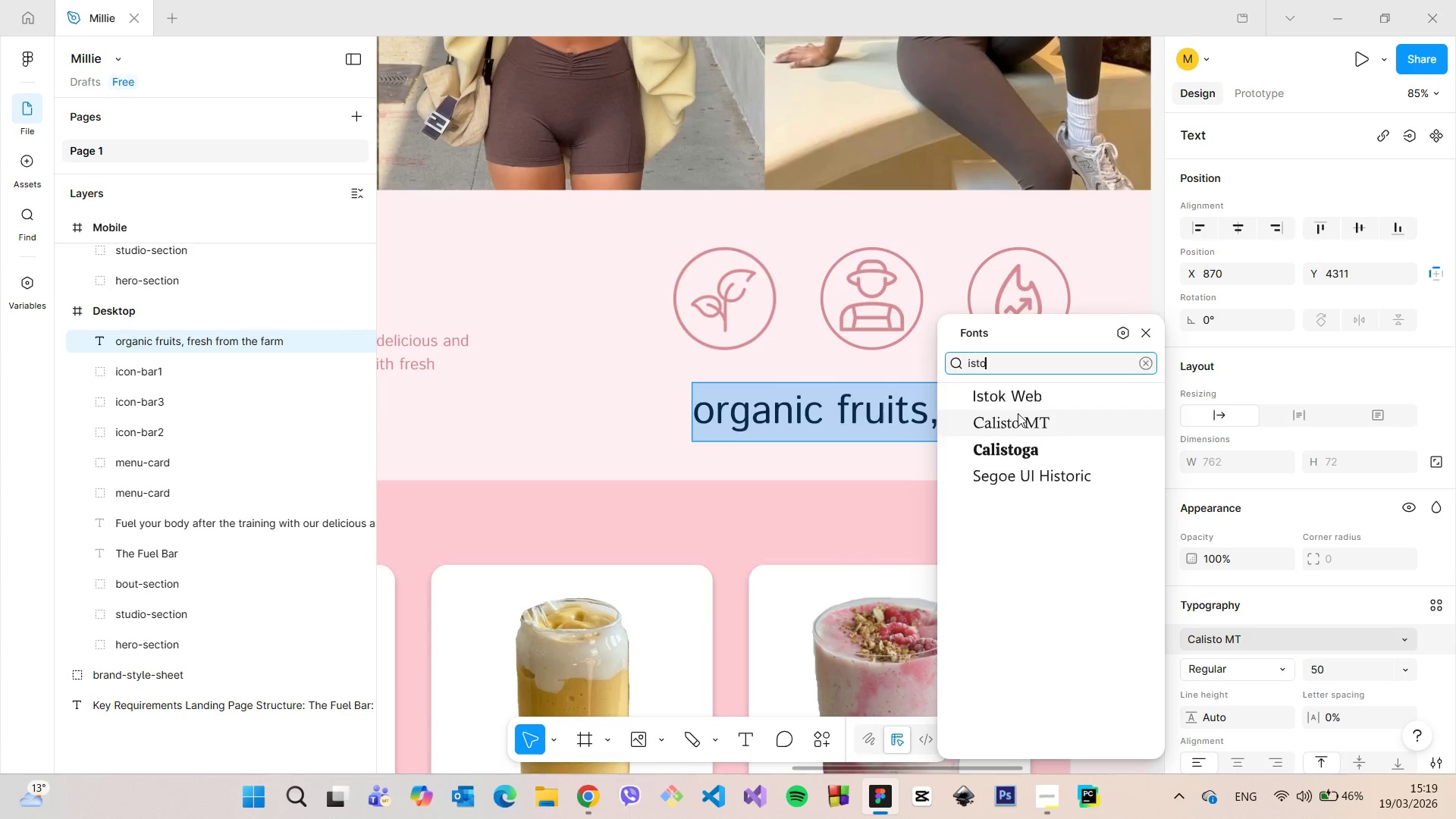 
left_click([1017, 398])
 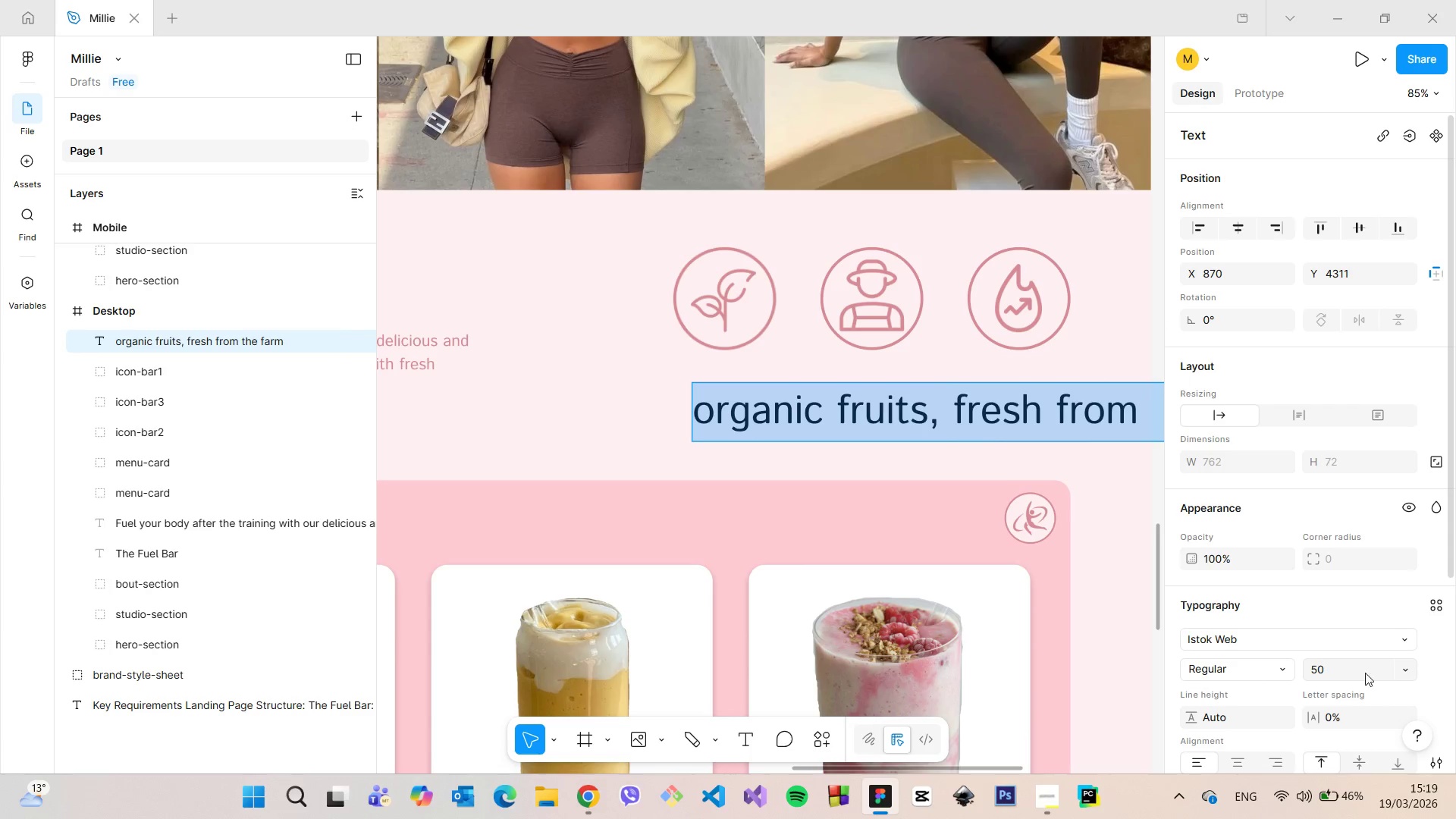 
left_click([1347, 664])
 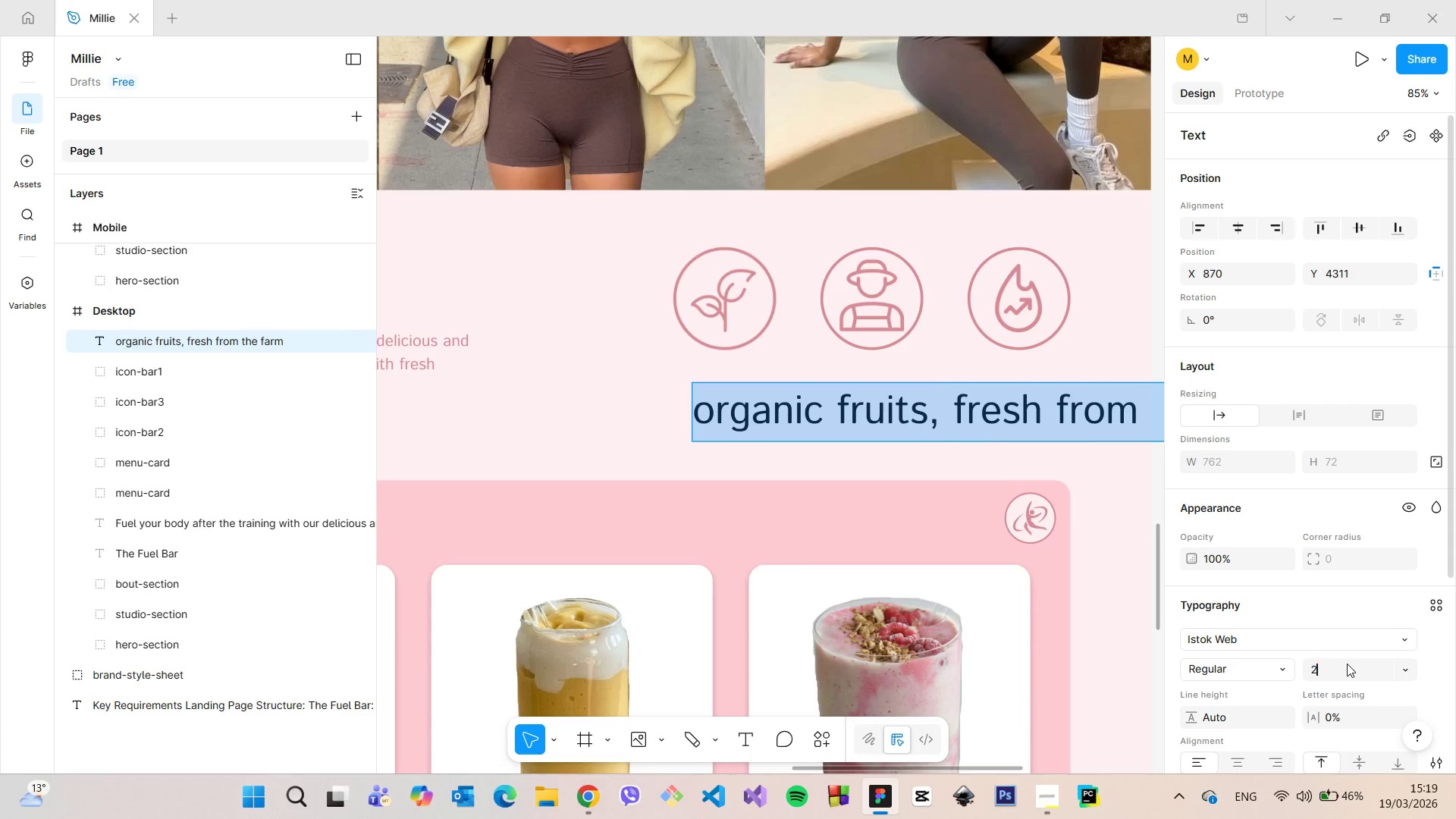 
type(20)
 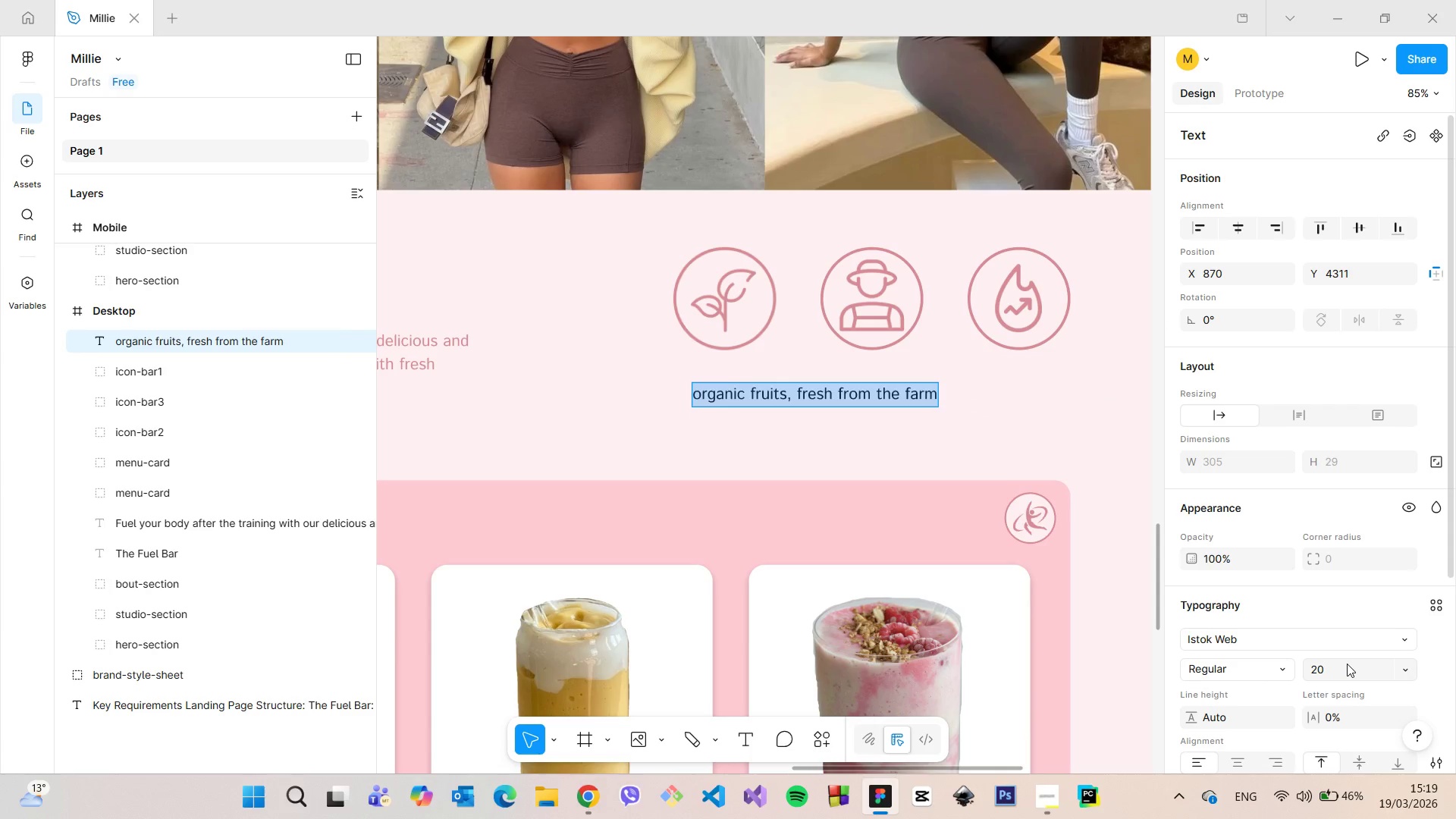 
key(Enter)
 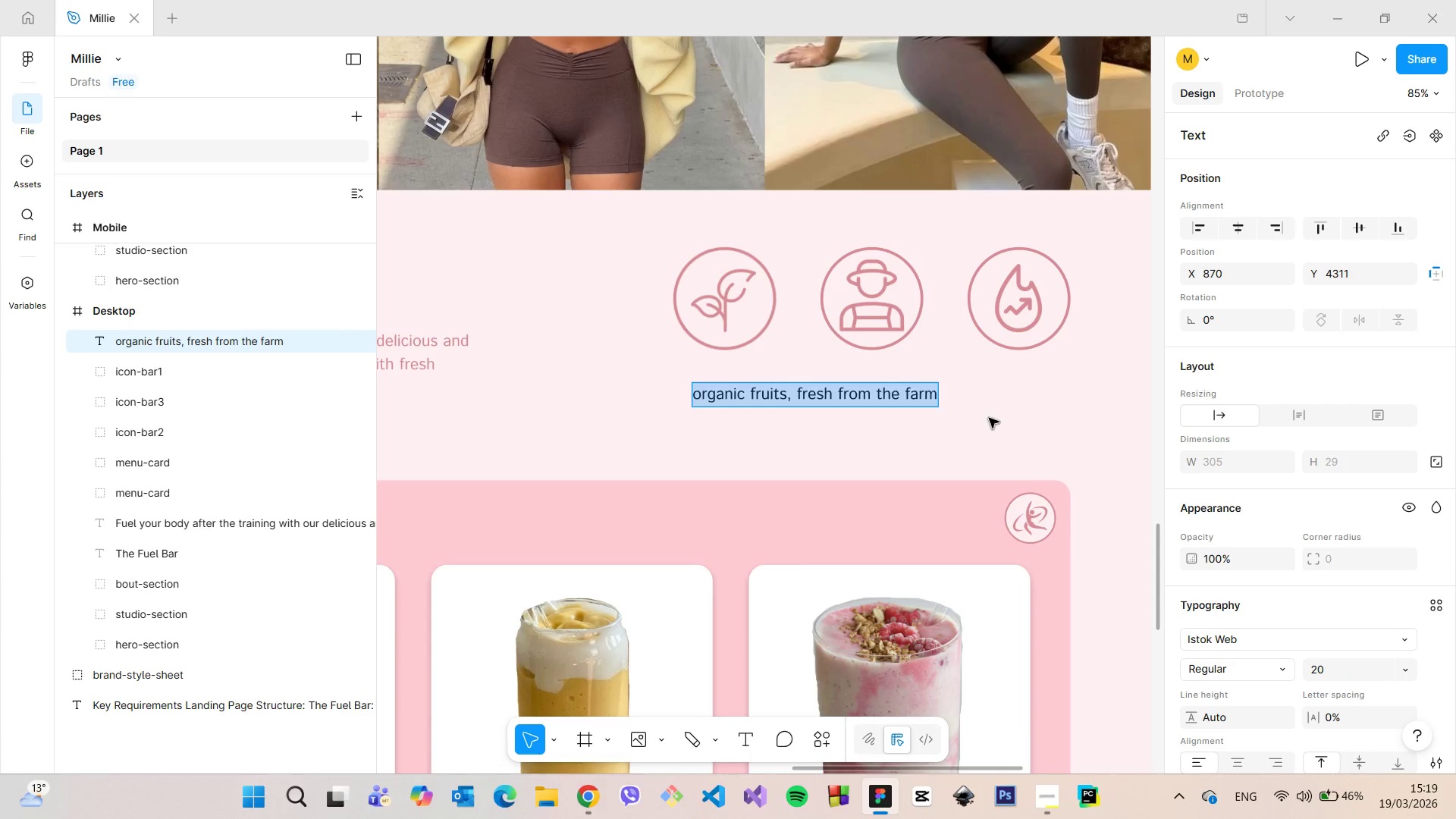 
left_click([985, 407])
 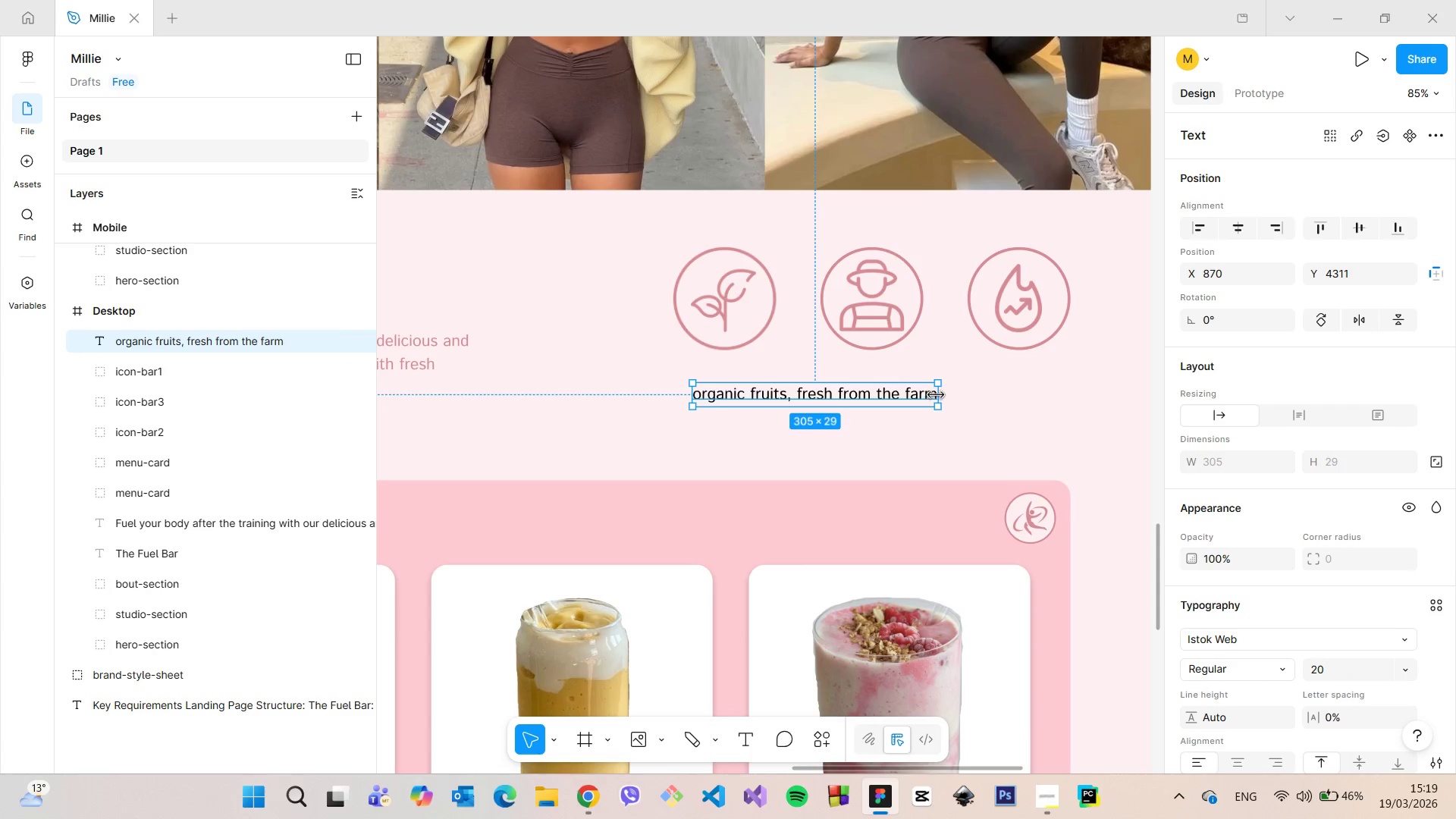 
left_click_drag(start_coordinate=[936, 395], to_coordinate=[875, 394])
 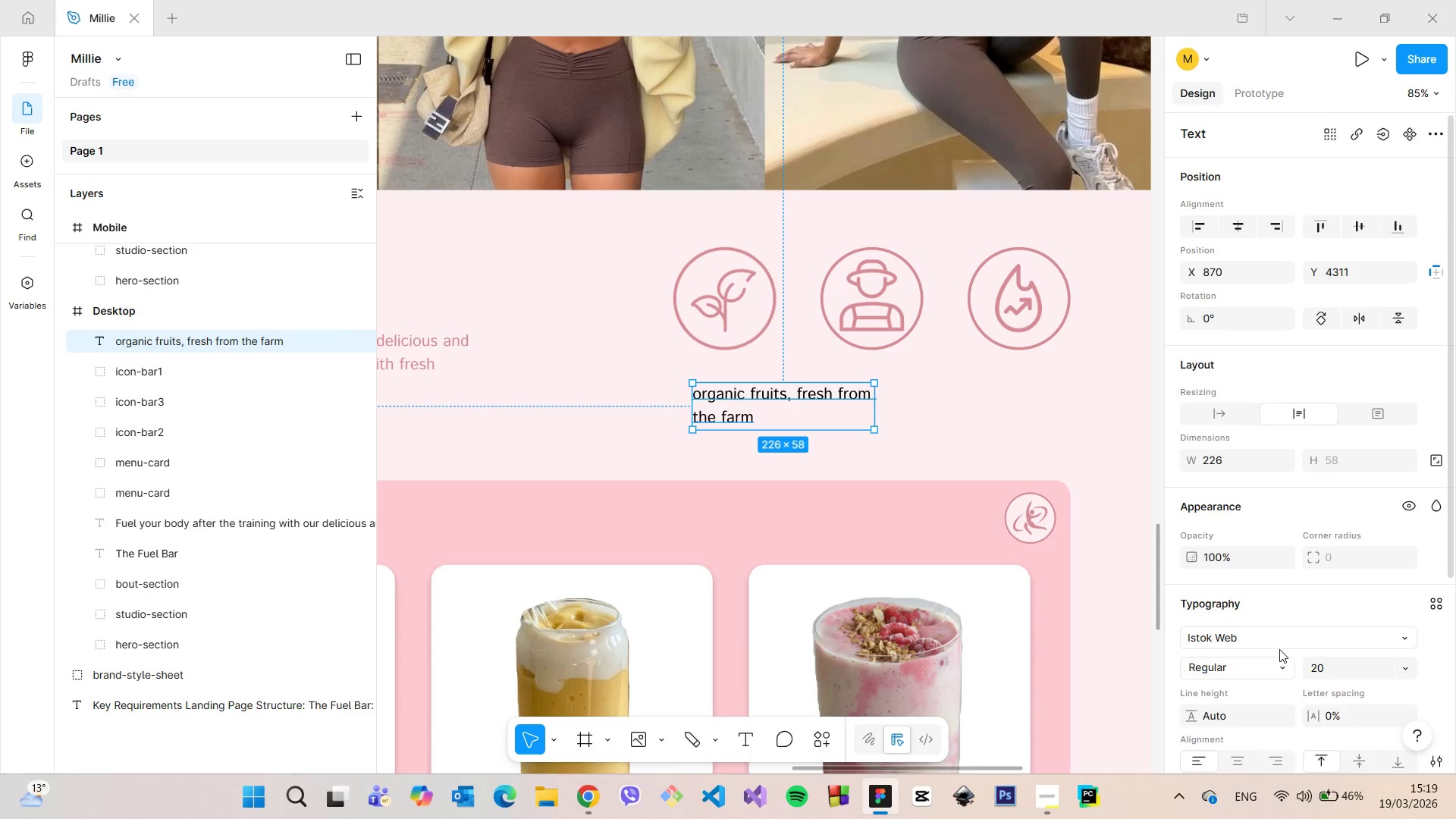 
scroll: coordinate [1279, 649], scroll_direction: down, amount: 2.0
 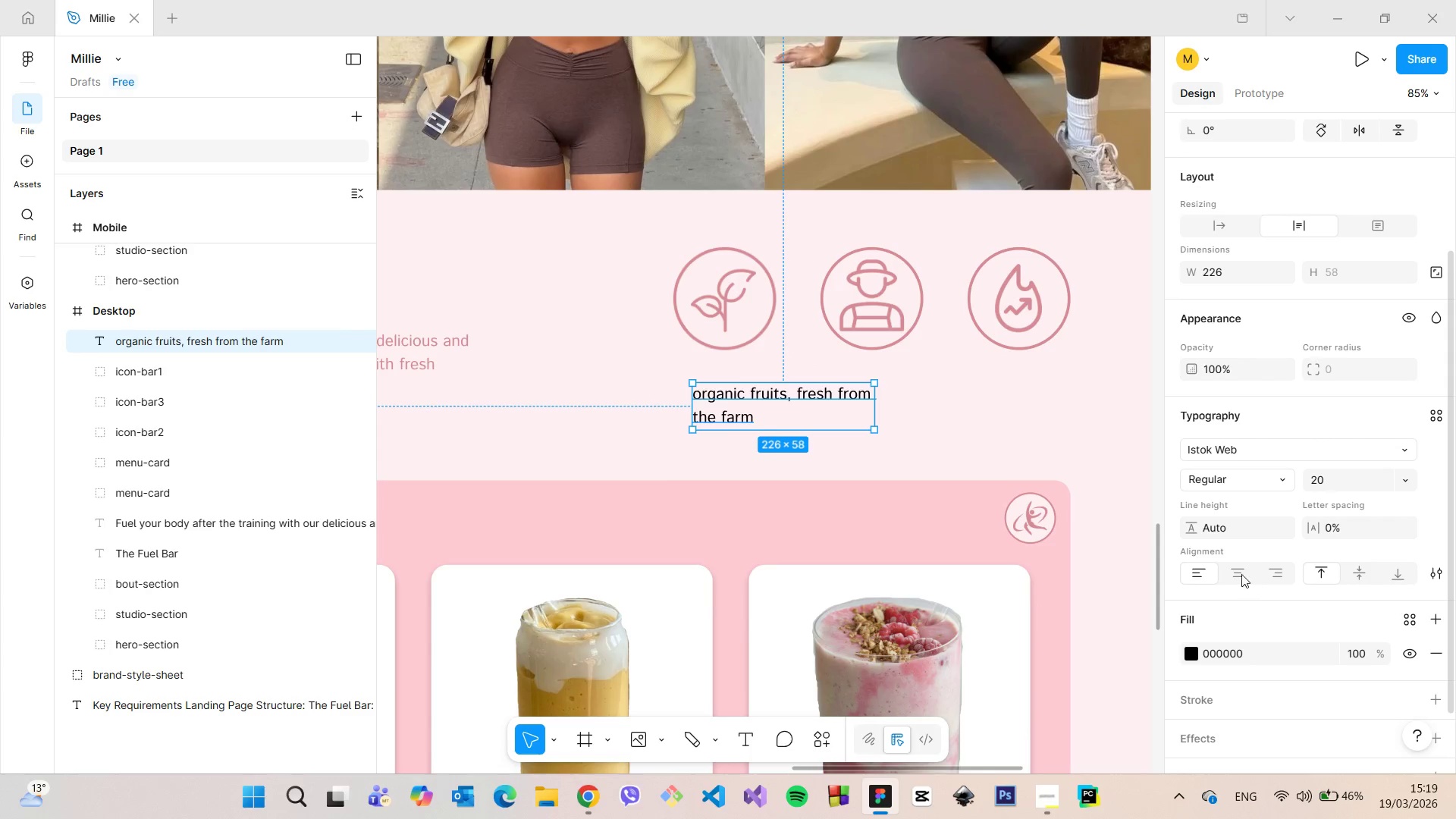 
left_click([1241, 573])
 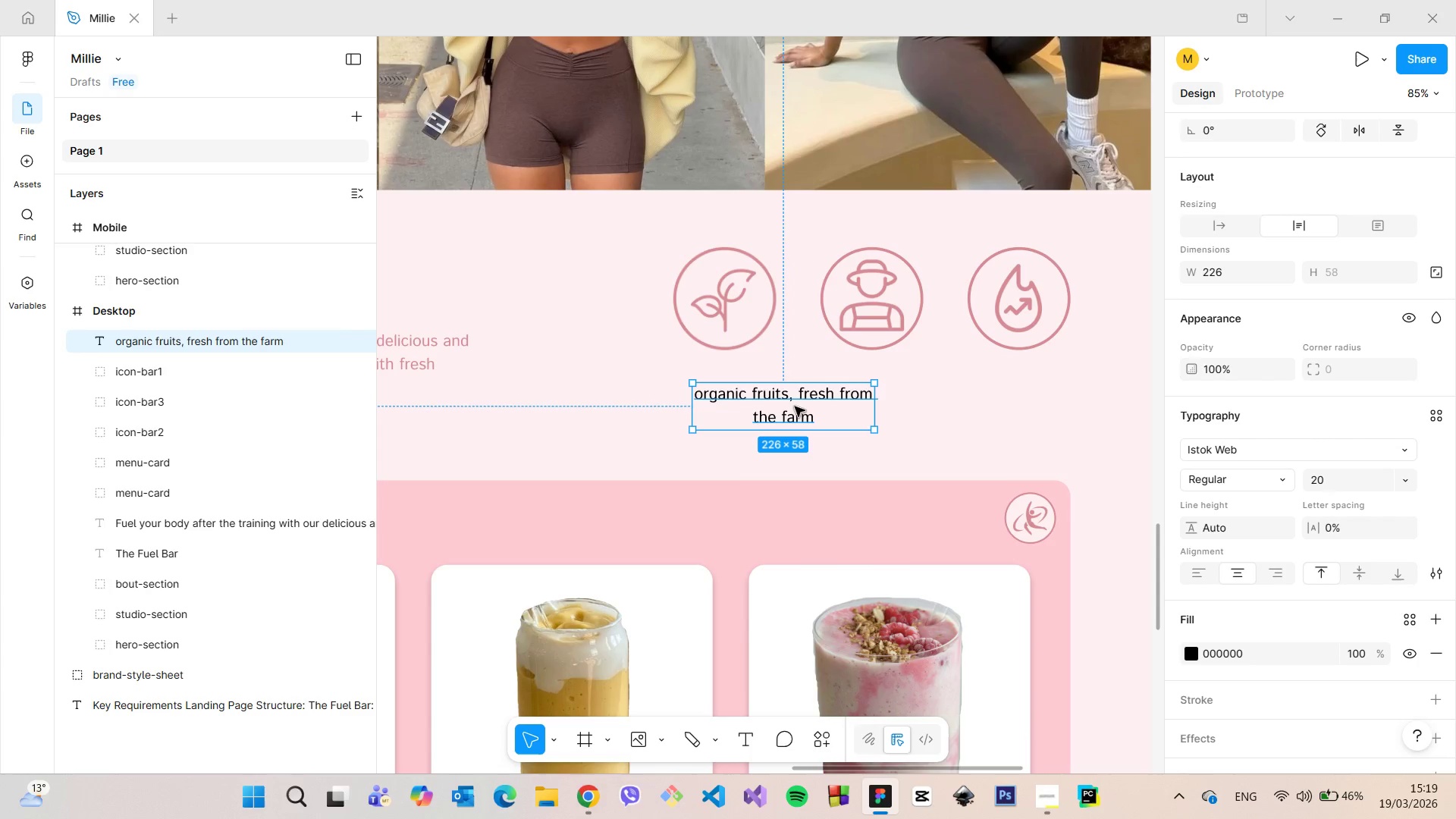 
left_click_drag(start_coordinate=[792, 405], to_coordinate=[879, 377])
 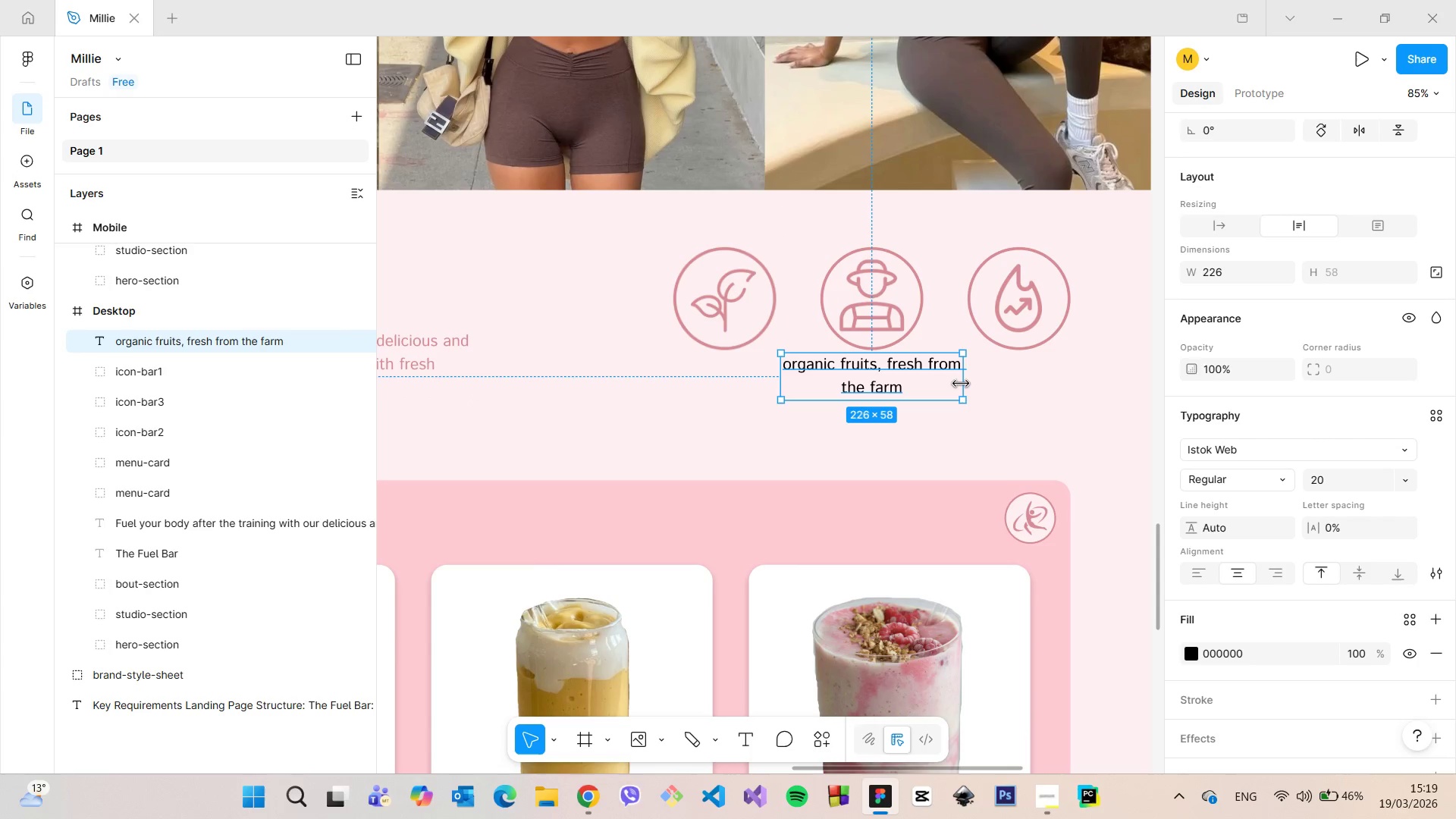 
left_click_drag(start_coordinate=[962, 384], to_coordinate=[927, 378])
 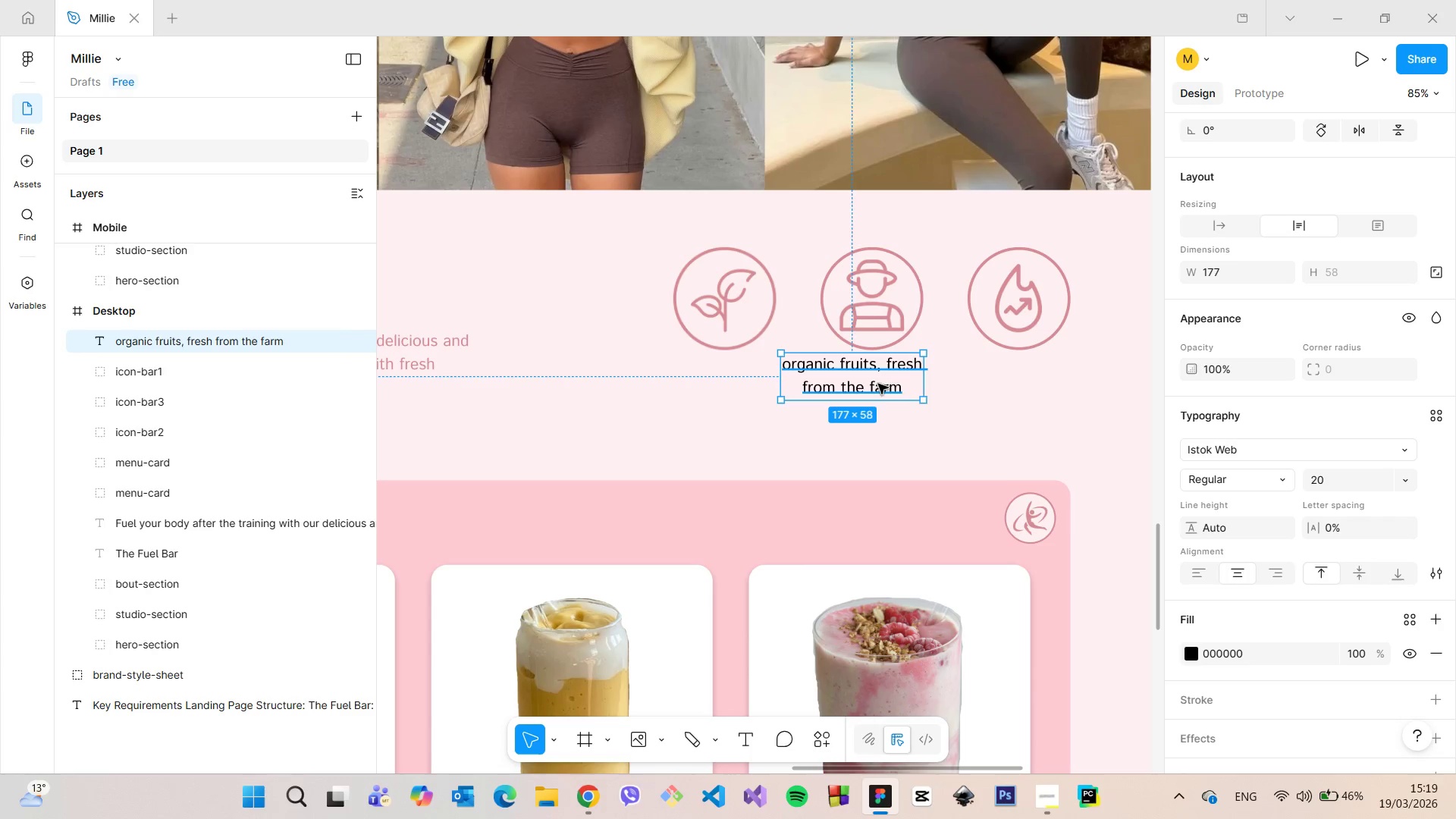 
left_click_drag(start_coordinate=[874, 384], to_coordinate=[894, 390])
 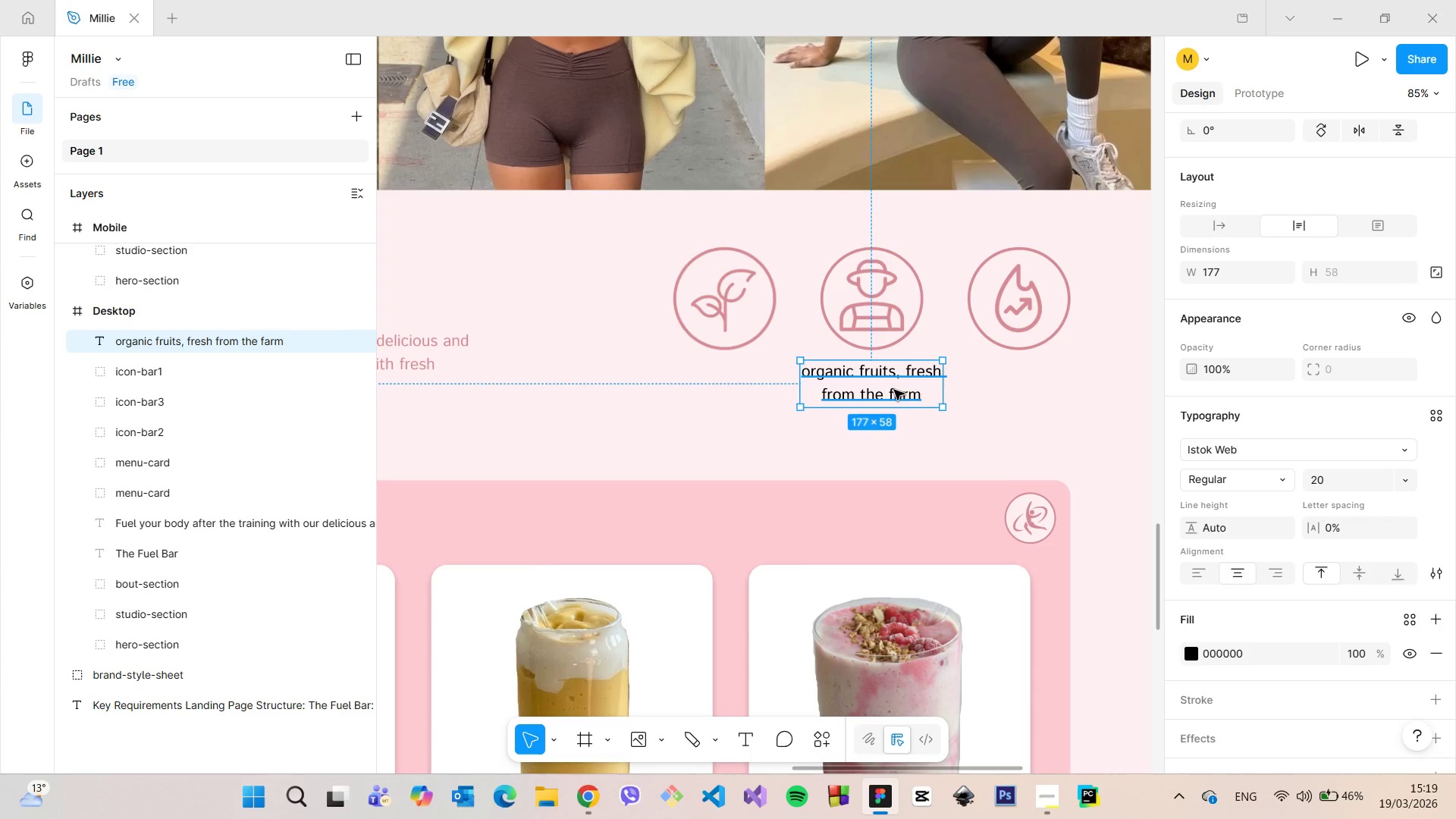 
double_click([894, 390])
 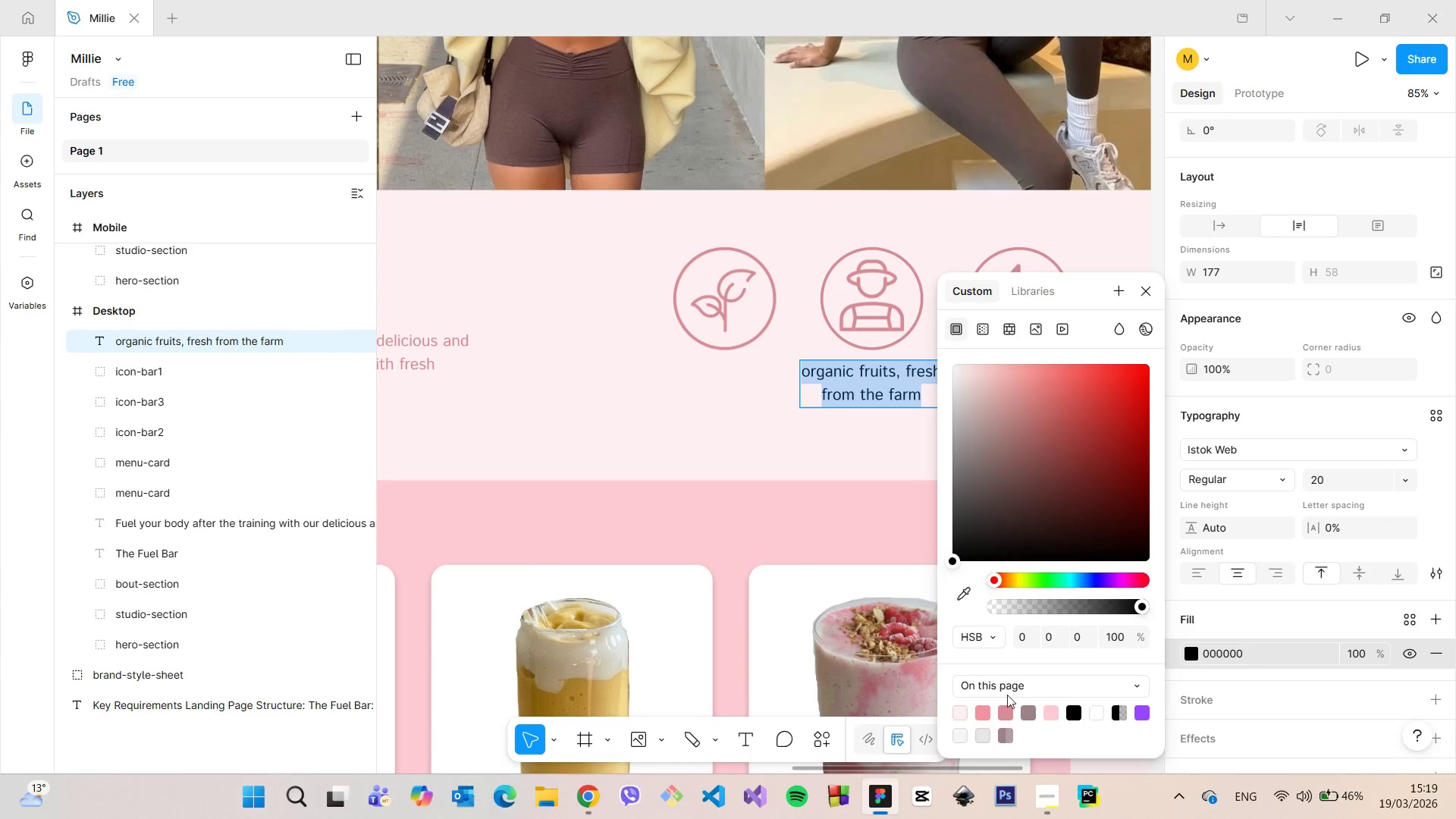 
left_click([1006, 706])
 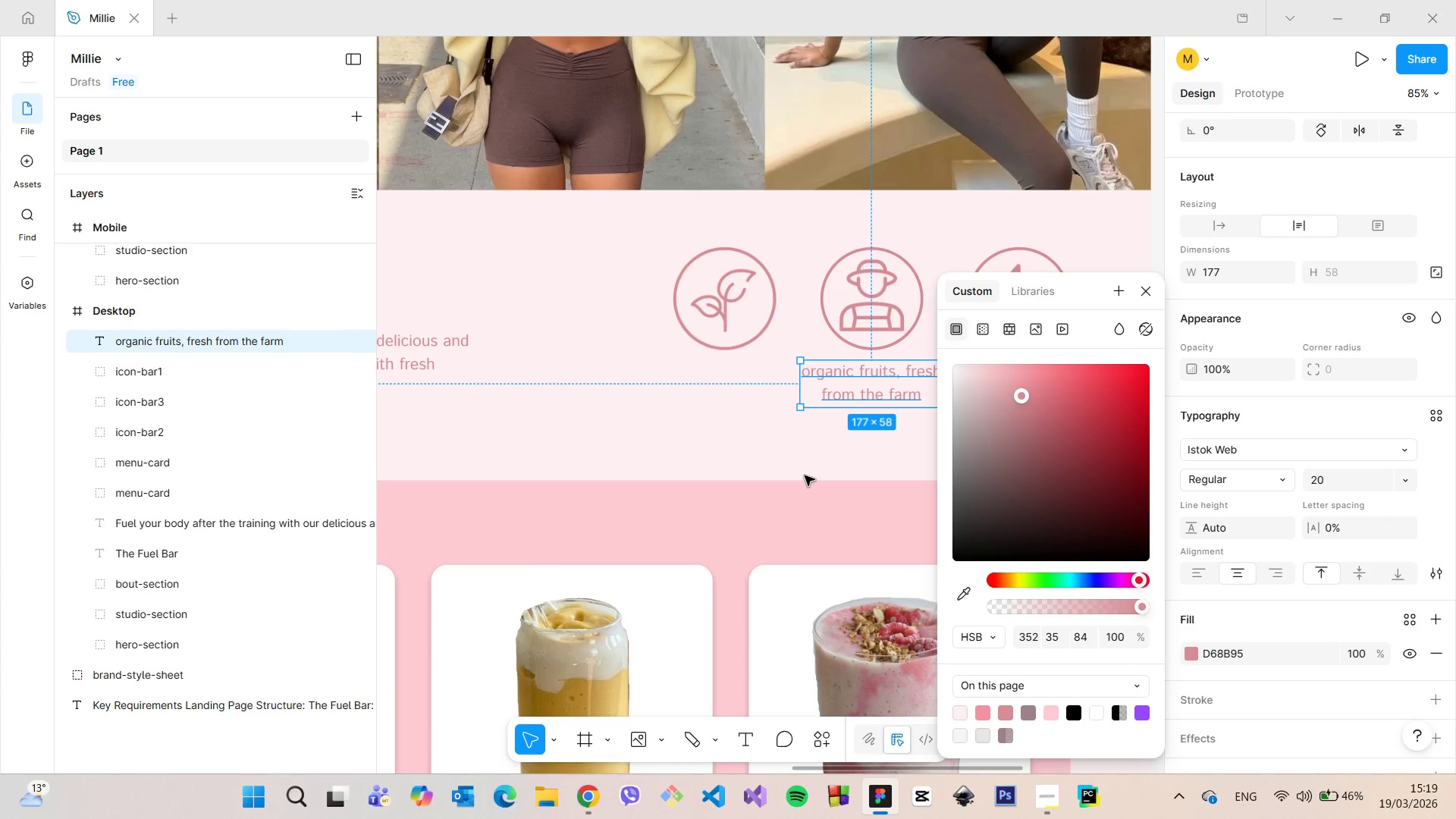 
double_click([805, 475])
 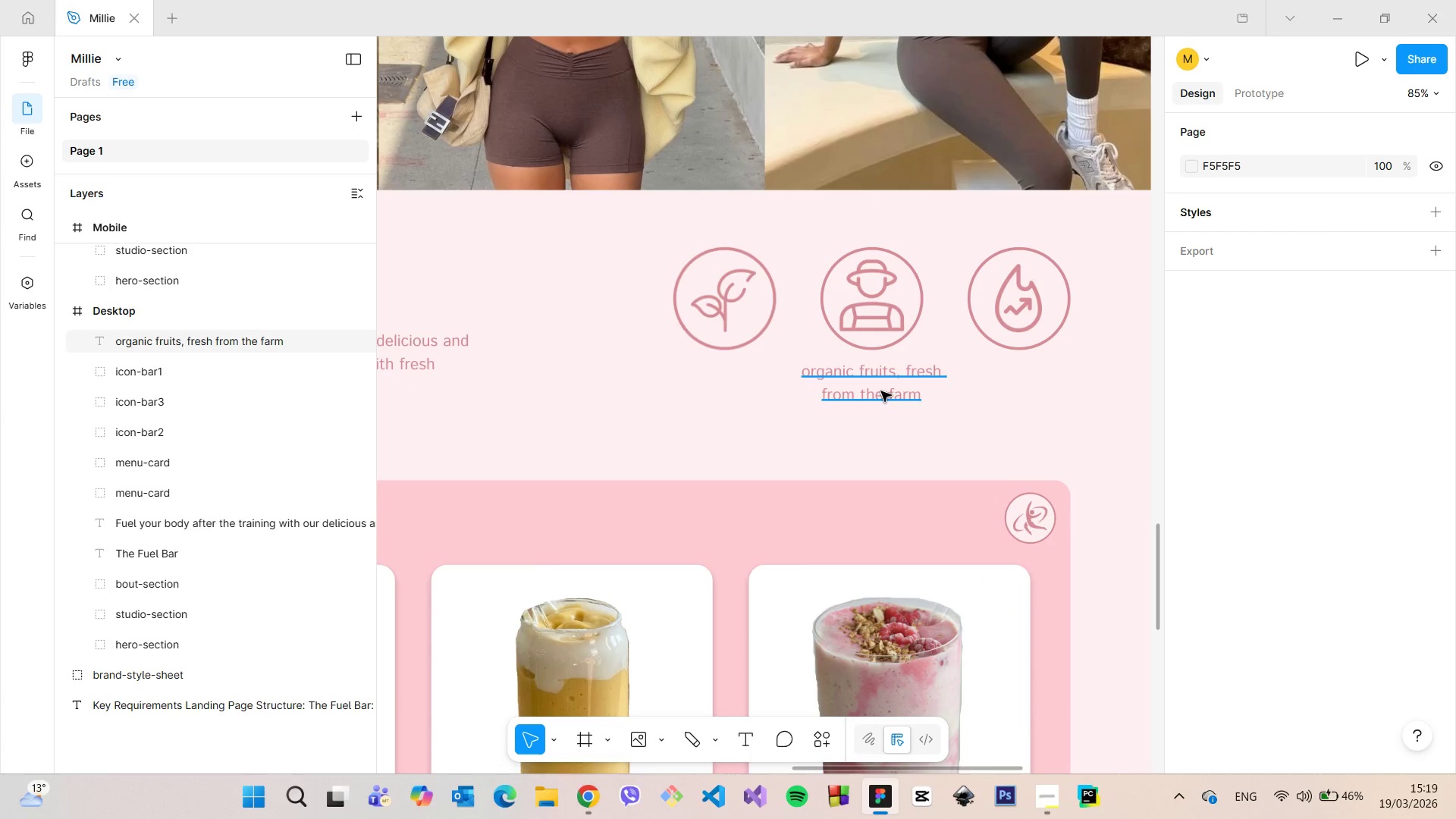 
left_click([881, 391])
 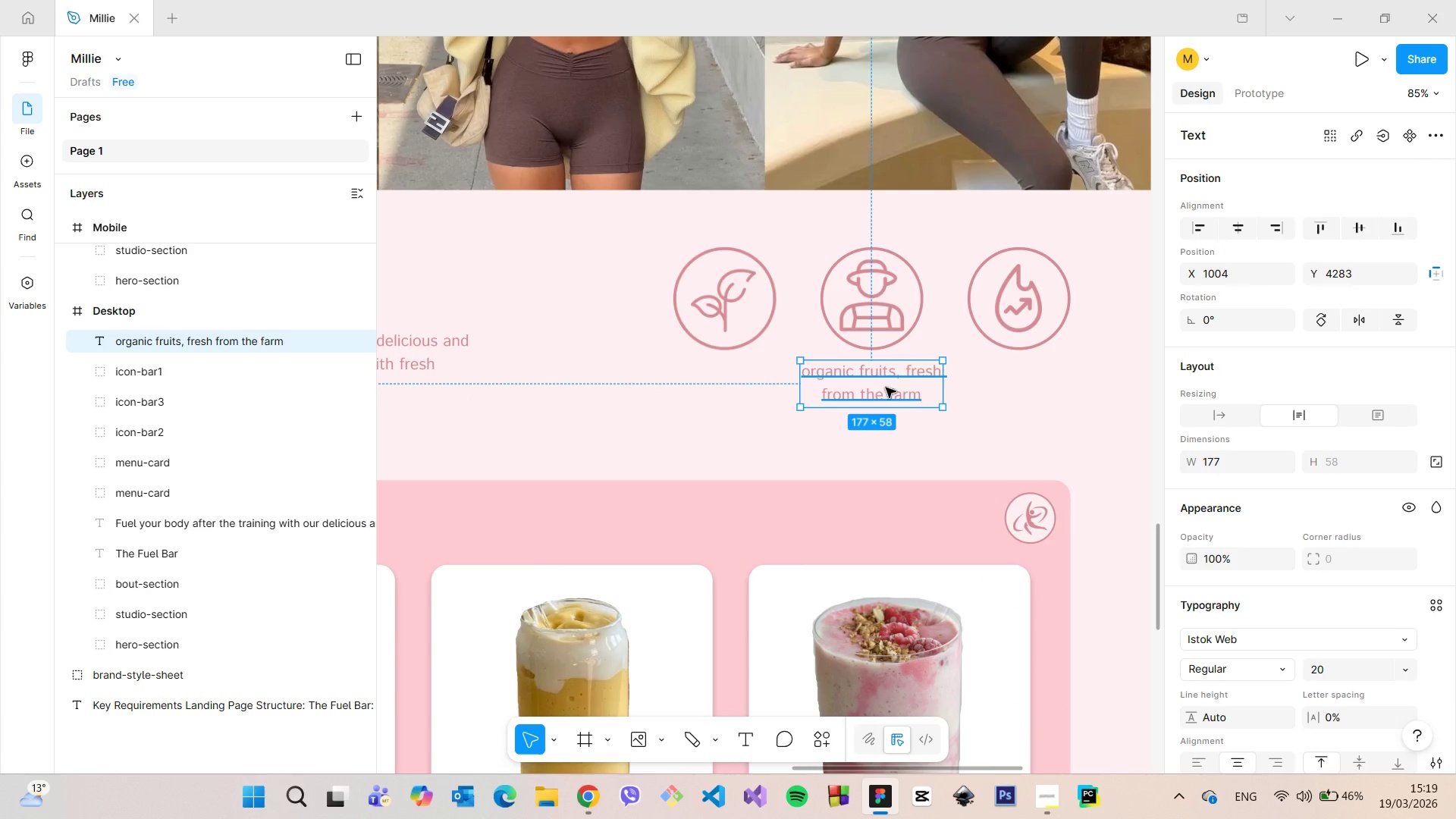 
hold_key(key=AltLeft, duration=1.28)
left_click_drag(start_coordinate=[877, 386], to_coordinate=[1035, 387])
 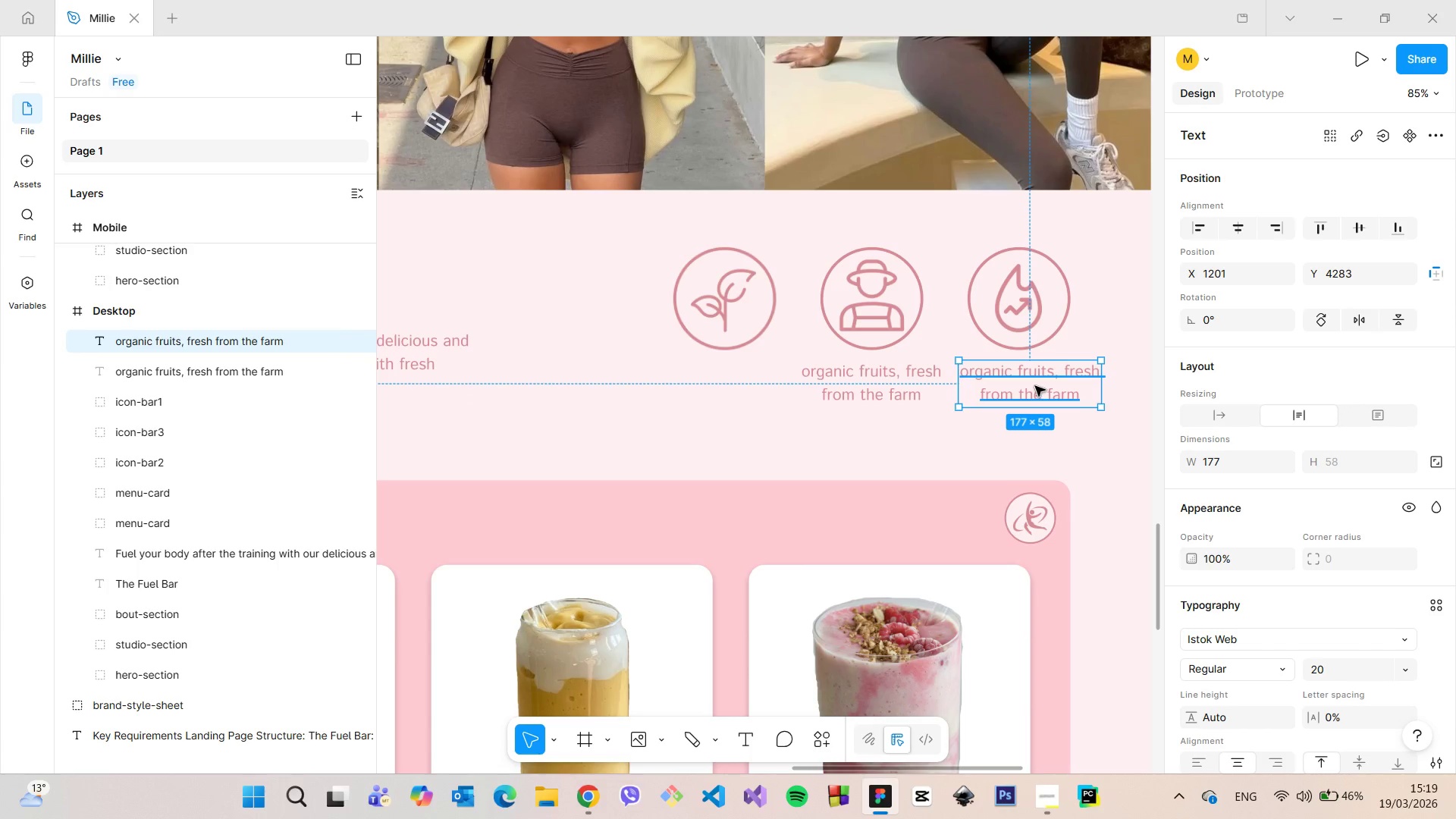 
double_click([1035, 386])
 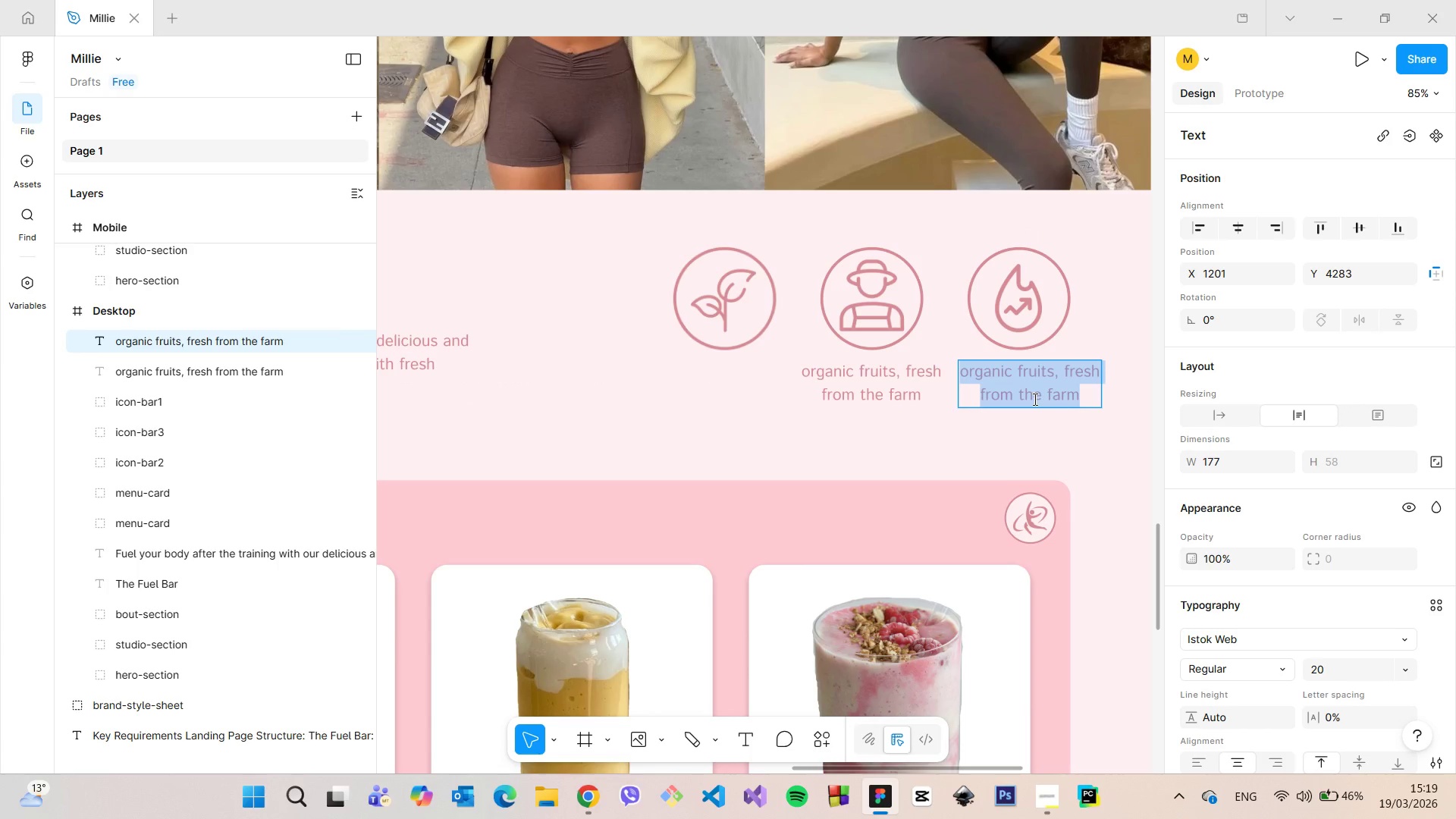 
type(metabolism boost reci)
key(Backspace)
type(e)
key(Backspace)
type(ipes)
 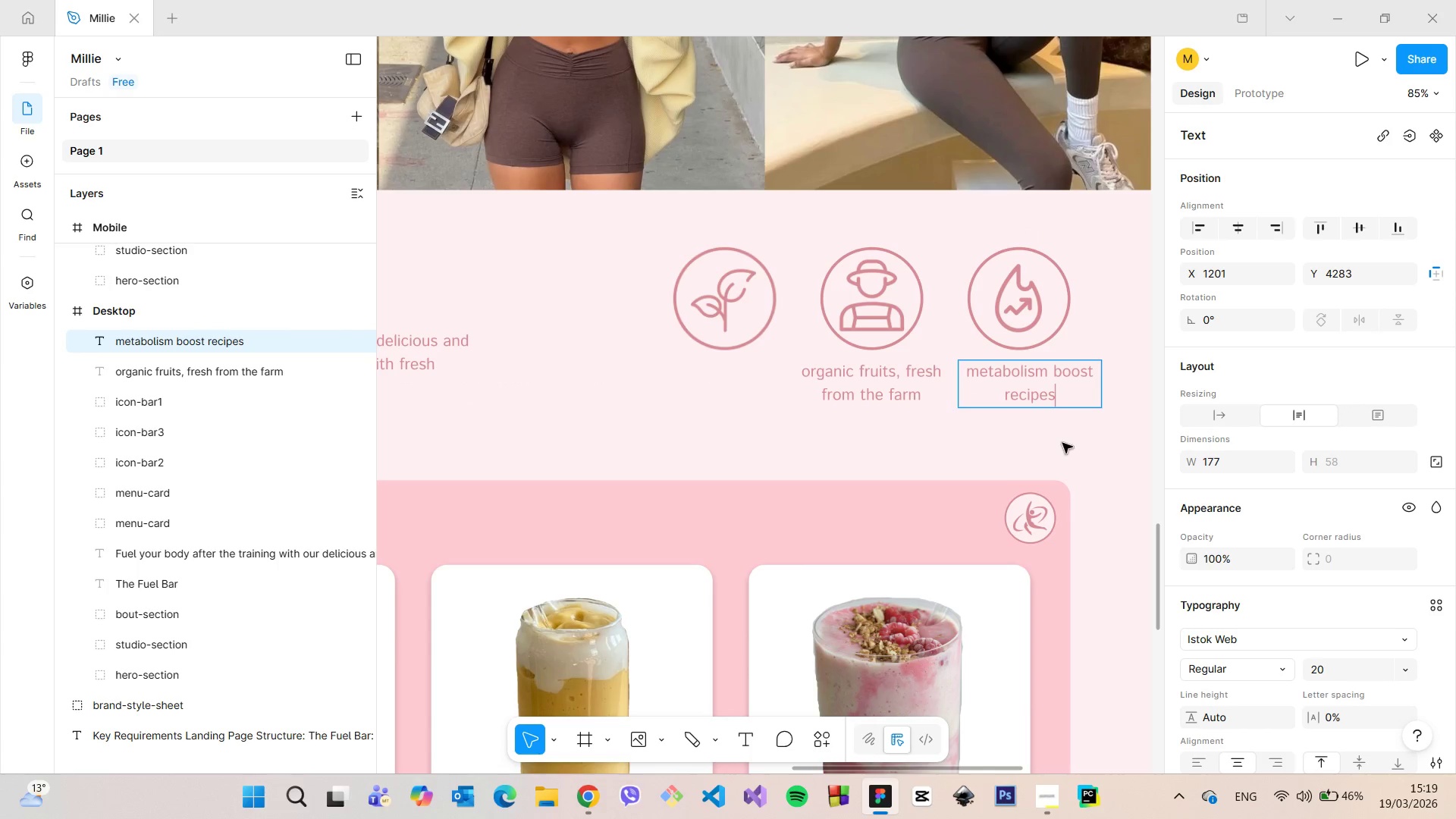 
left_click([1063, 443])
 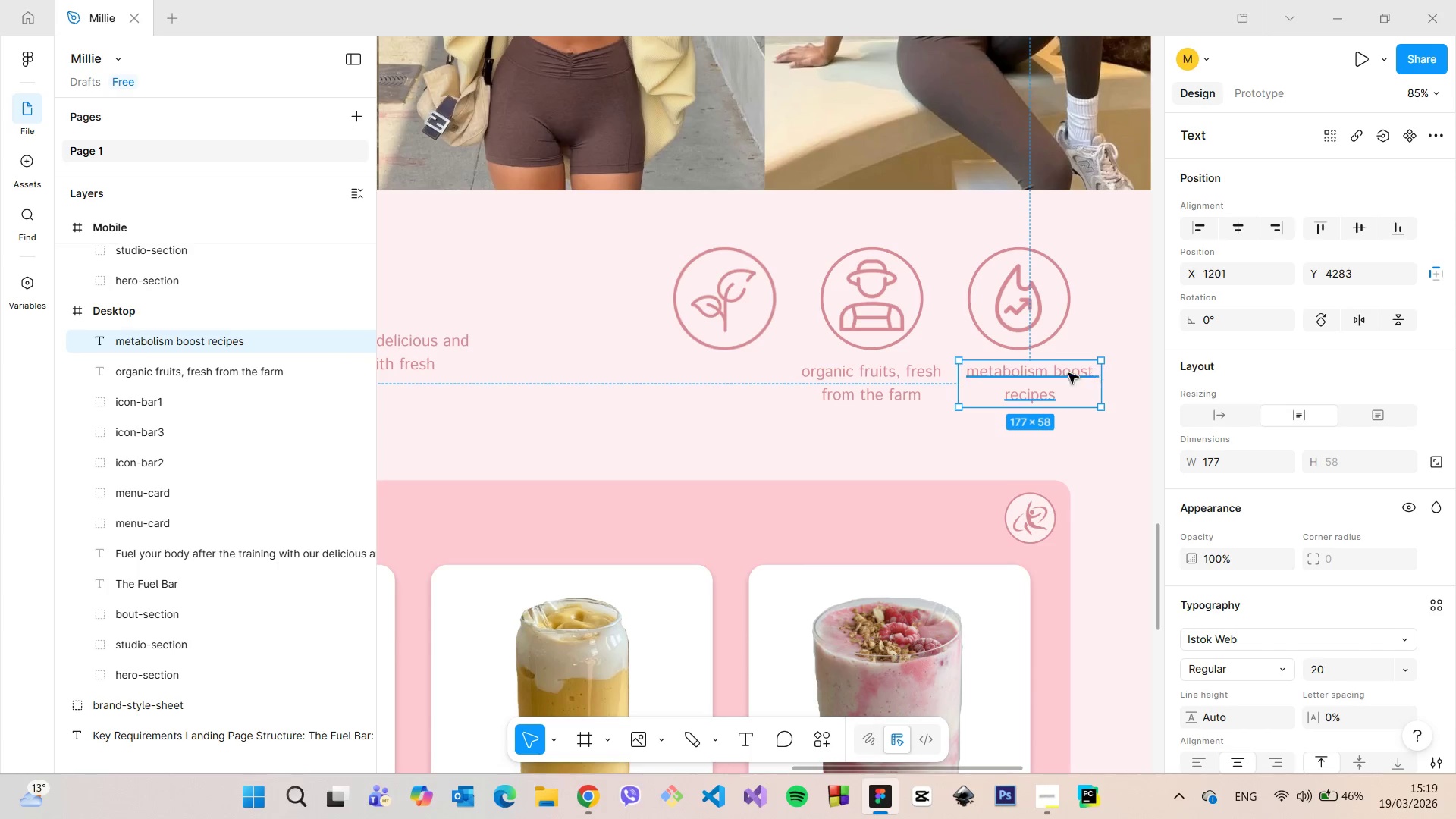 
left_click_drag(start_coordinate=[1040, 368], to_coordinate=[1035, 367])
 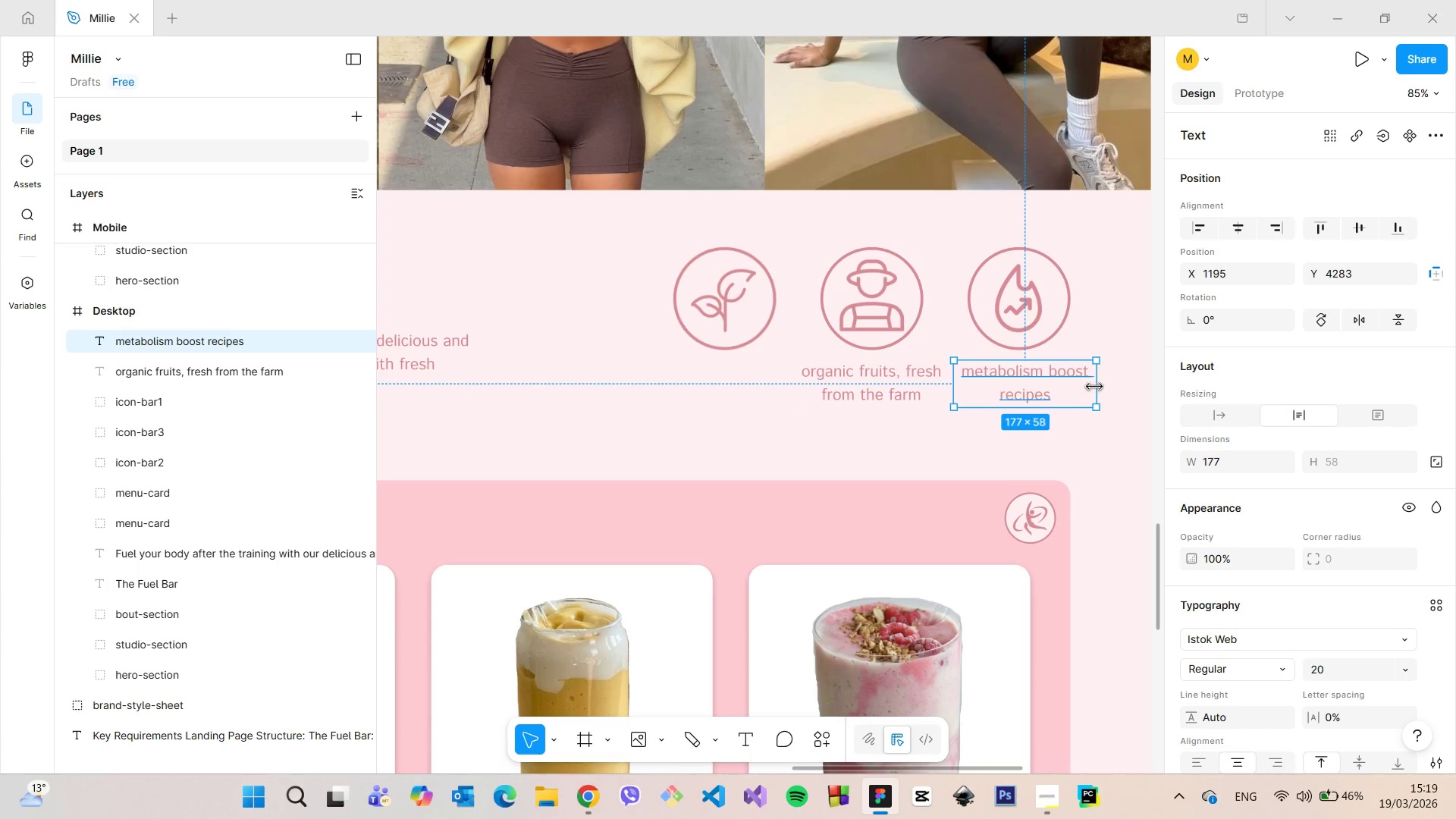 
left_click_drag(start_coordinate=[1094, 387], to_coordinate=[1086, 385])
 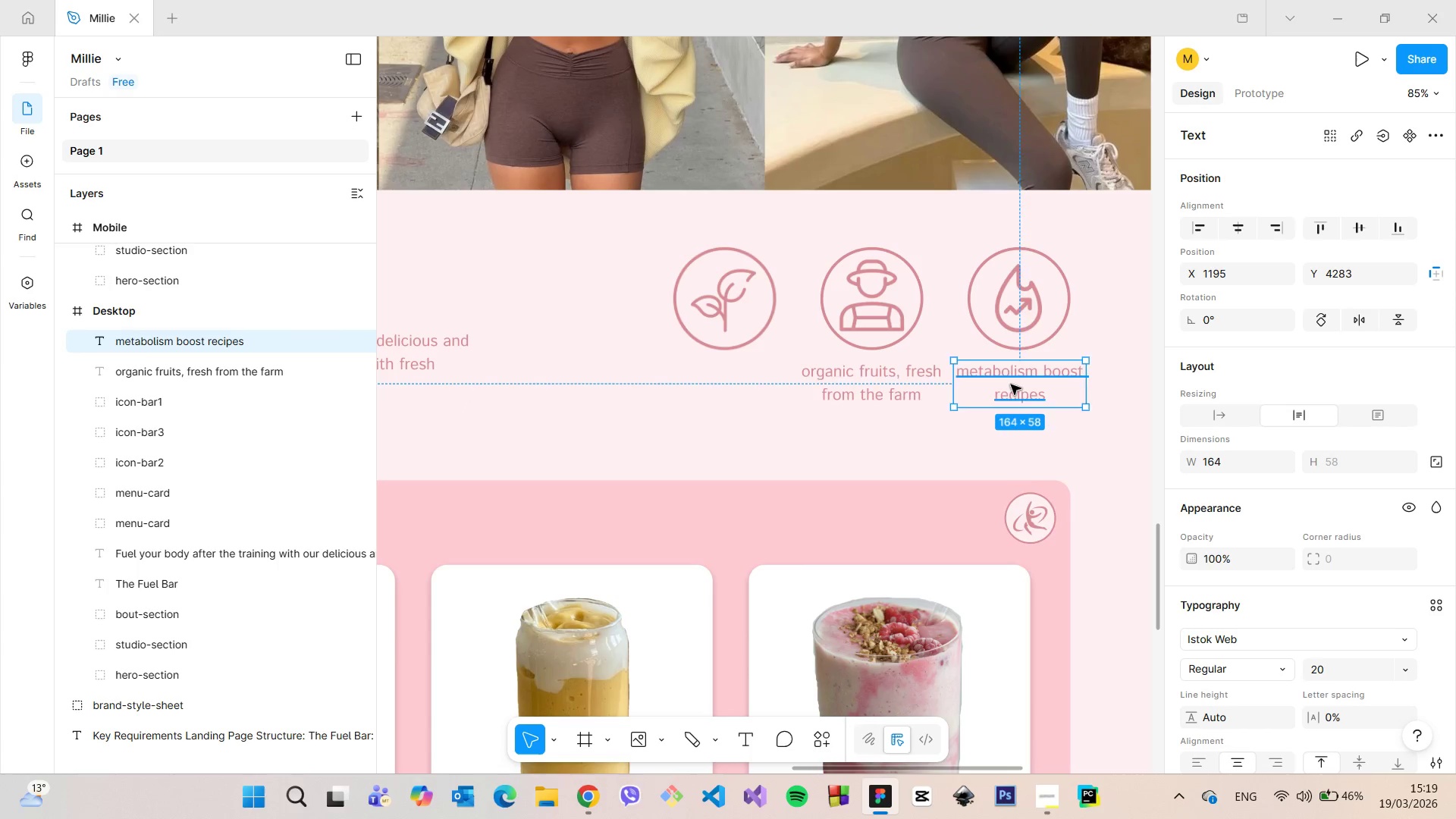 
left_click_drag(start_coordinate=[1004, 384], to_coordinate=[1008, 383])
 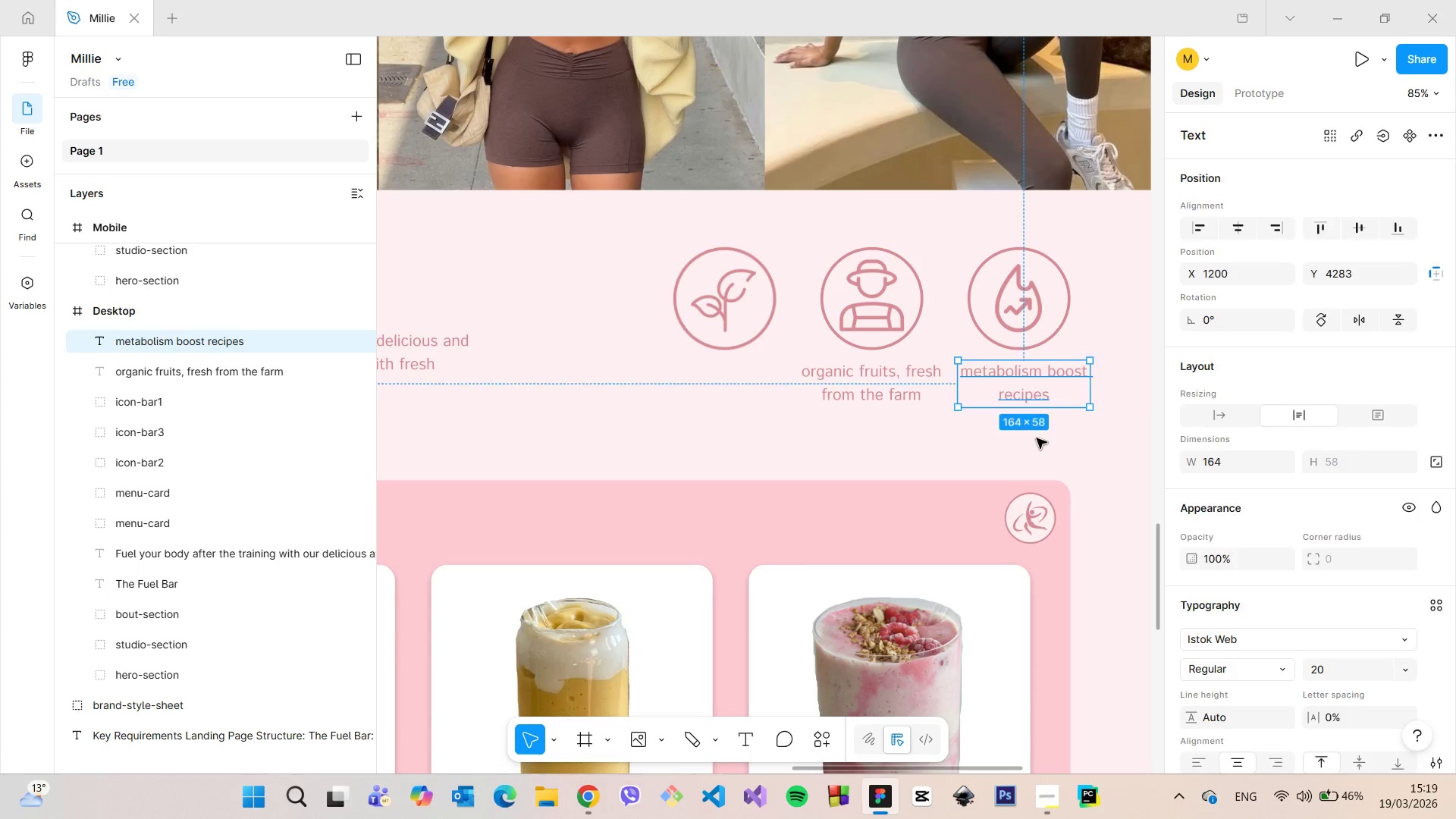 
left_click([1037, 438])
 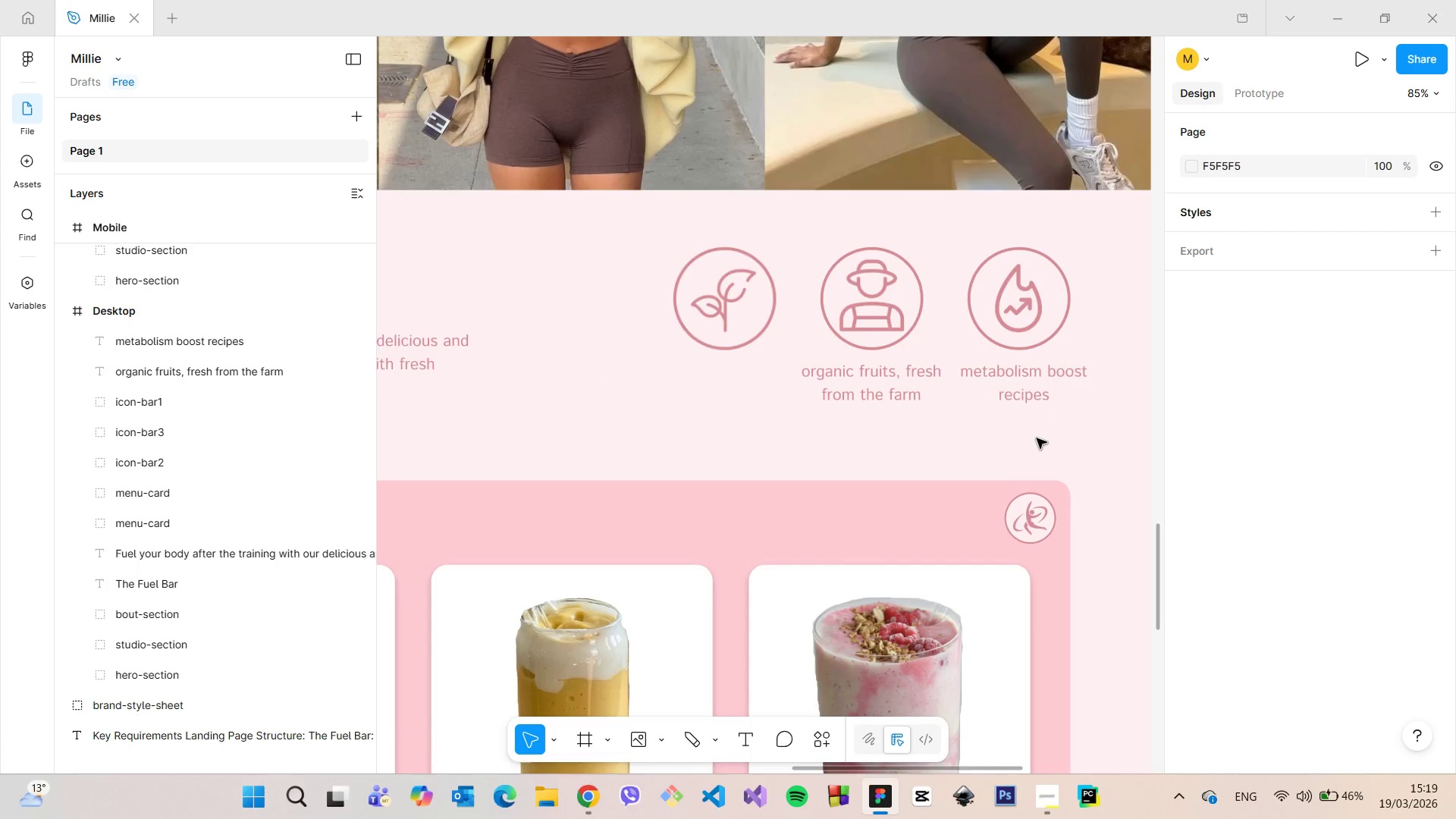 
scroll: coordinate [1037, 438], scroll_direction: down, amount: 4.0
 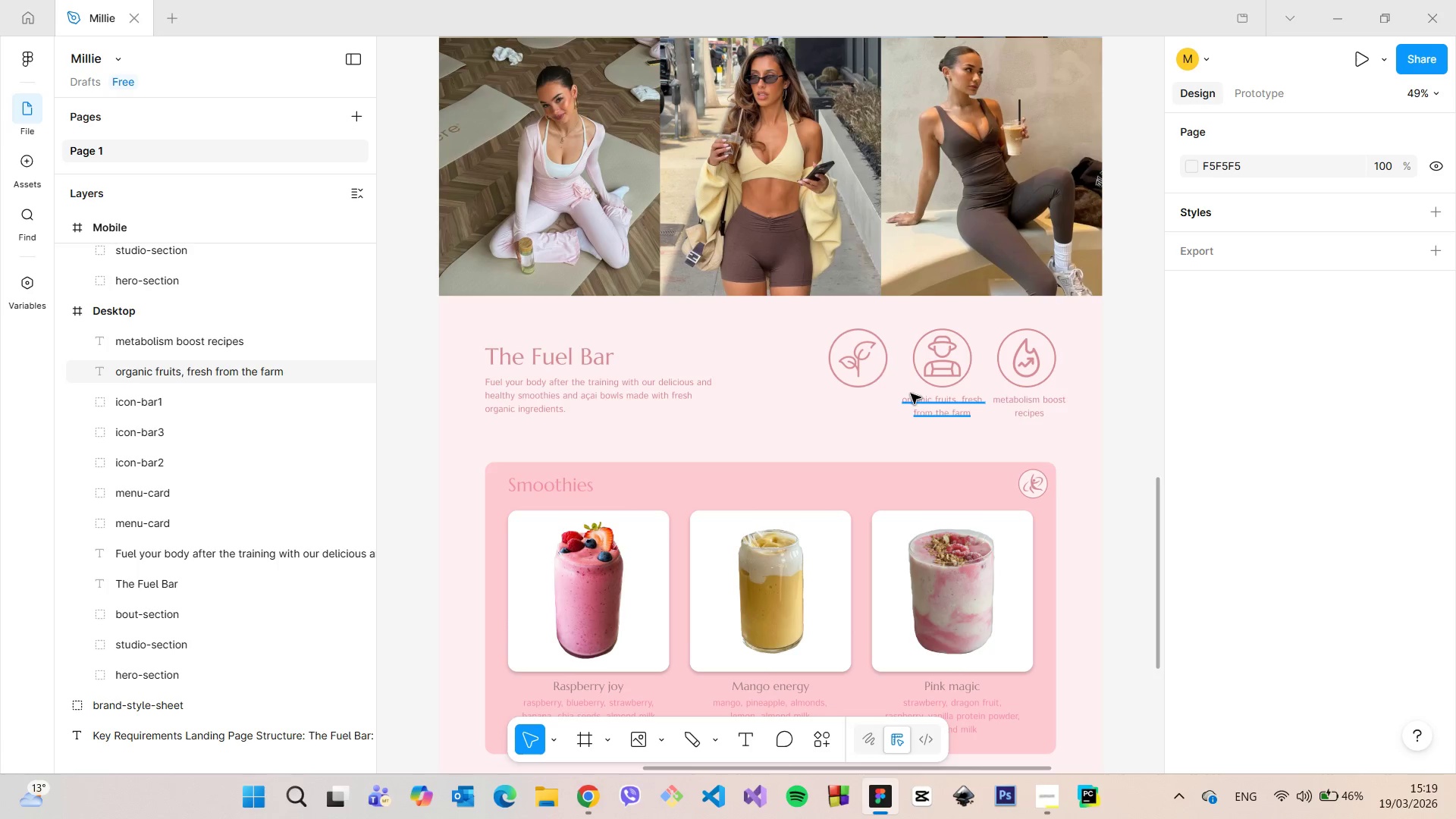 
left_click([927, 402])
 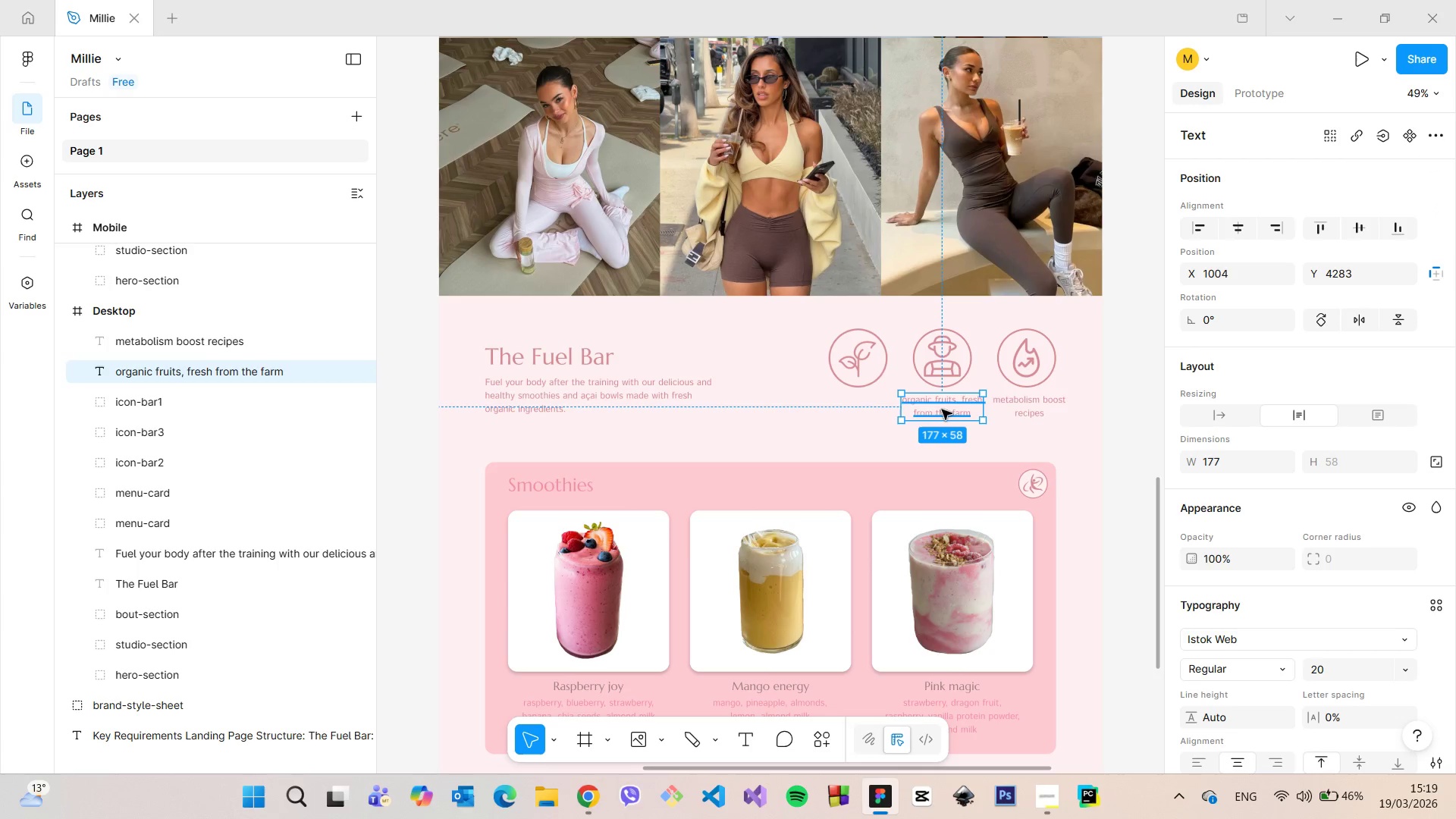 
hold_key(key=AltLeft, duration=0.92)
left_click_drag(start_coordinate=[942, 410], to_coordinate=[852, 411])
 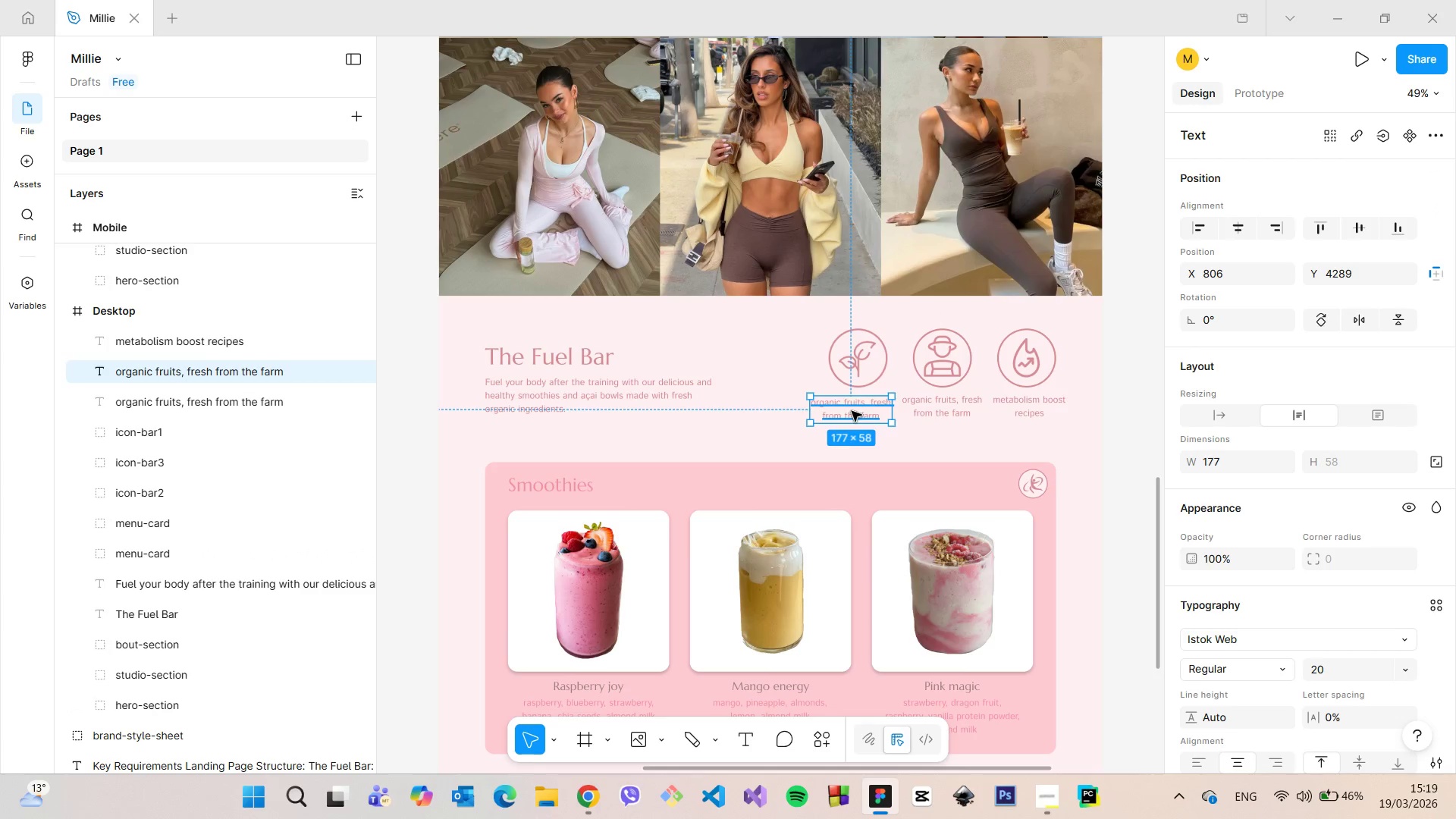 
double_click([852, 411])
 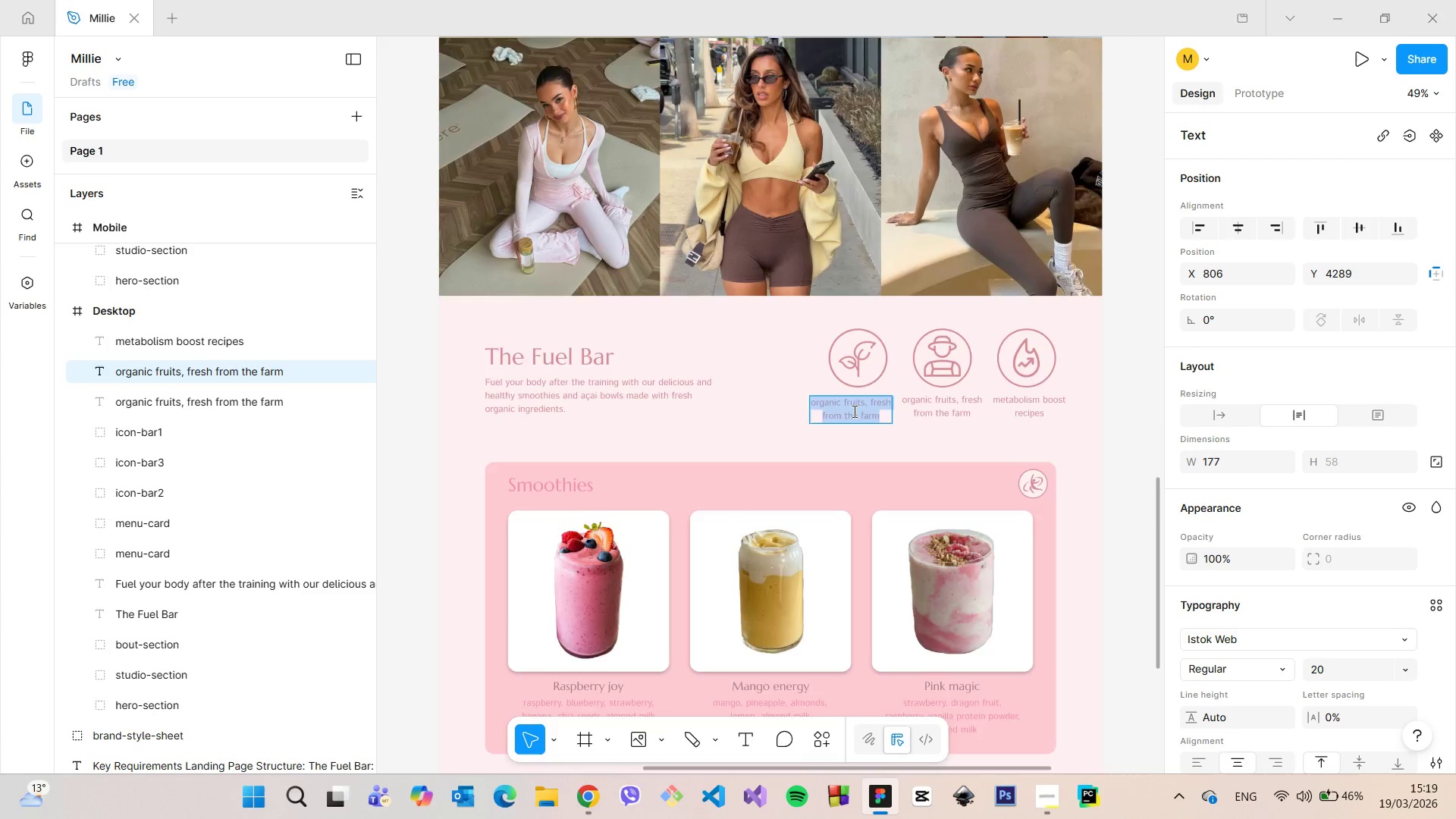 
scroll: coordinate [860, 411], scroll_direction: up, amount: 6.0
 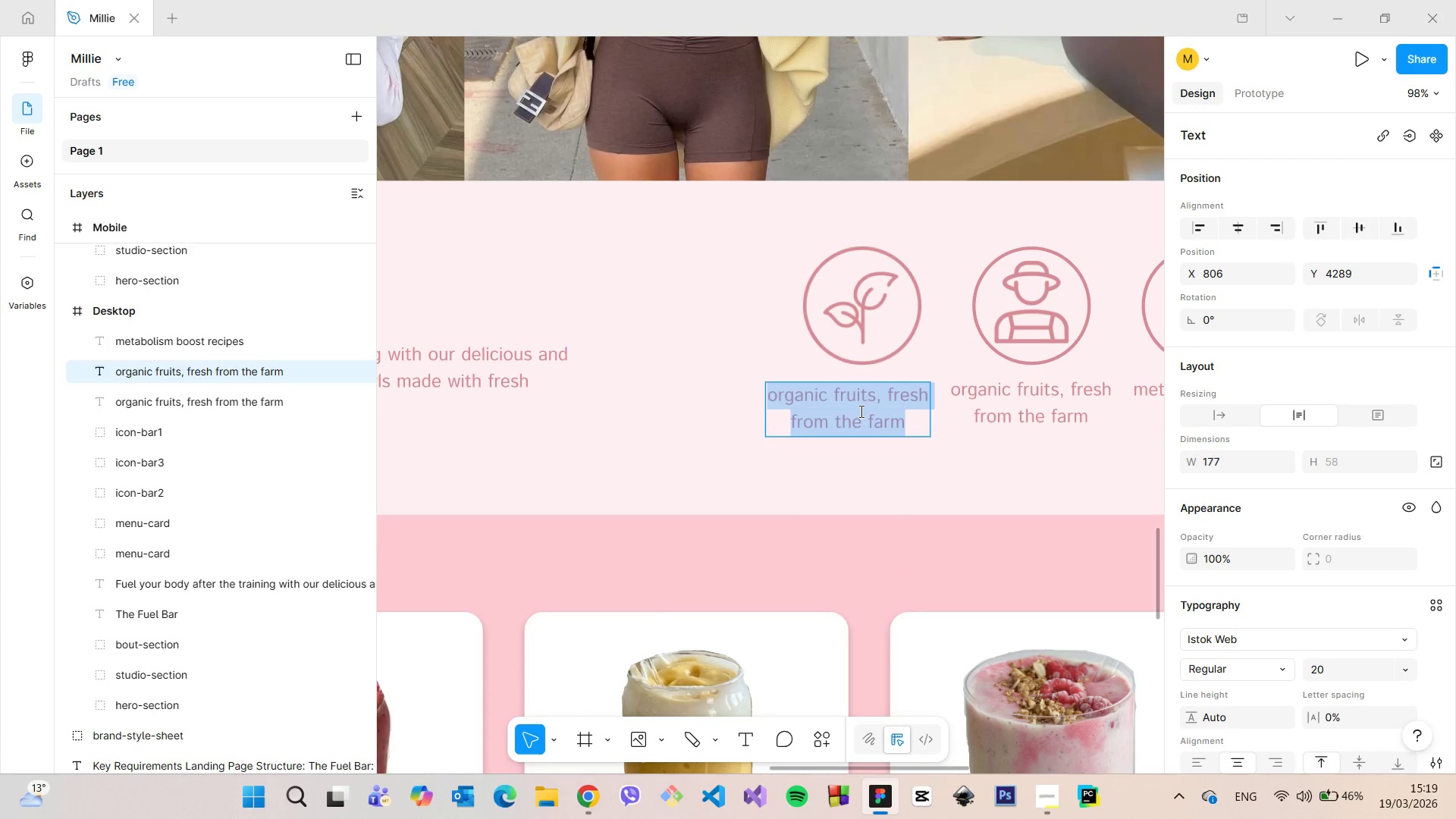 
type(vegan f)
key(Backspace)
key(Backspace)
type(-friendly food)
 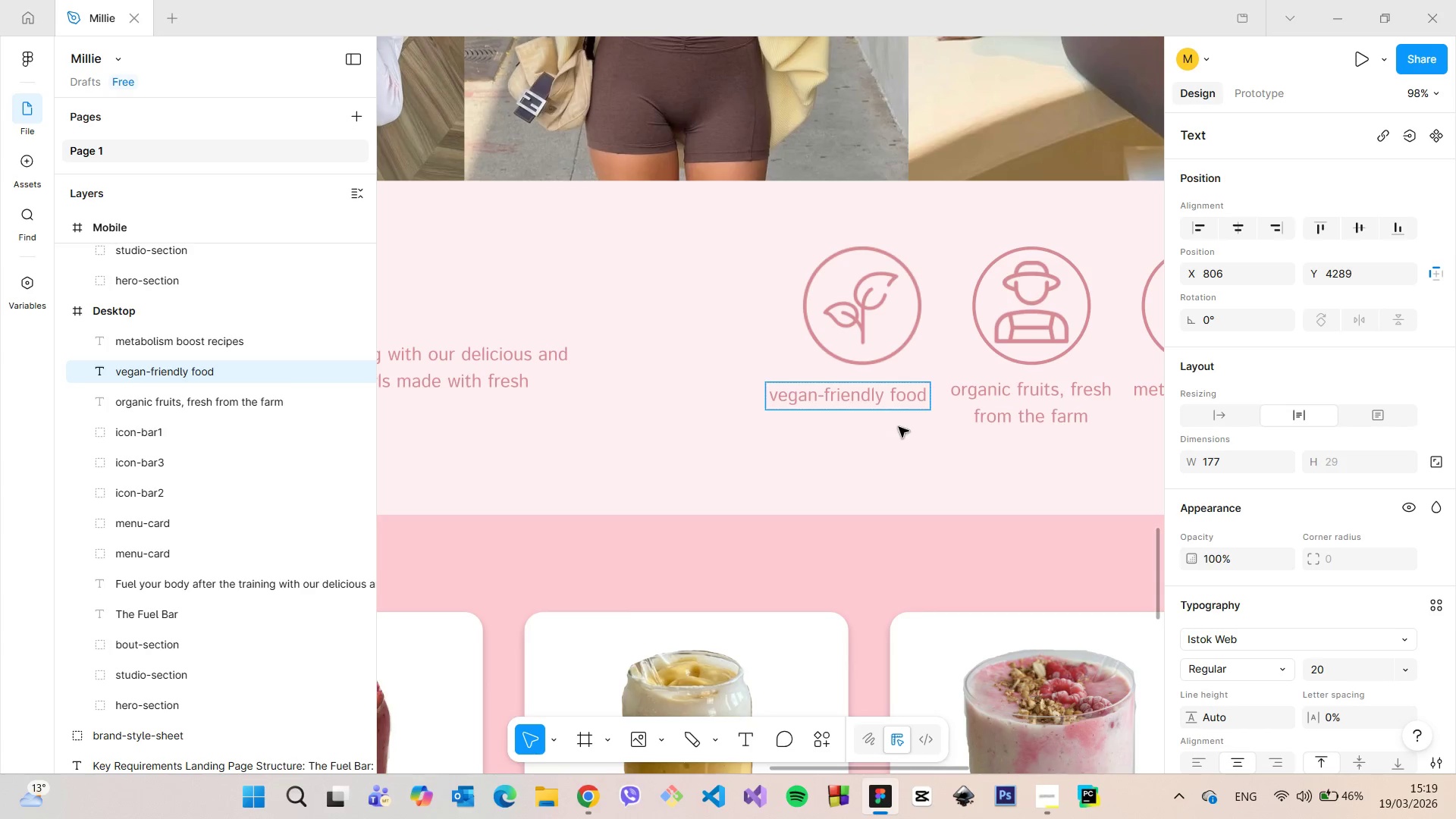 
left_click([899, 427])
 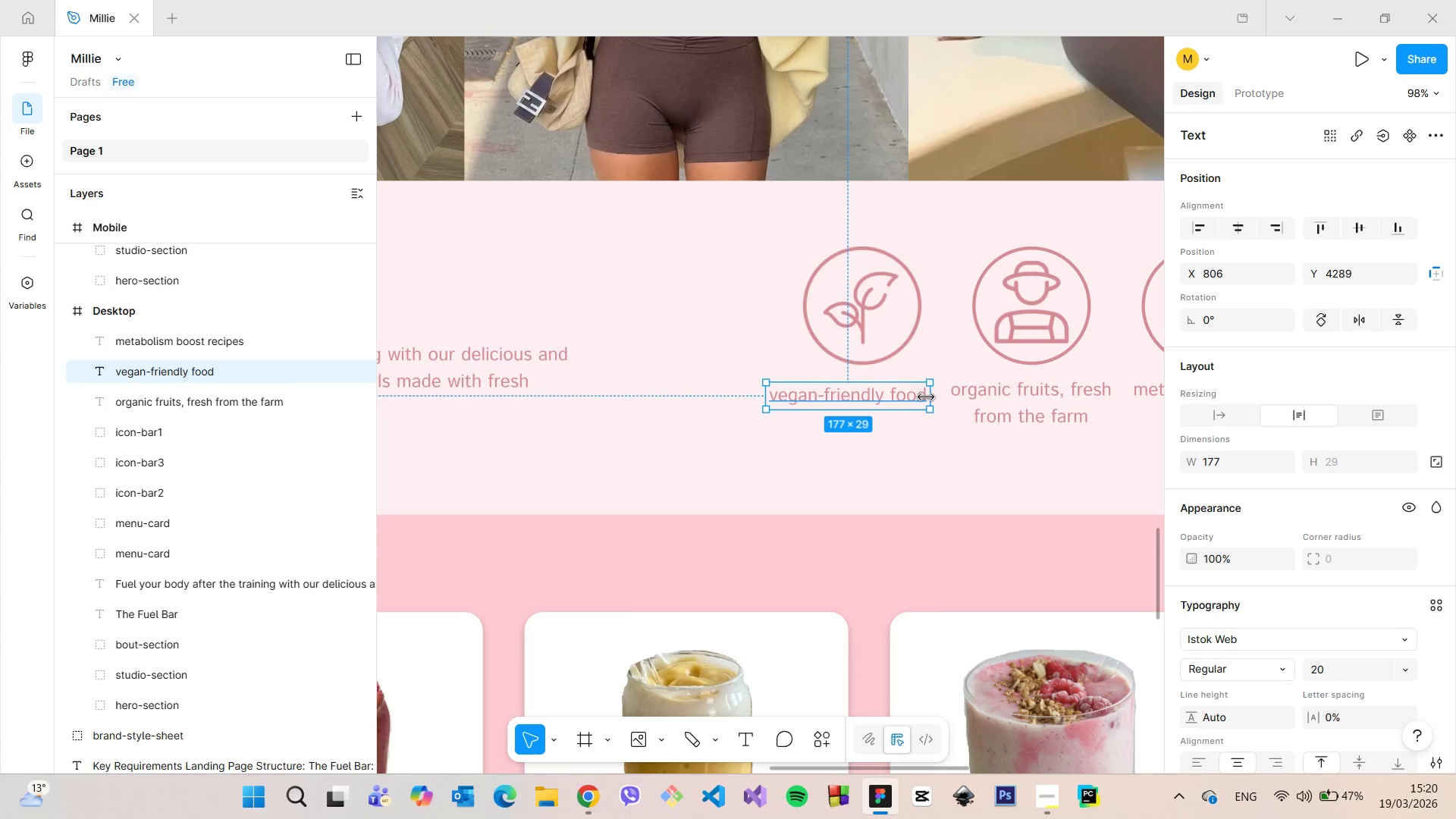 
left_click_drag(start_coordinate=[927, 397], to_coordinate=[907, 393])
 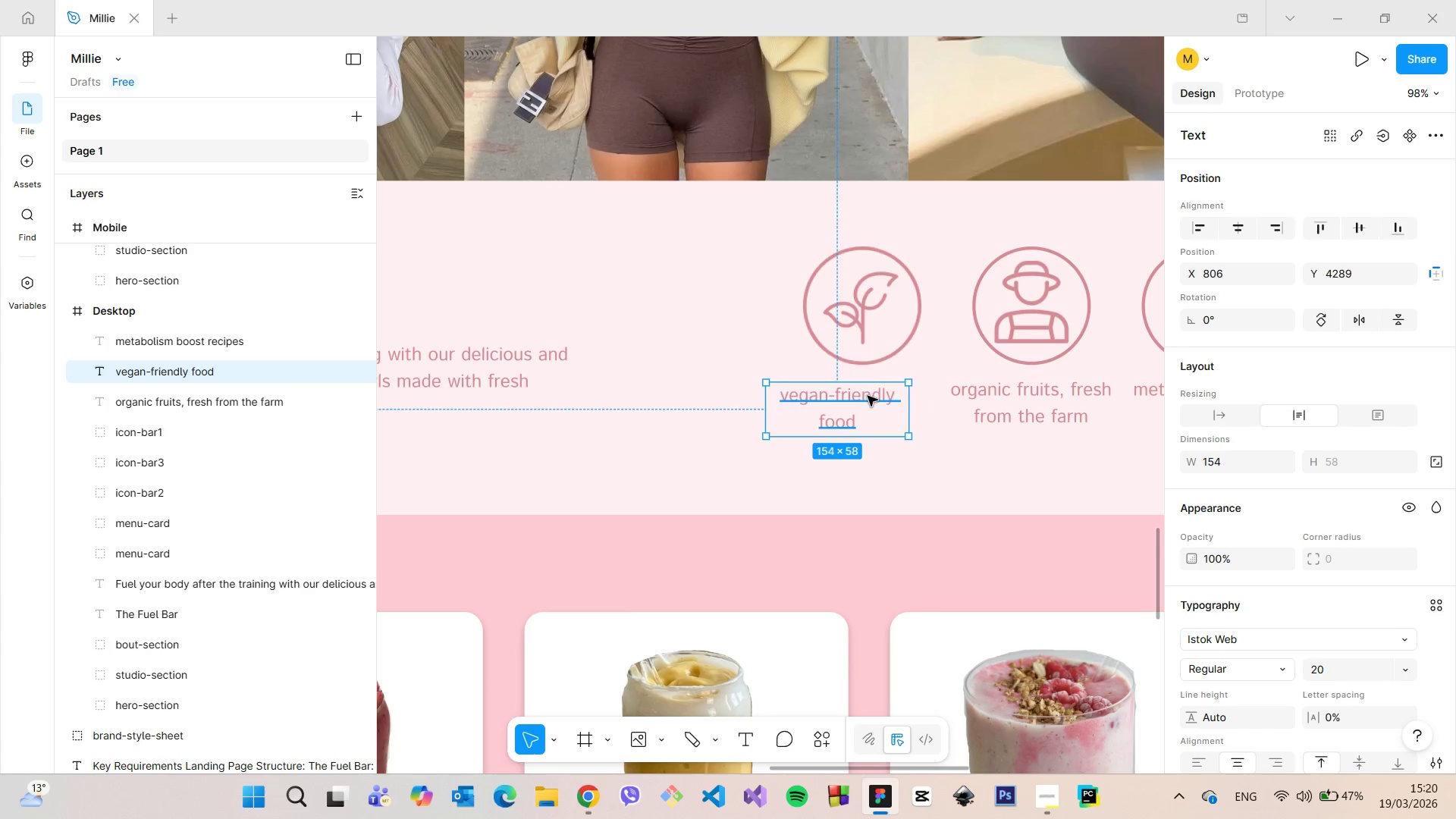 
left_click_drag(start_coordinate=[858, 396], to_coordinate=[881, 390])
 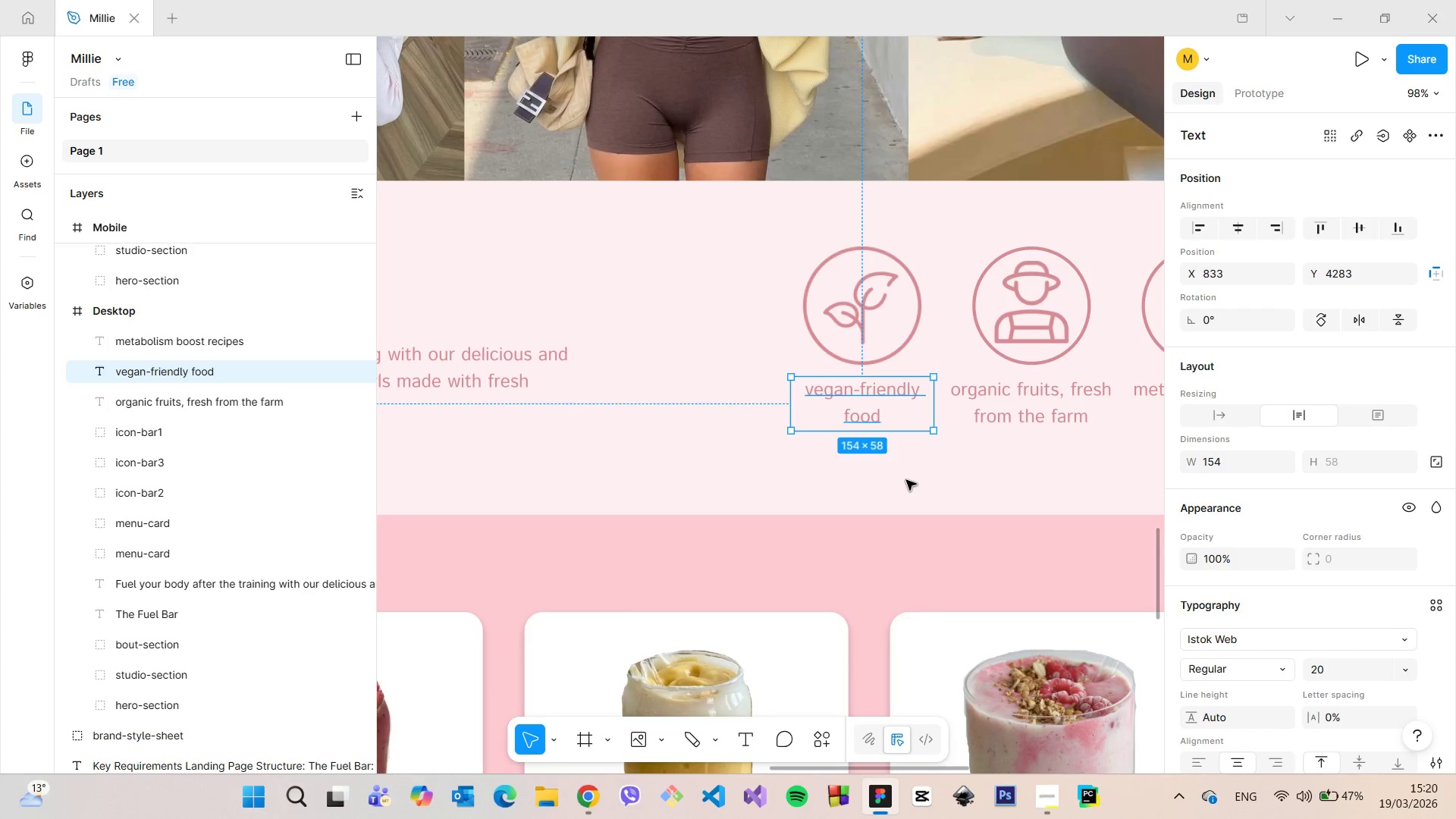 
left_click([906, 480])
 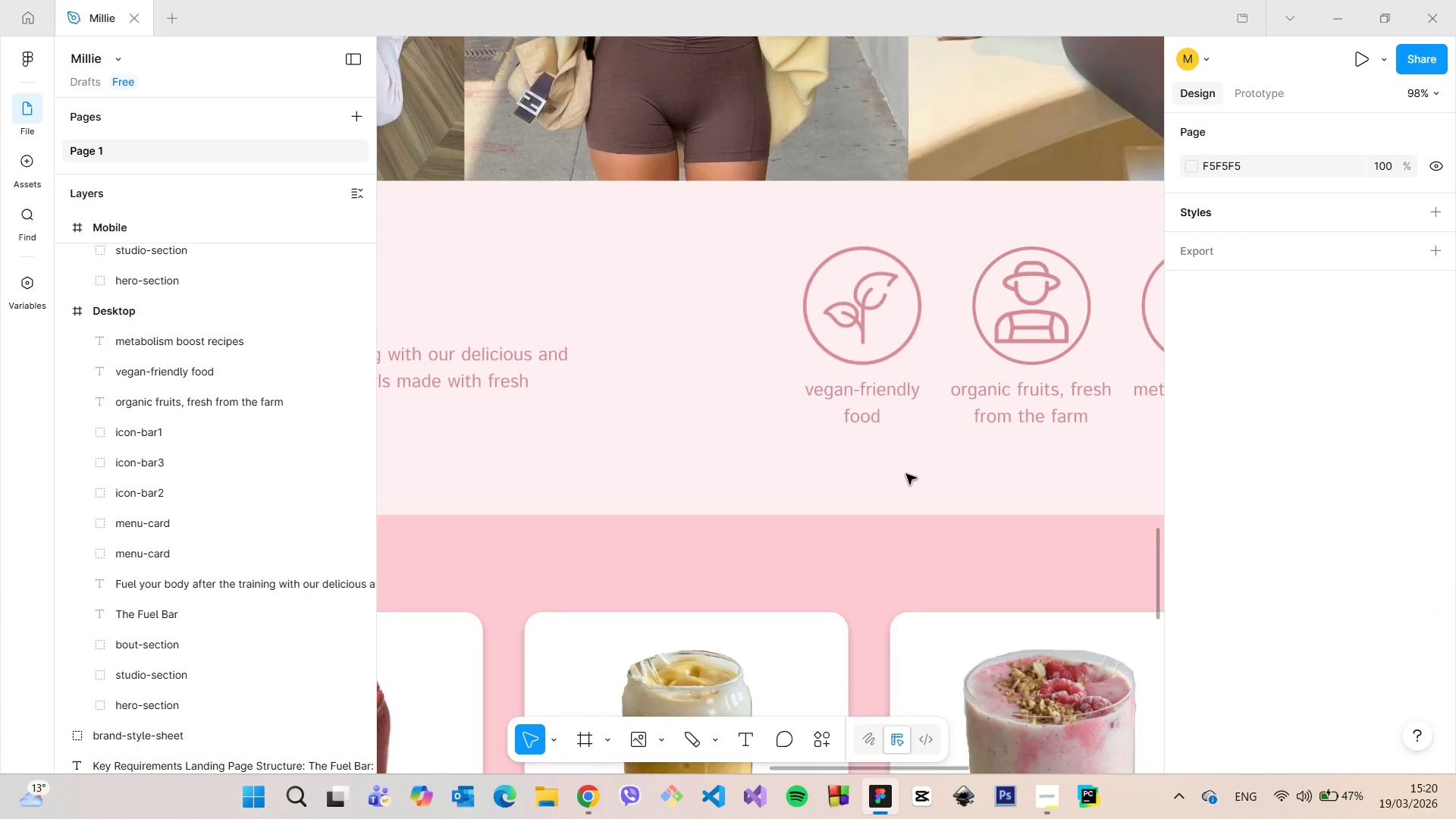 
scroll: coordinate [904, 471], scroll_direction: down, amount: 8.0
 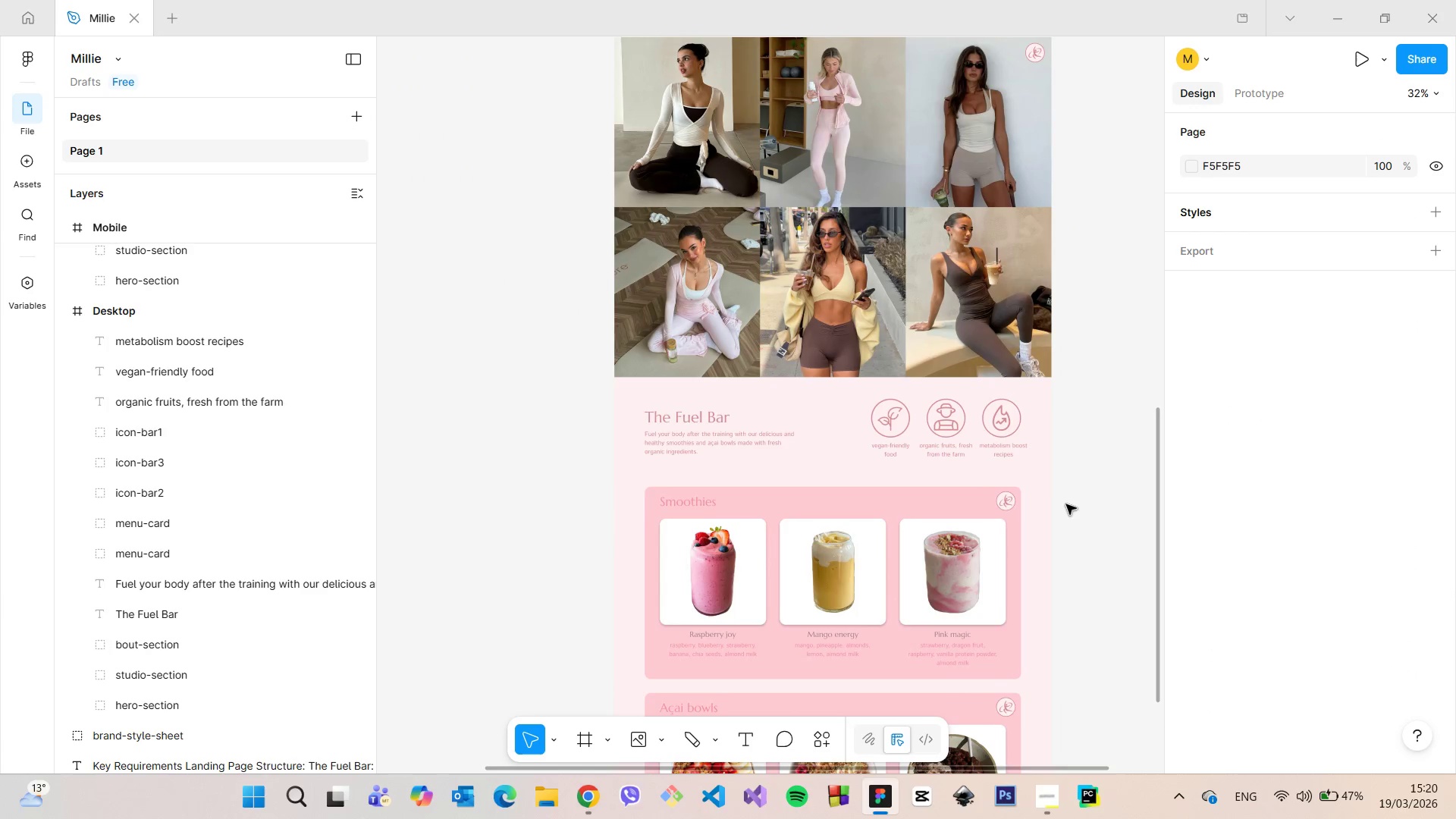 
scroll: coordinate [1068, 500], scroll_direction: up, amount: 1.0
 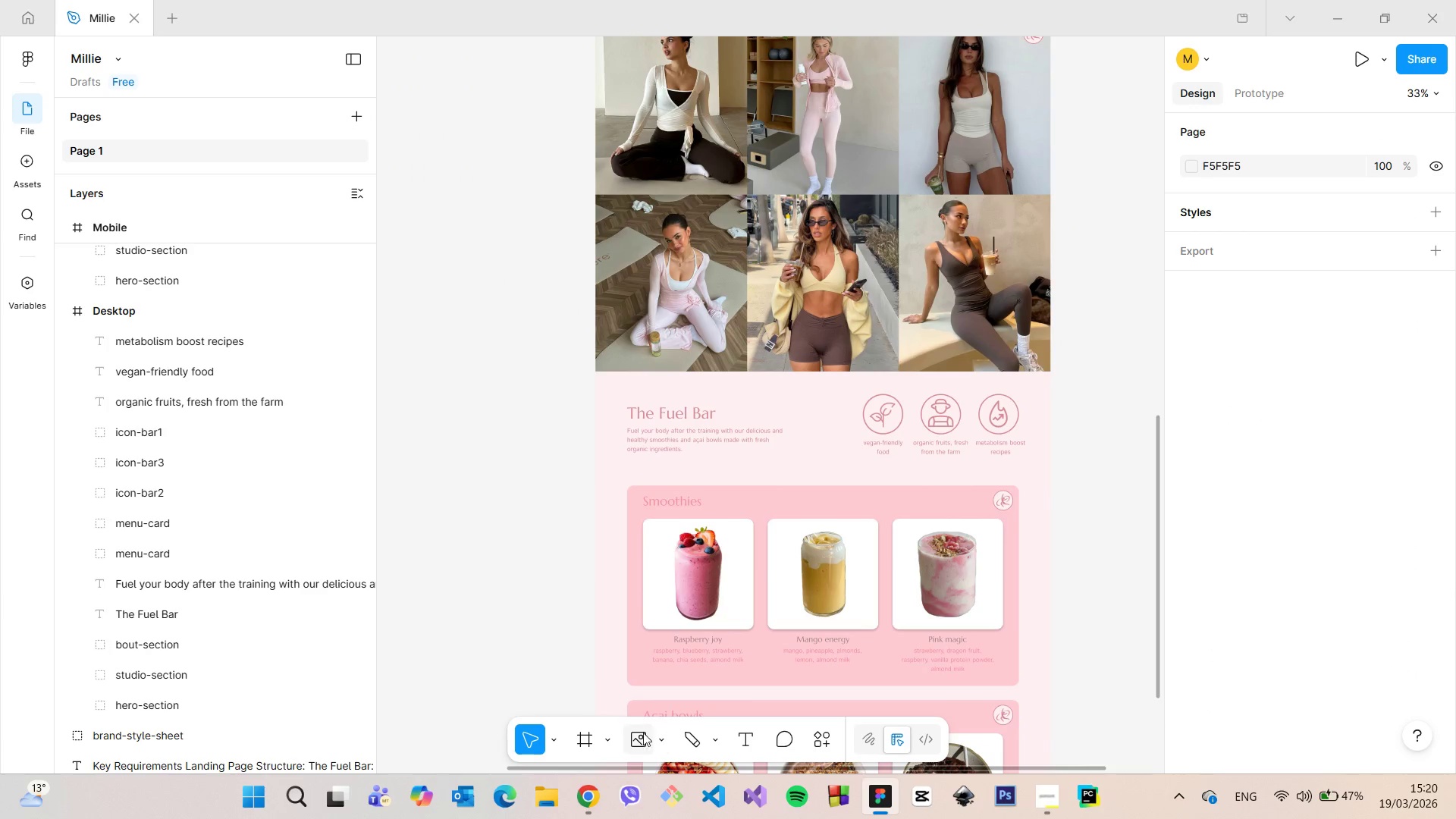 
left_click([657, 738])
 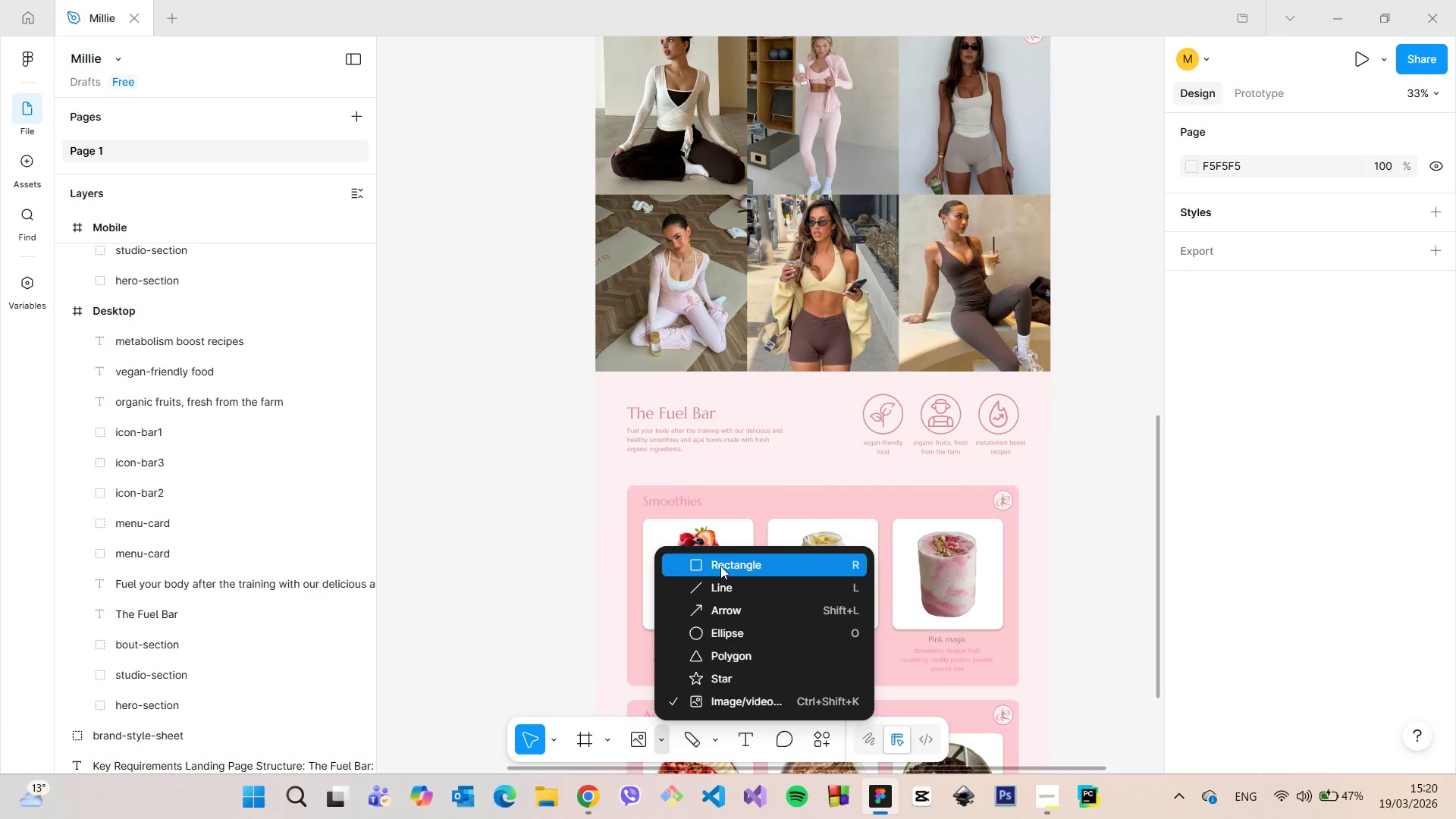 
left_click([720, 566])
 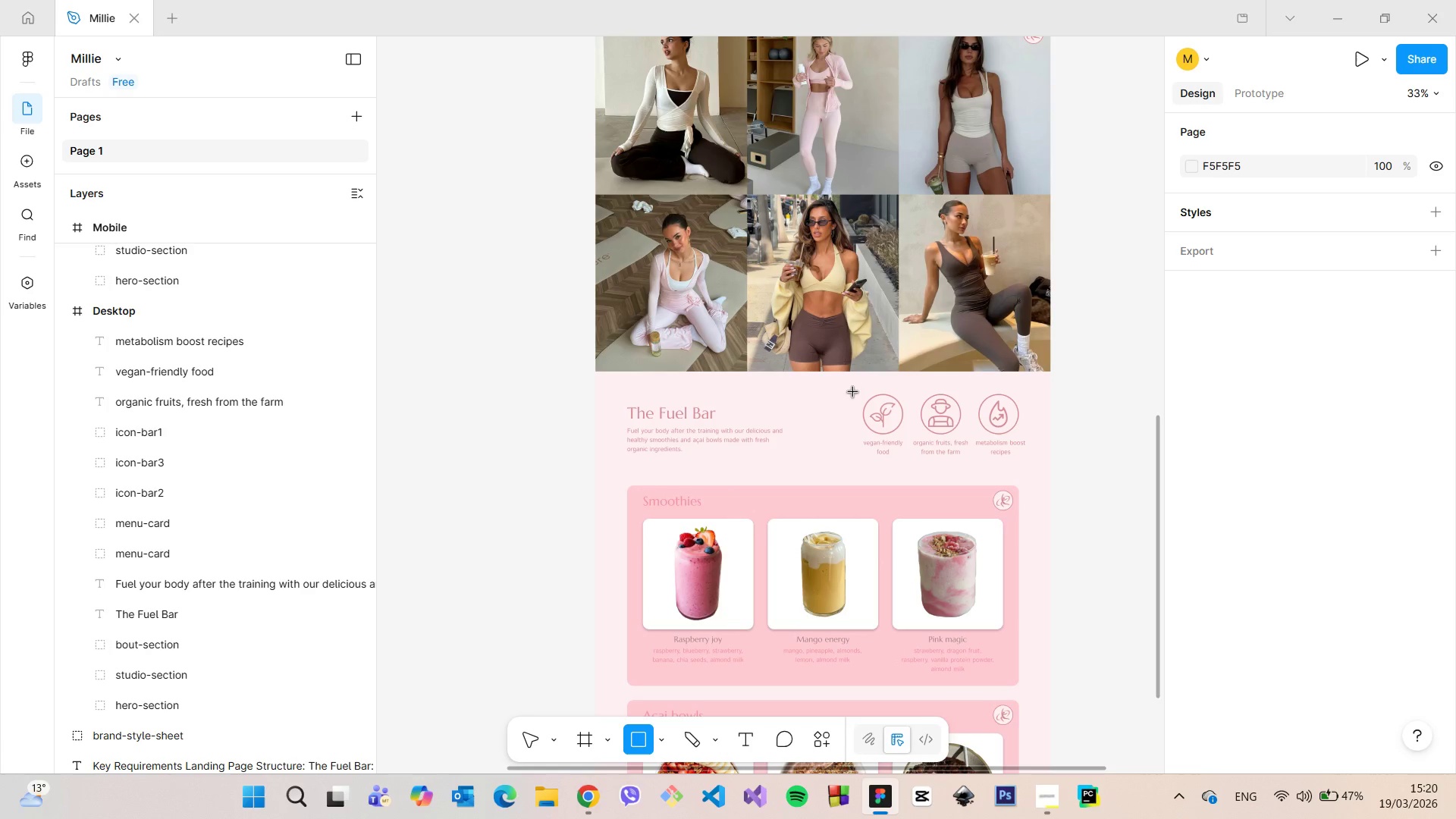 
left_click_drag(start_coordinate=[853, 391], to_coordinate=[1031, 467])
 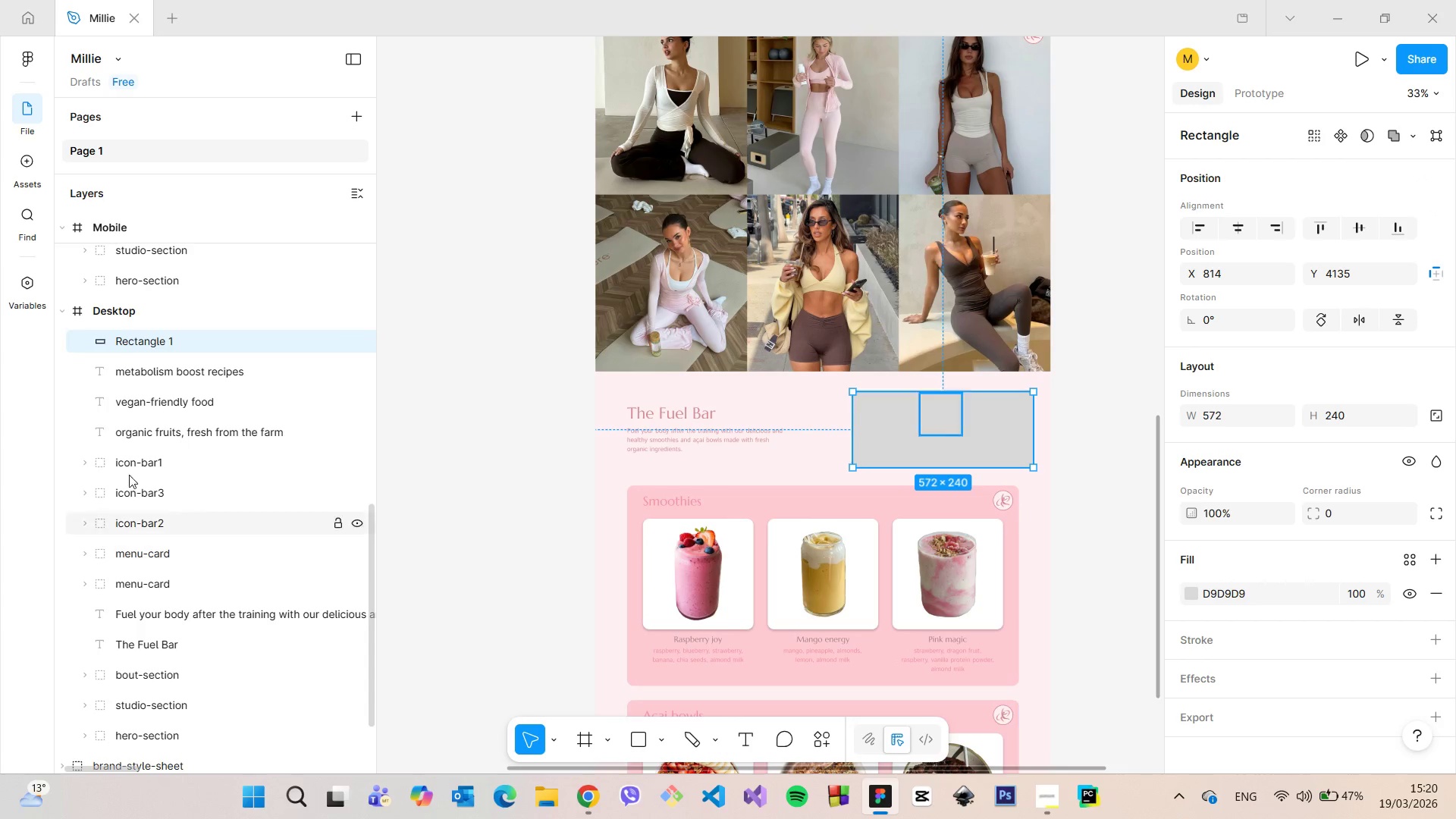 
left_click_drag(start_coordinate=[125, 341], to_coordinate=[149, 530])
 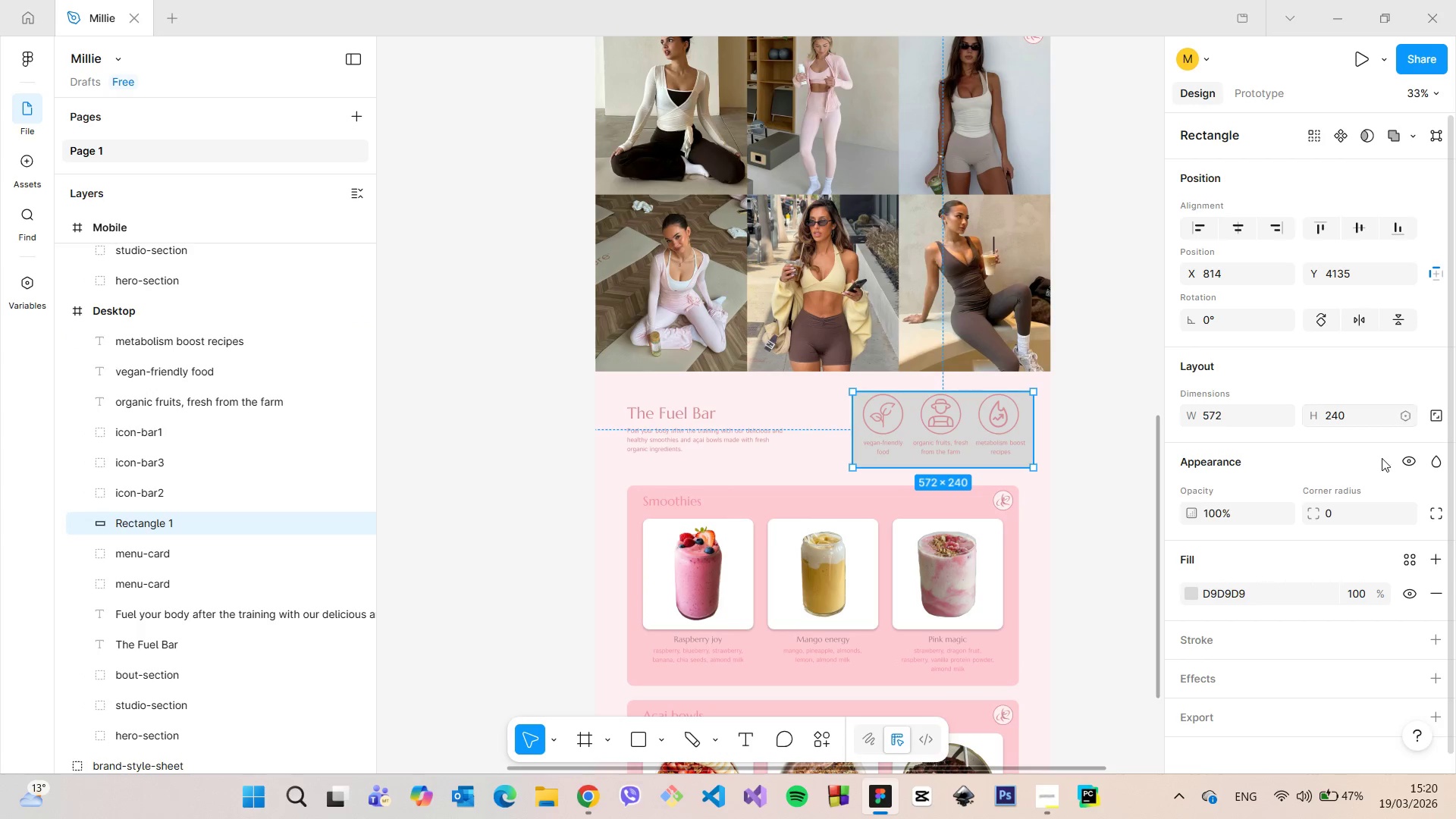 
left_click([1332, 521])
 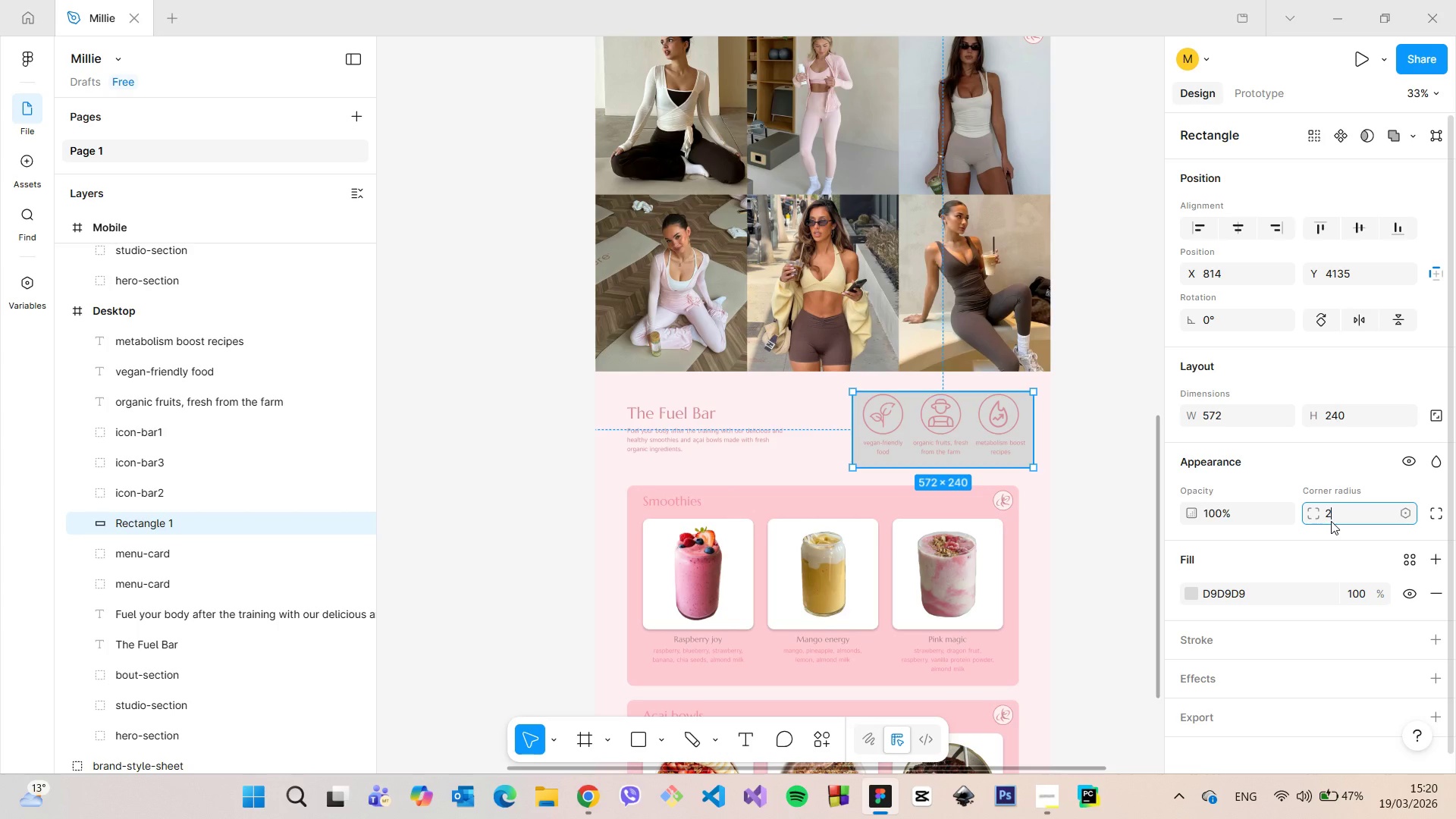 
type(20)
 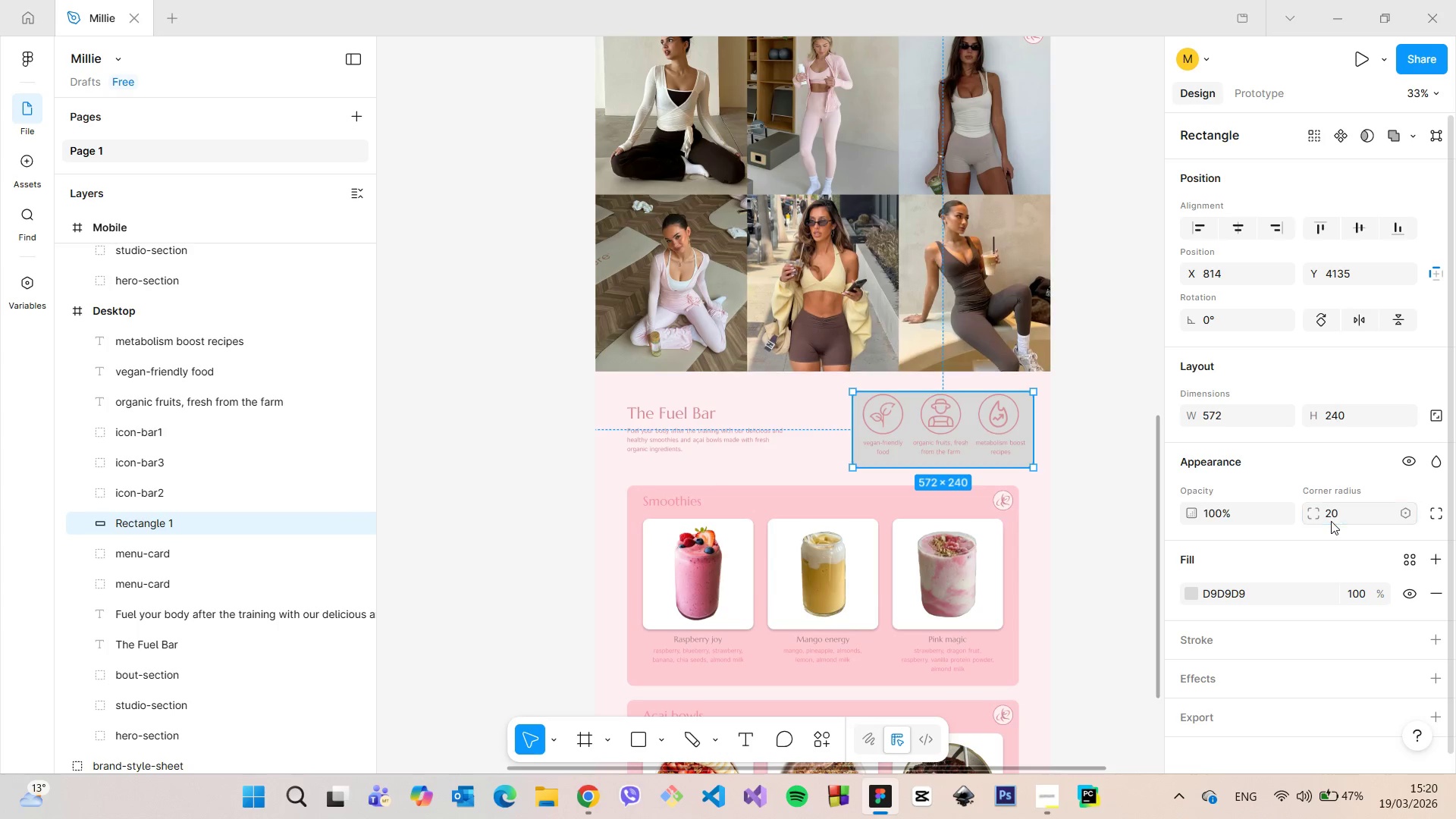 
key(Enter)
 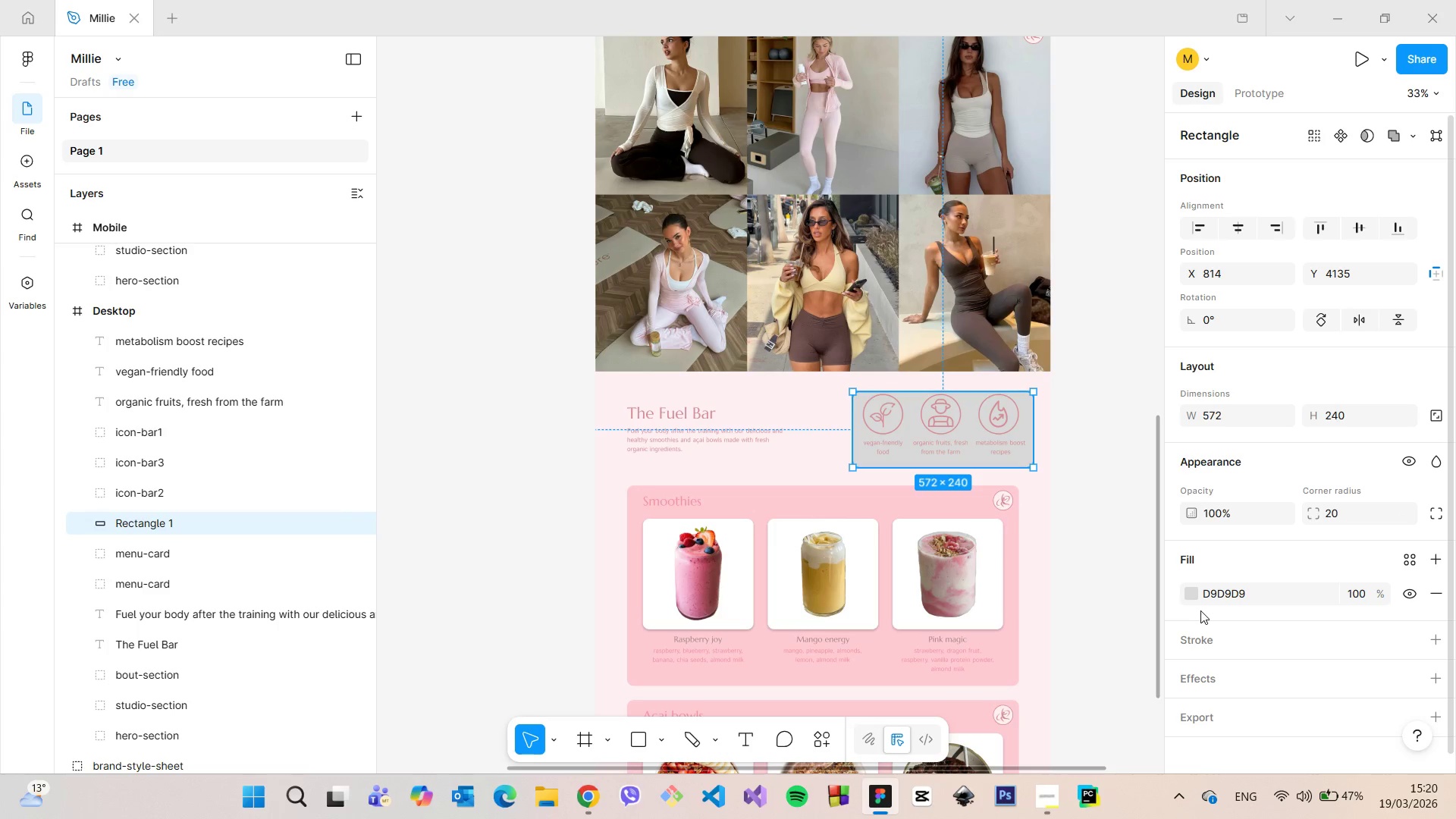 
left_click([1185, 591])
 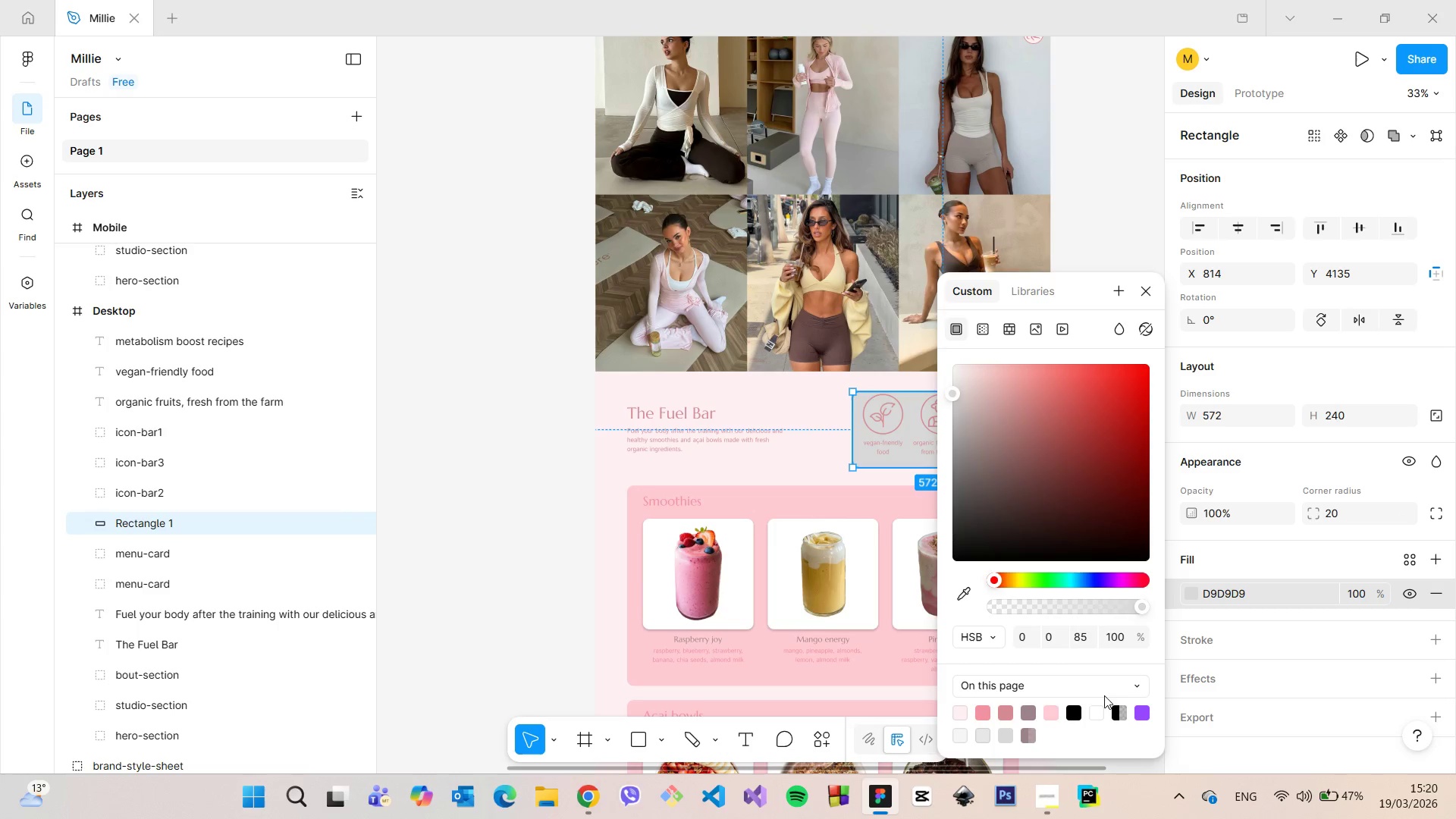 
left_click([1102, 707])
 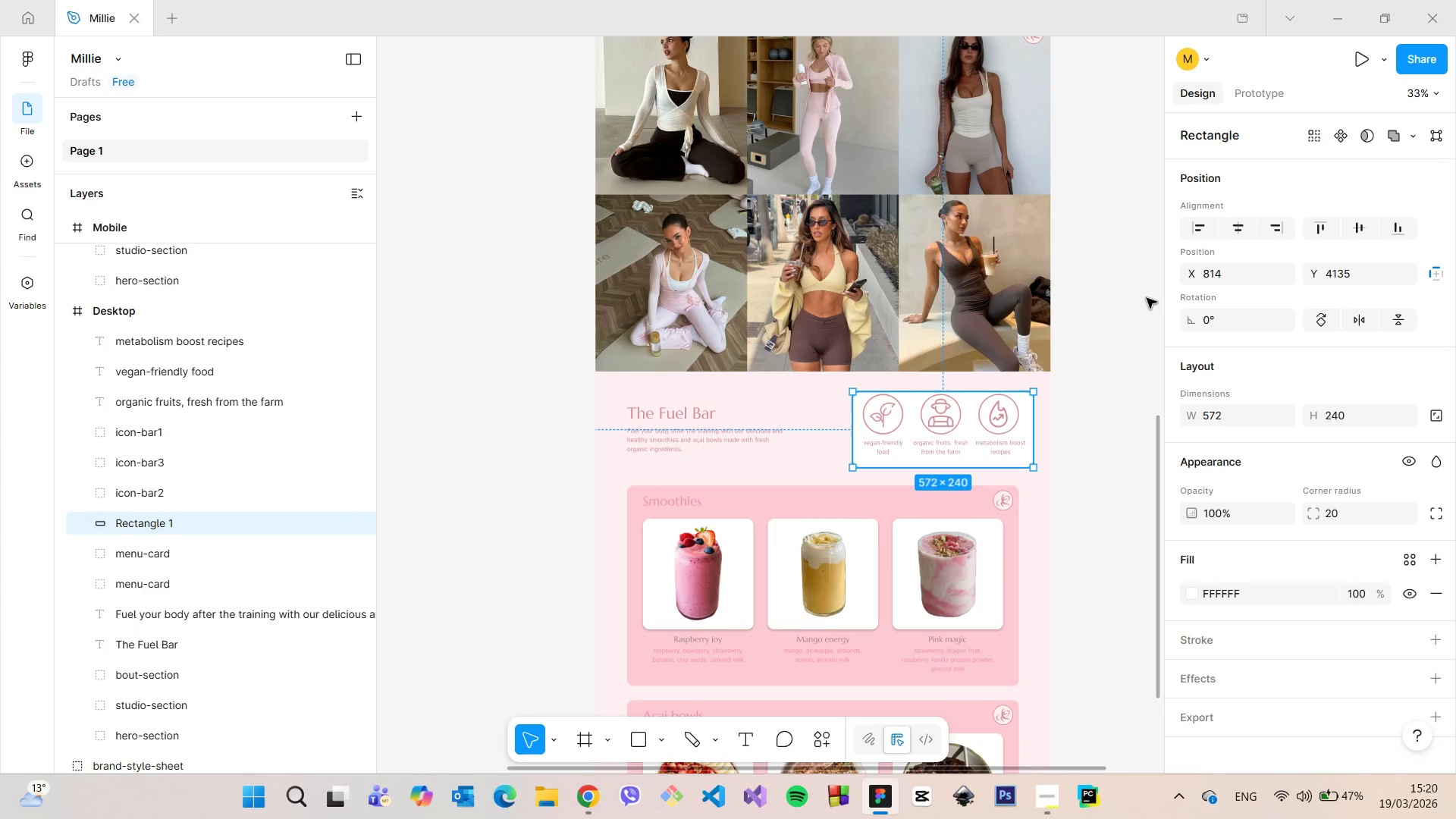 
double_click([1128, 347])
 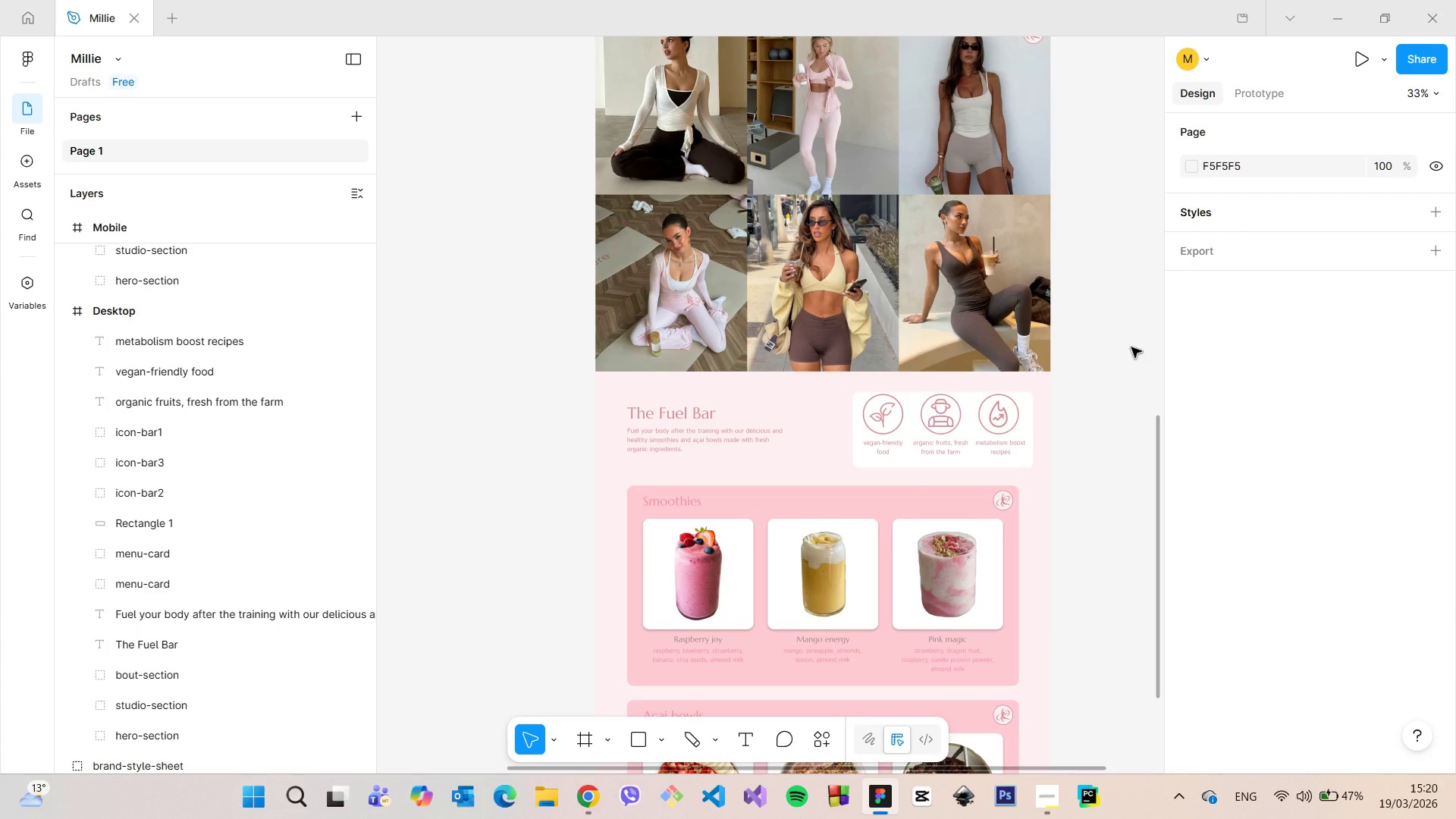 
scroll: coordinate [1131, 349], scroll_direction: down, amount: 3.0
 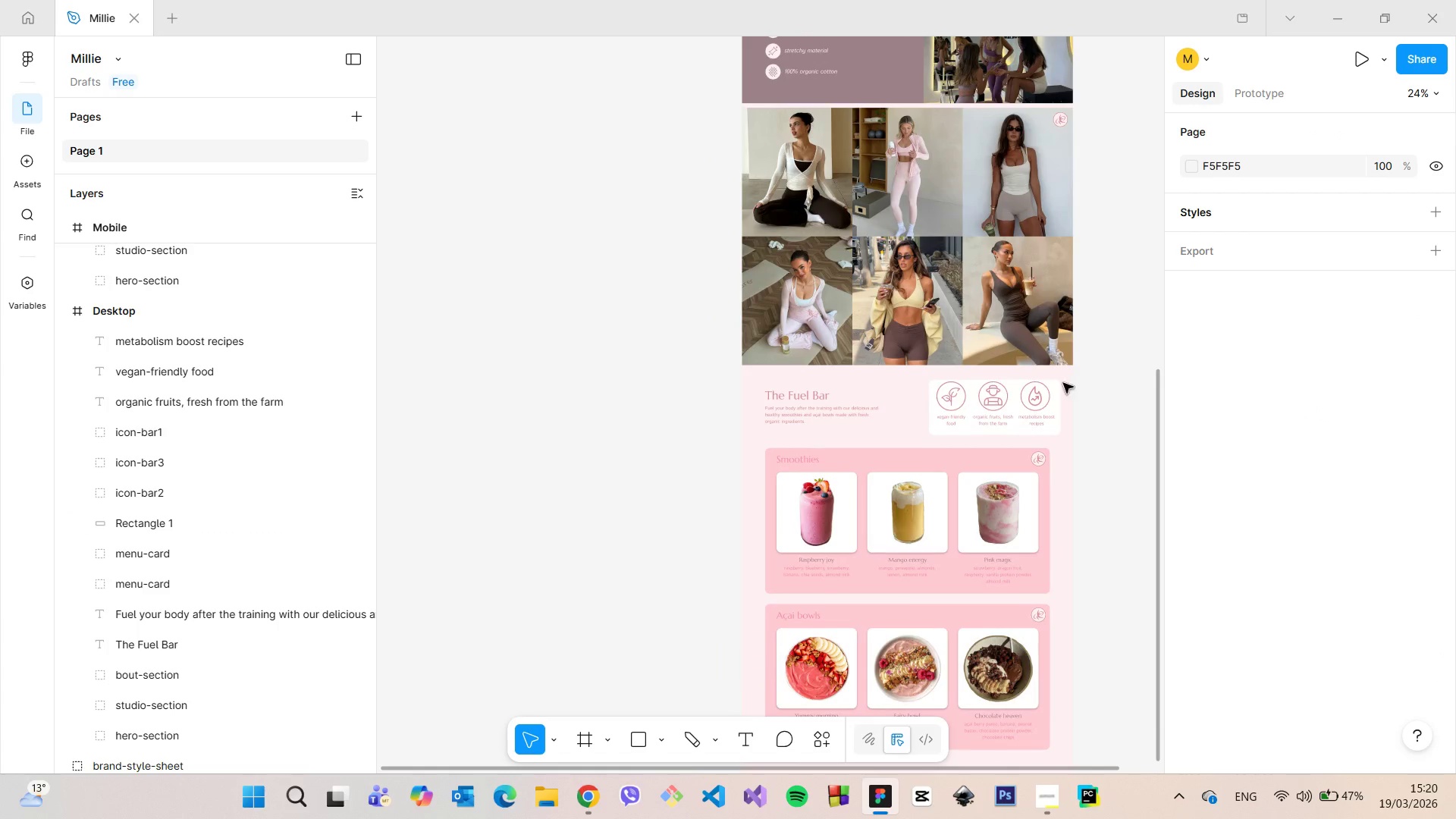 
left_click([1041, 425])
 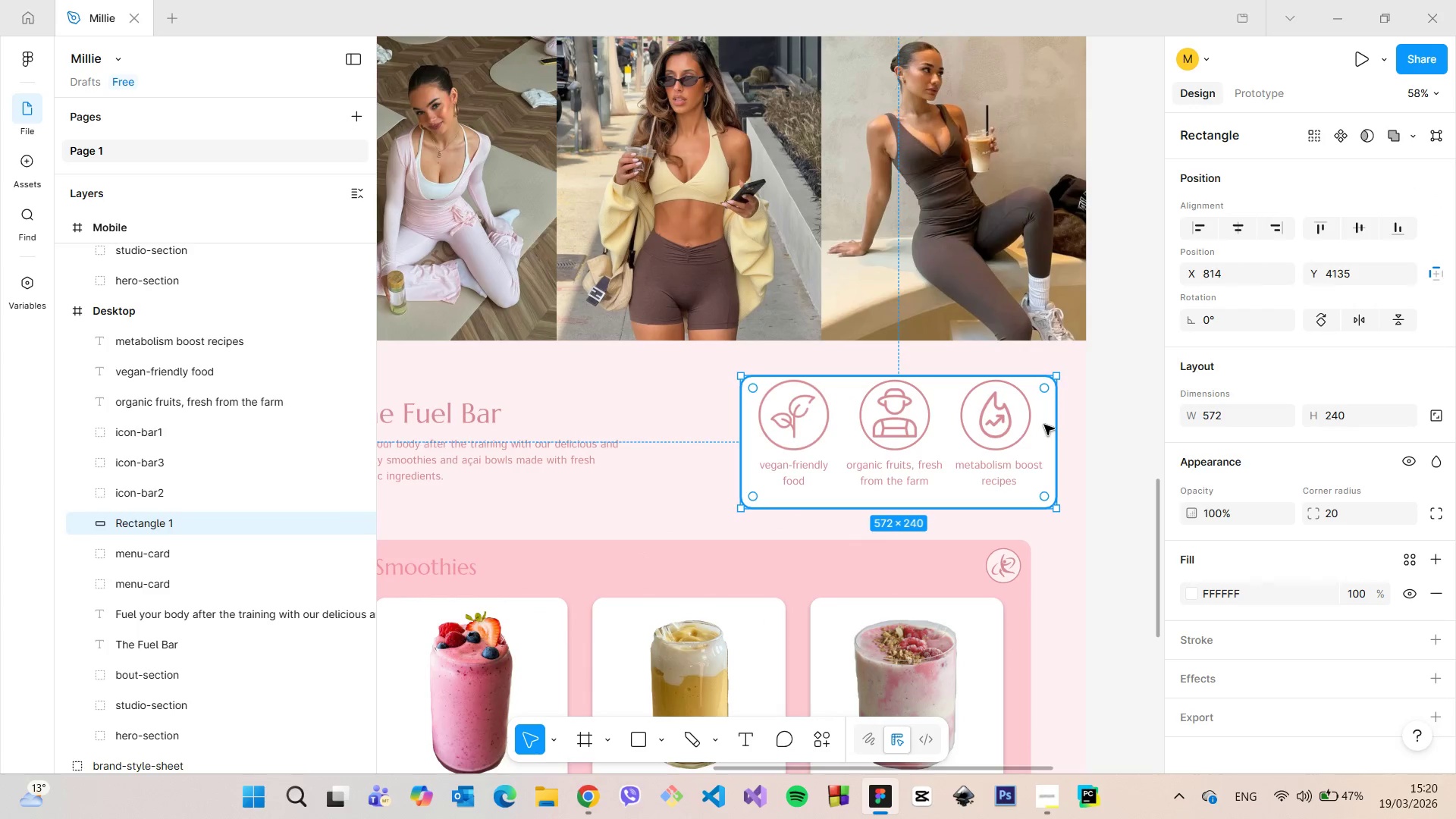 
scroll: coordinate [1066, 383], scroll_direction: up, amount: 7.0
 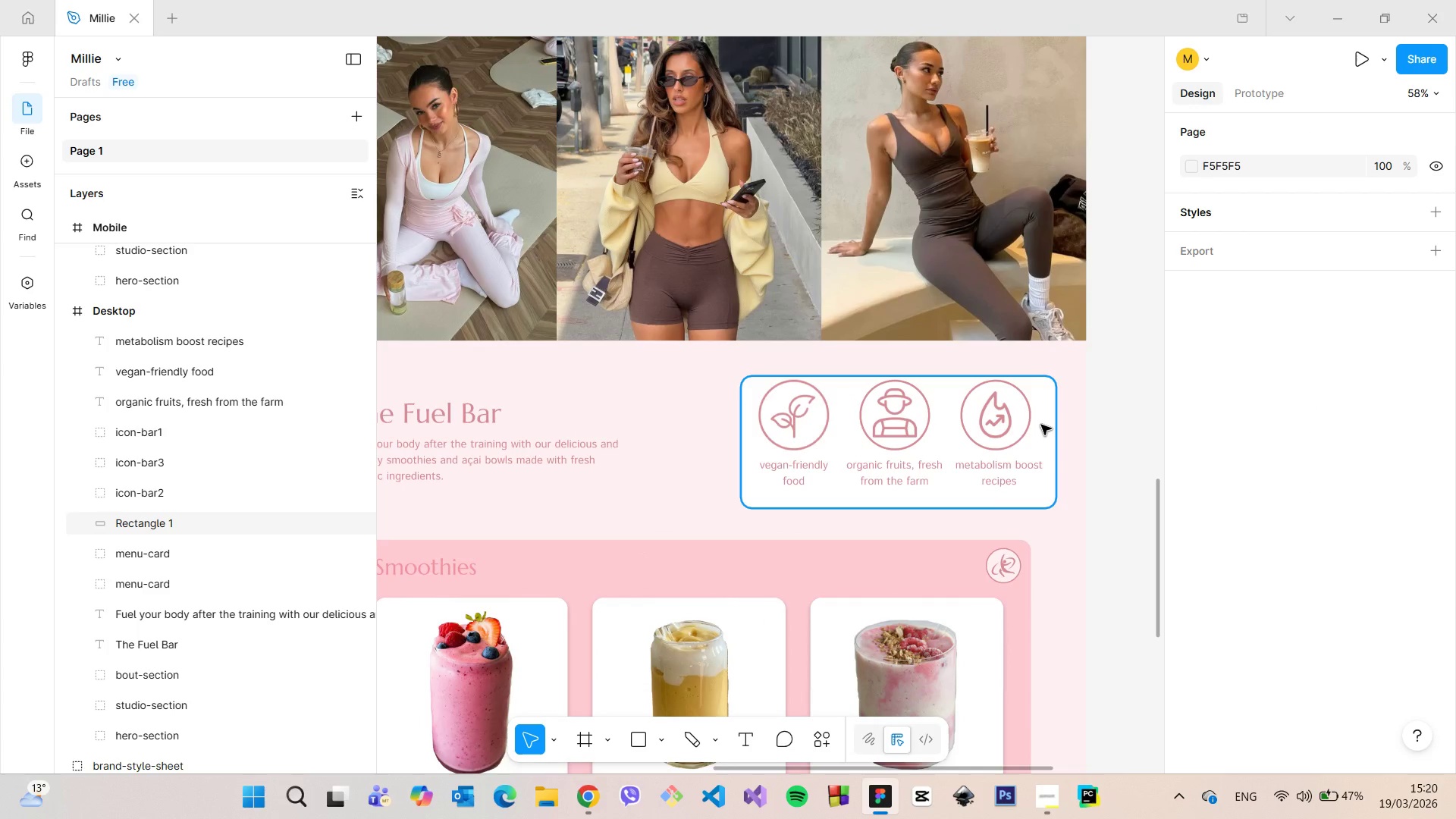 
left_click_drag(start_coordinate=[1044, 425], to_coordinate=[1023, 425])
 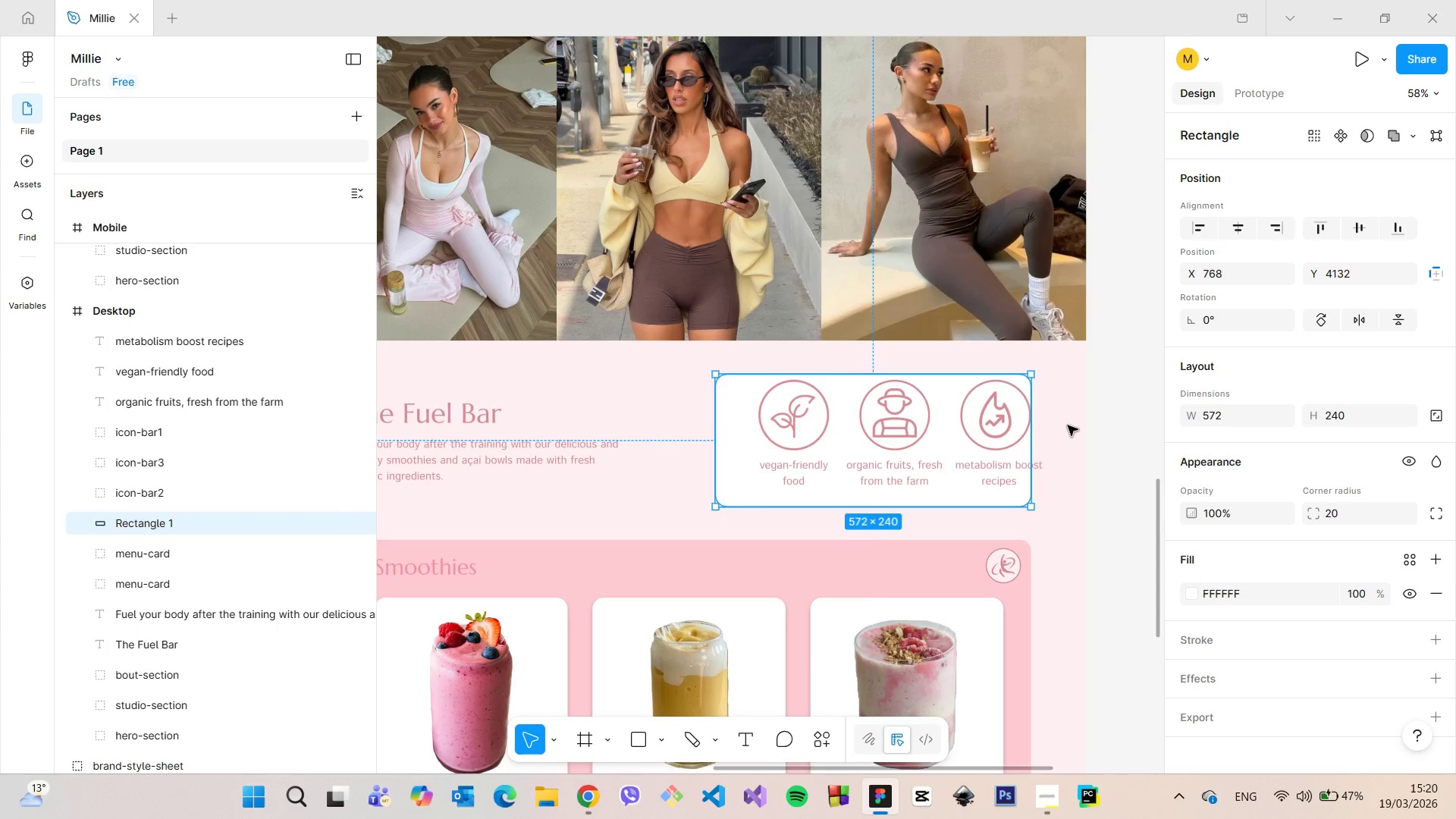 
hold_key(key=AltLeft, duration=0.52)
 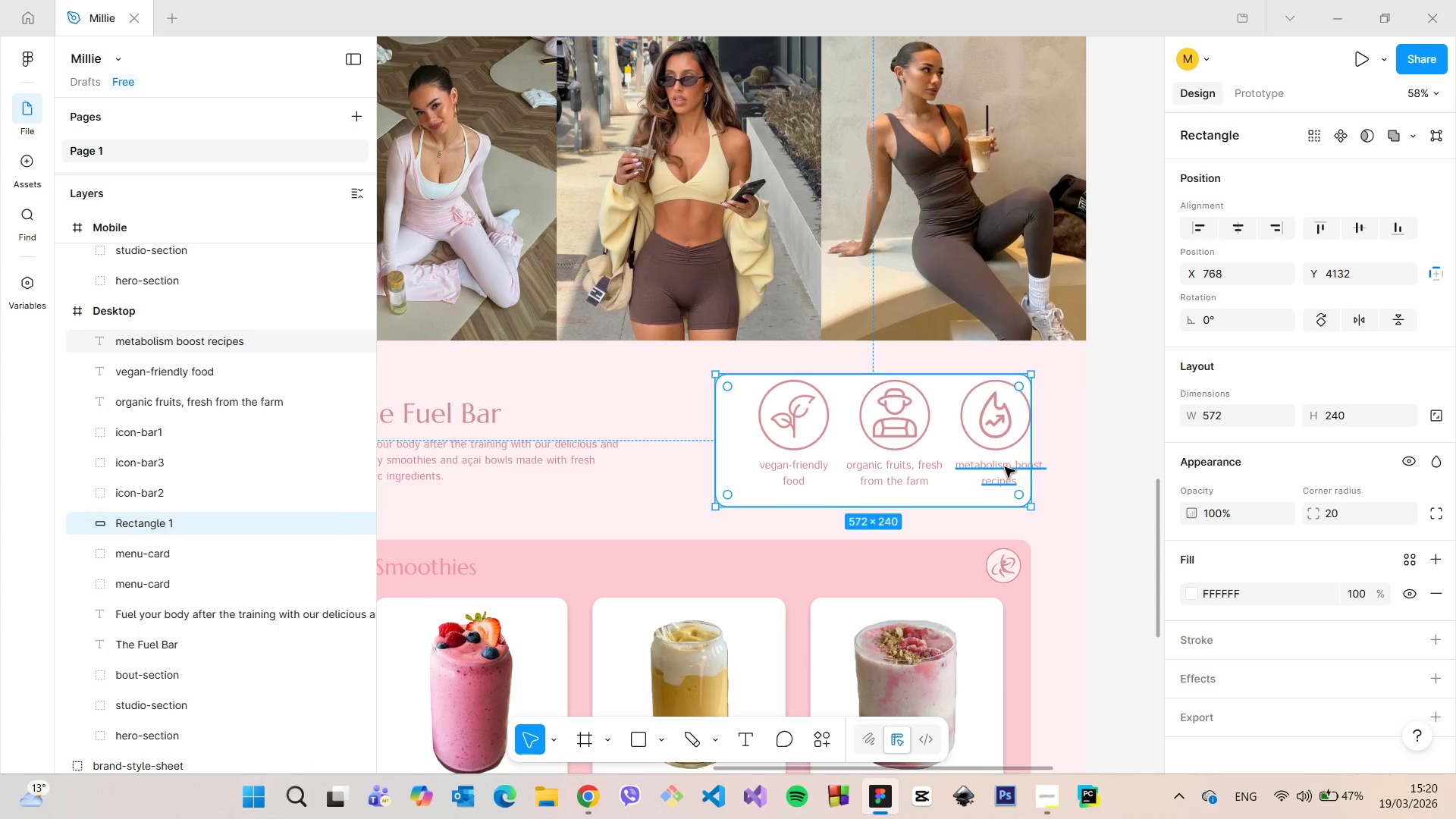 
left_click([1003, 468])
 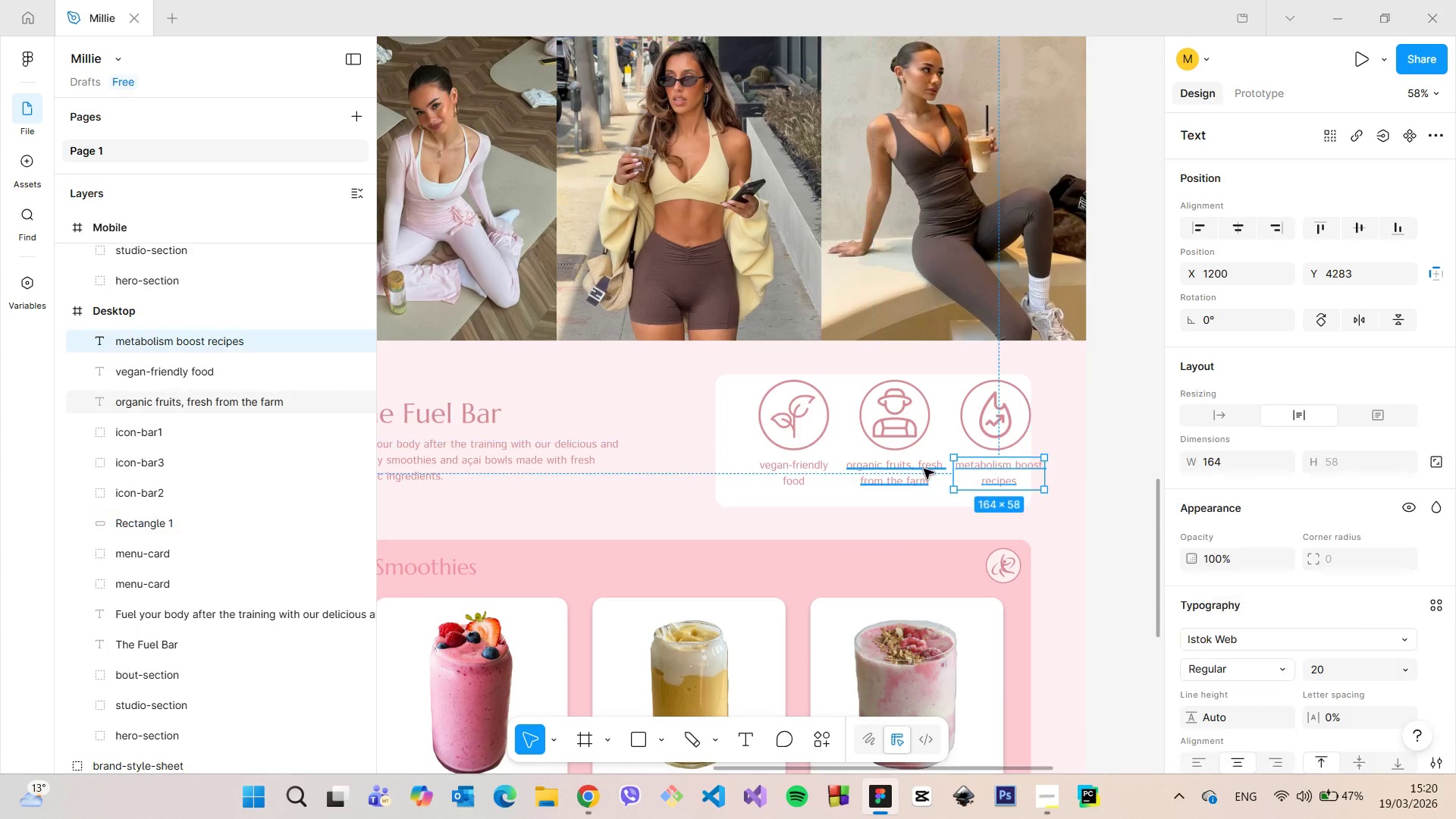 
hold_key(key=ShiftLeft, duration=1.5)
left_click([920, 469])
 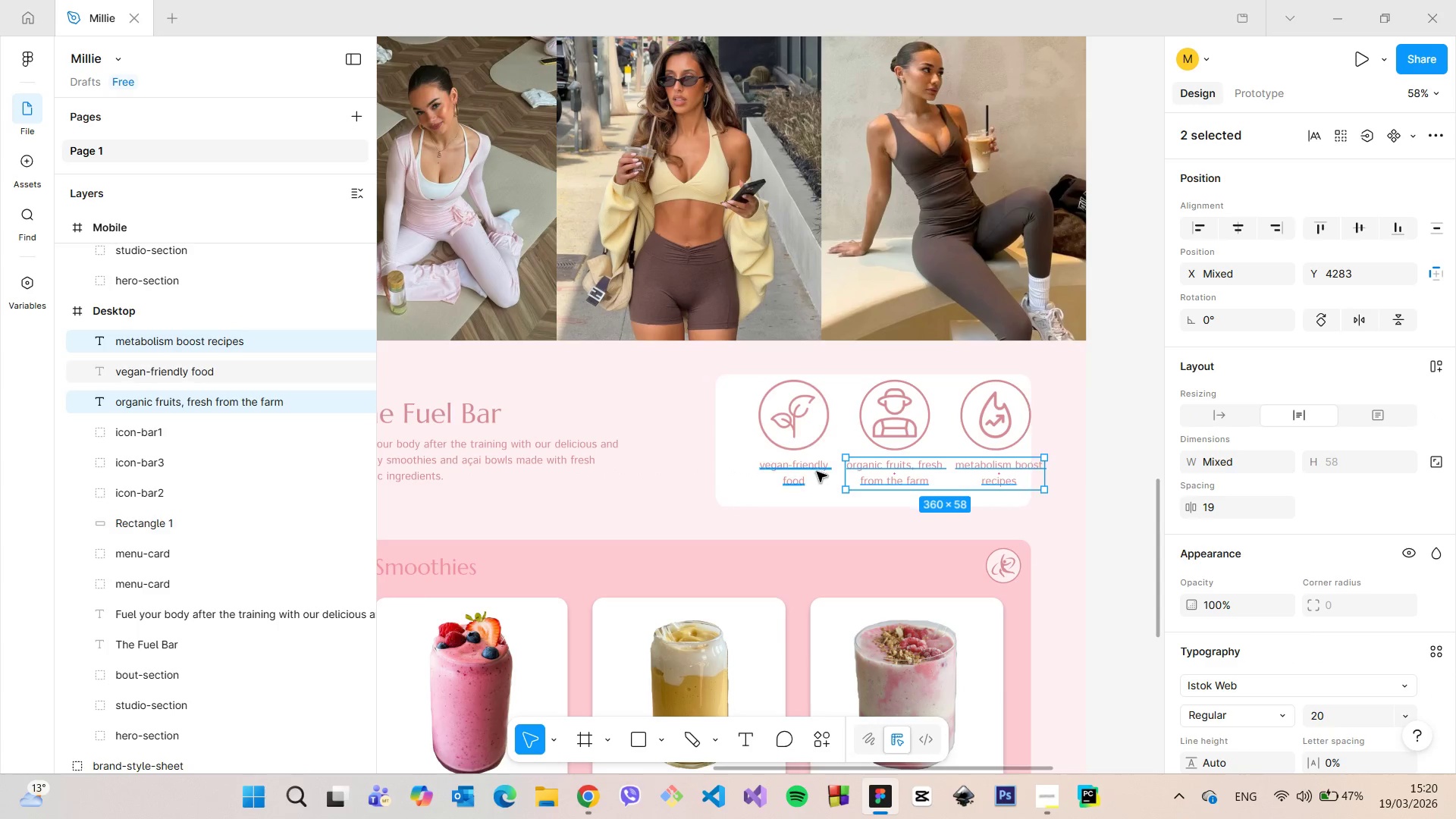 
left_click([817, 472])
 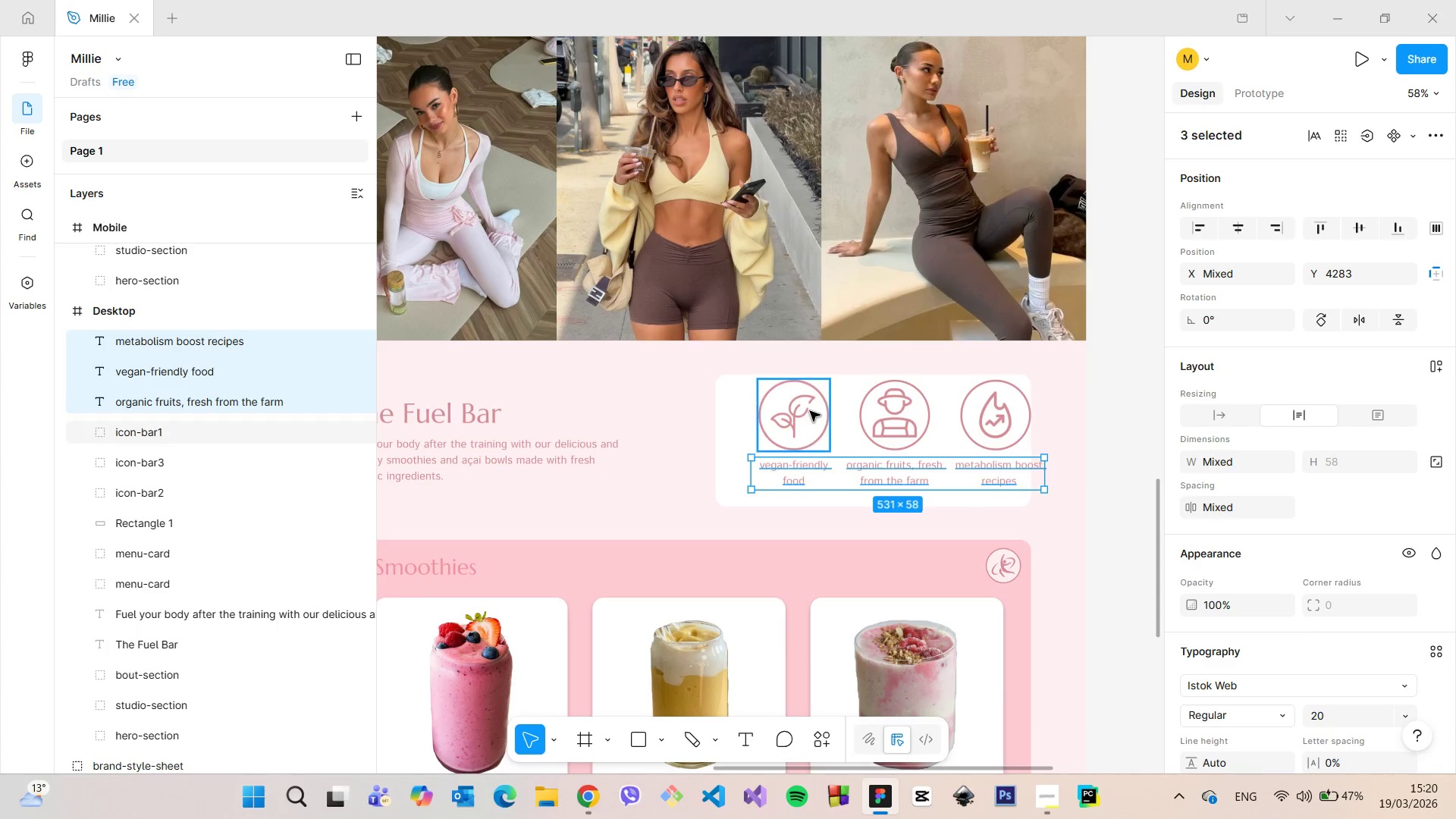 
double_click([810, 411])
 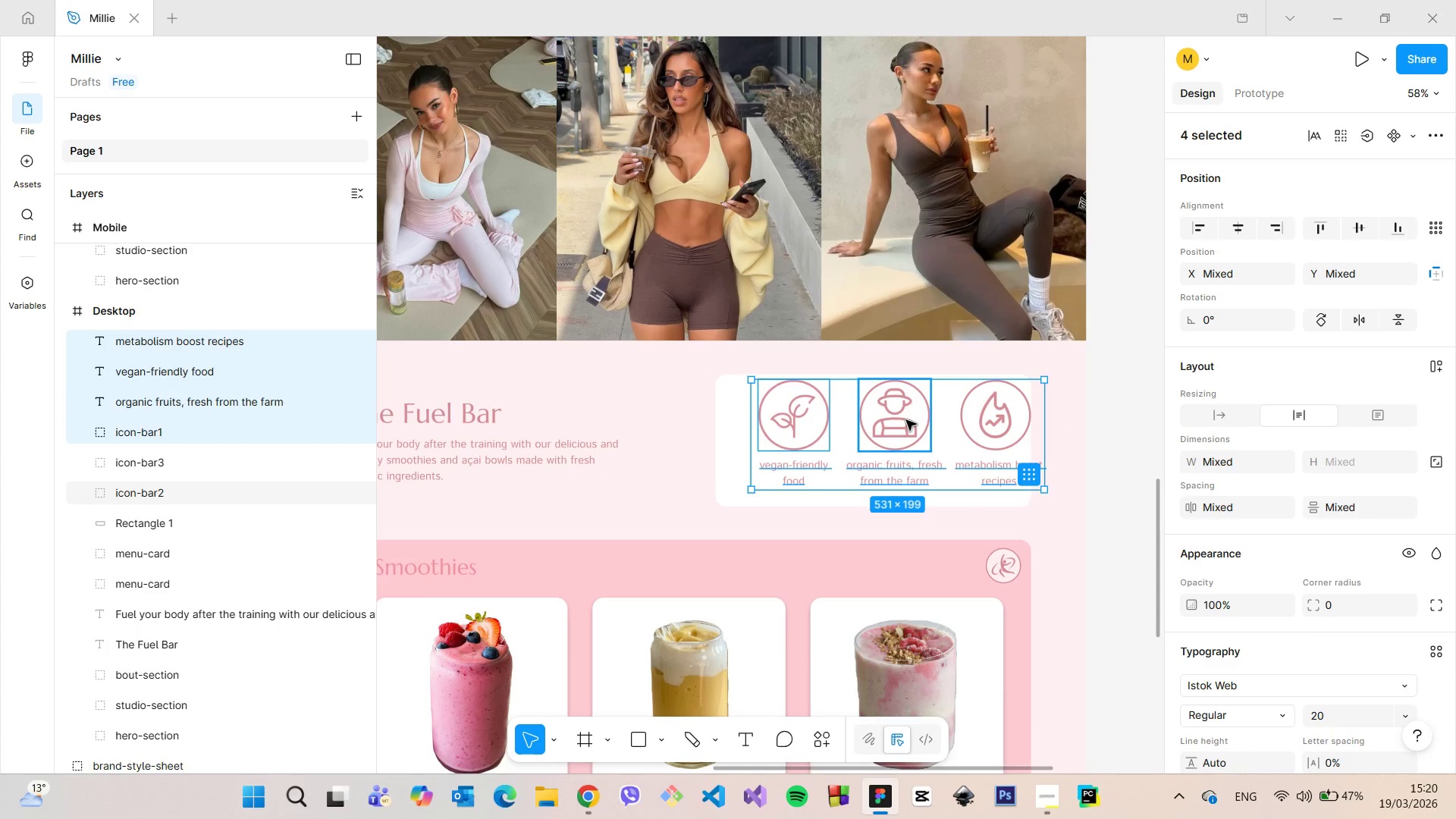 
hold_key(key=ShiftLeft, duration=1.06)
triple_click([906, 420])
 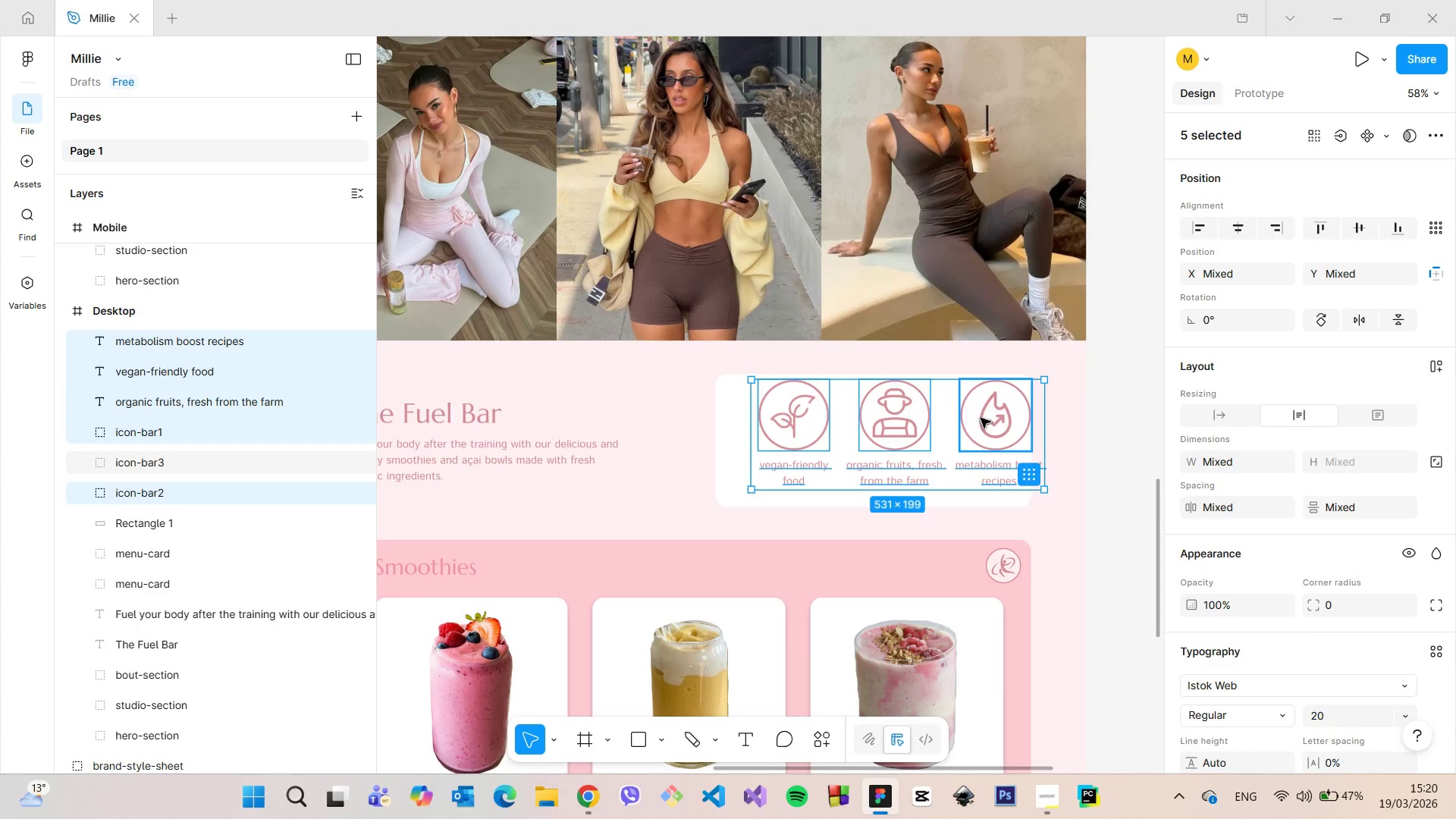 
left_click([981, 418])
 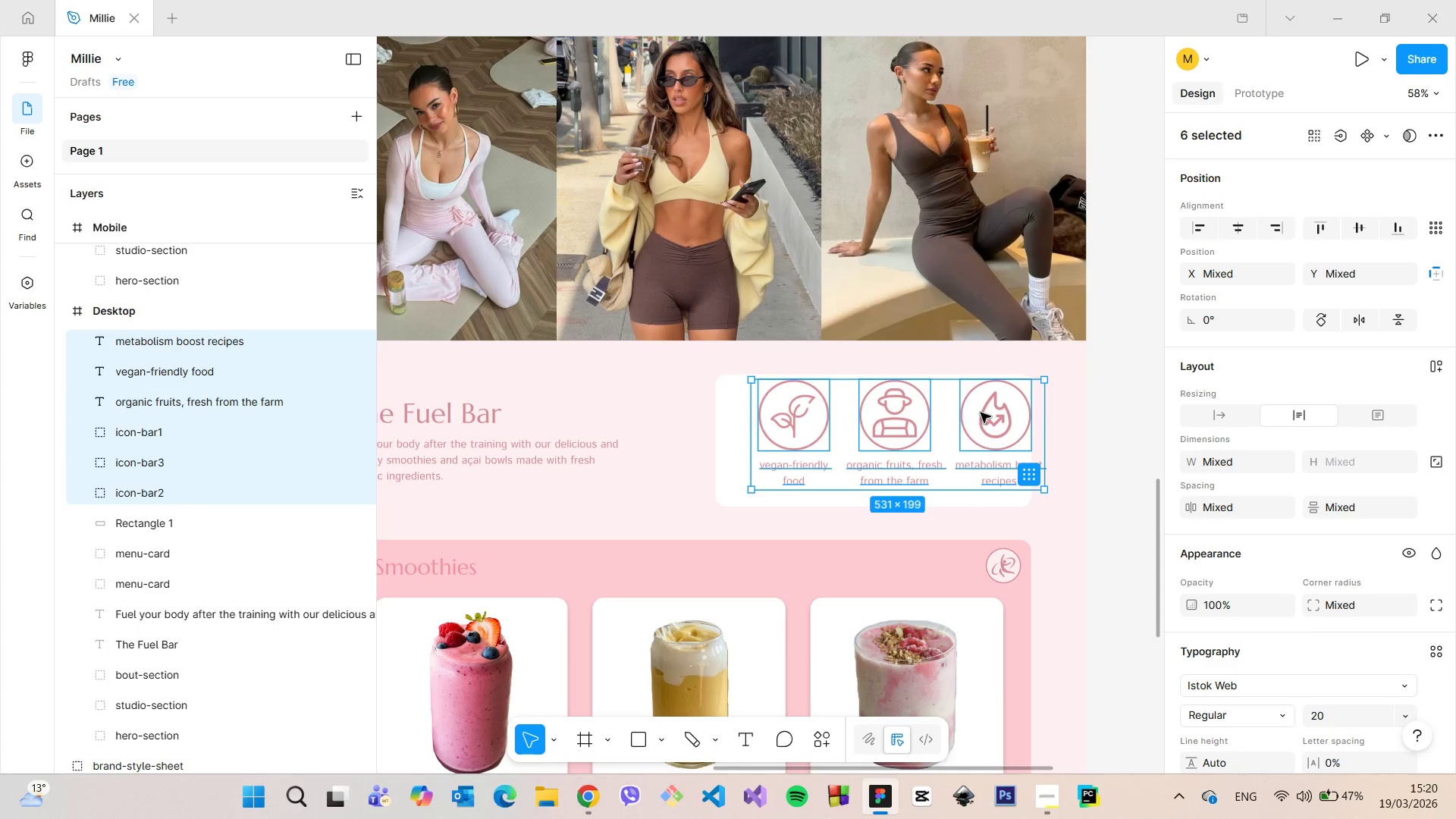 
left_click_drag(start_coordinate=[981, 413], to_coordinate=[956, 419])
 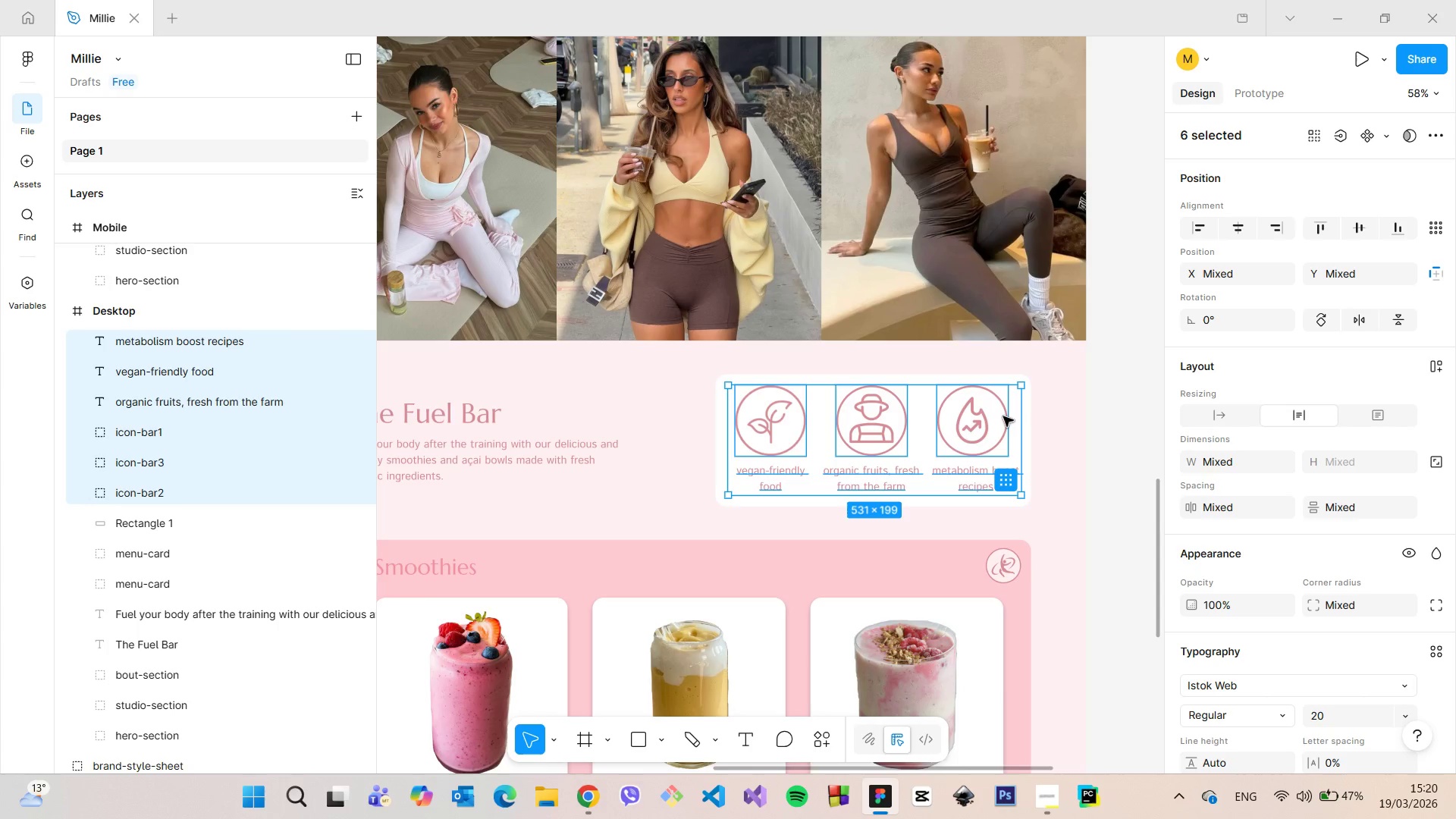 
hold_key(key=AltLeft, duration=1.0)
 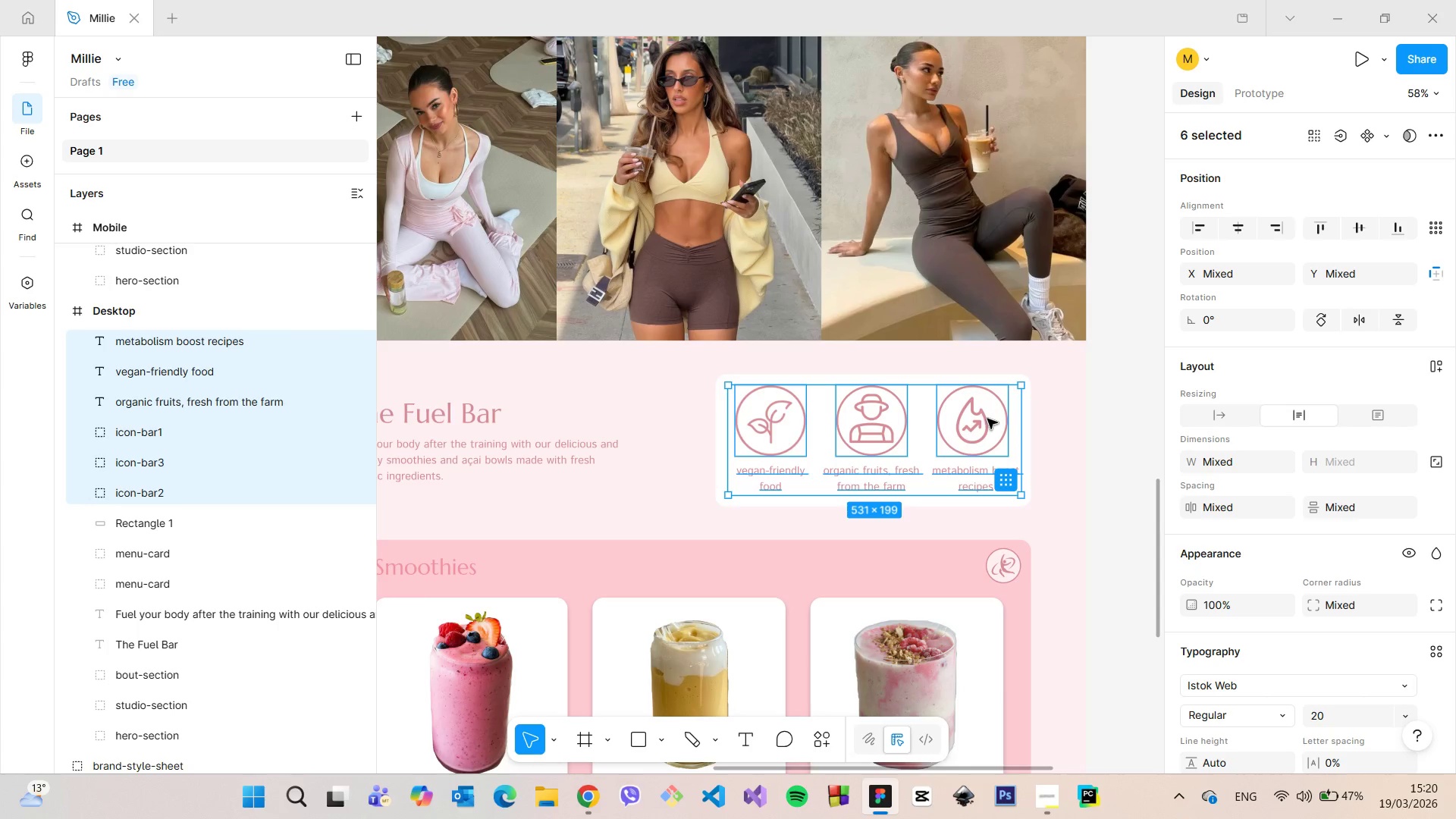 
left_click_drag(start_coordinate=[988, 419], to_coordinate=[981, 419])
 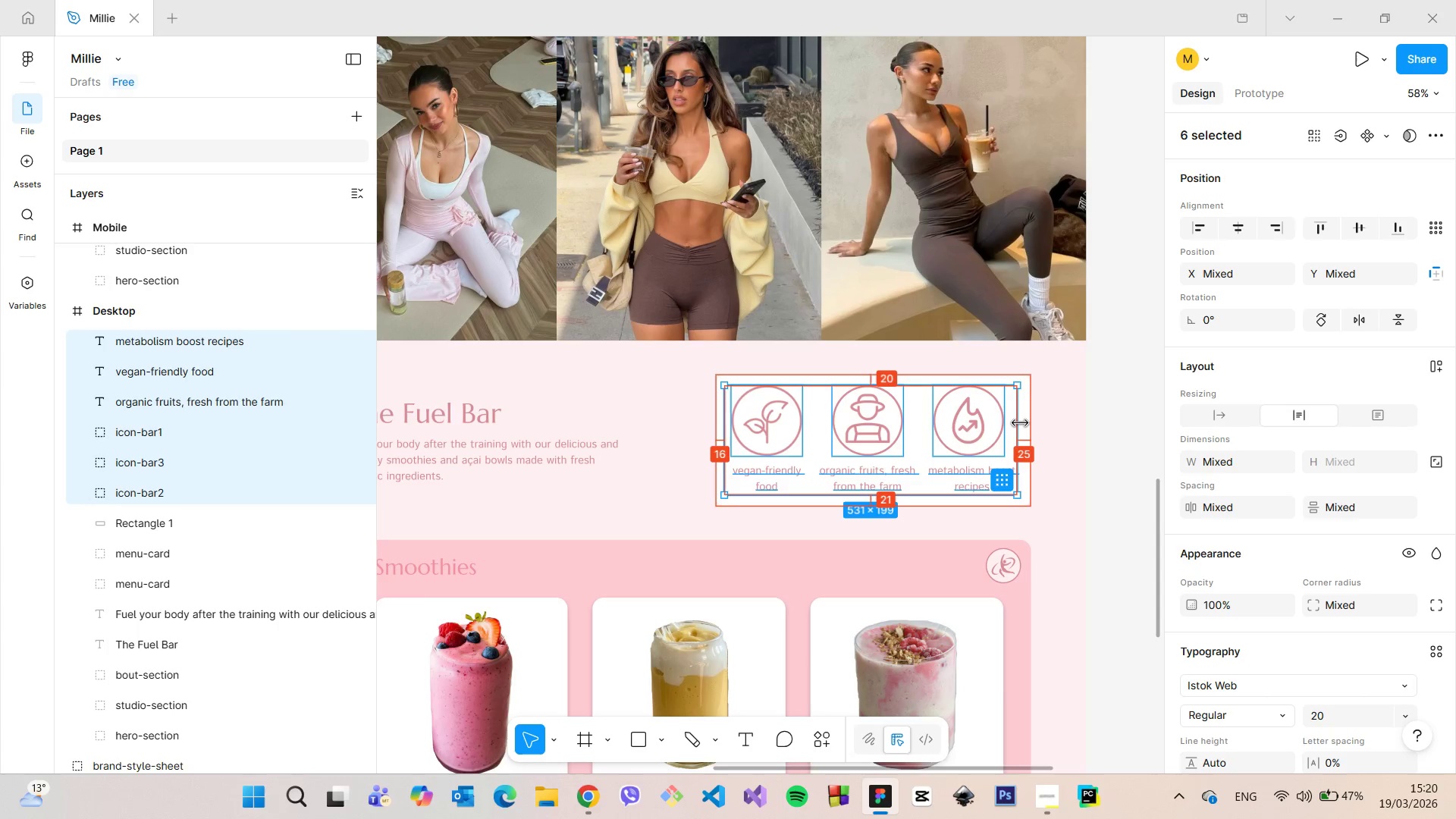 
hold_key(key=AltLeft, duration=0.88)
 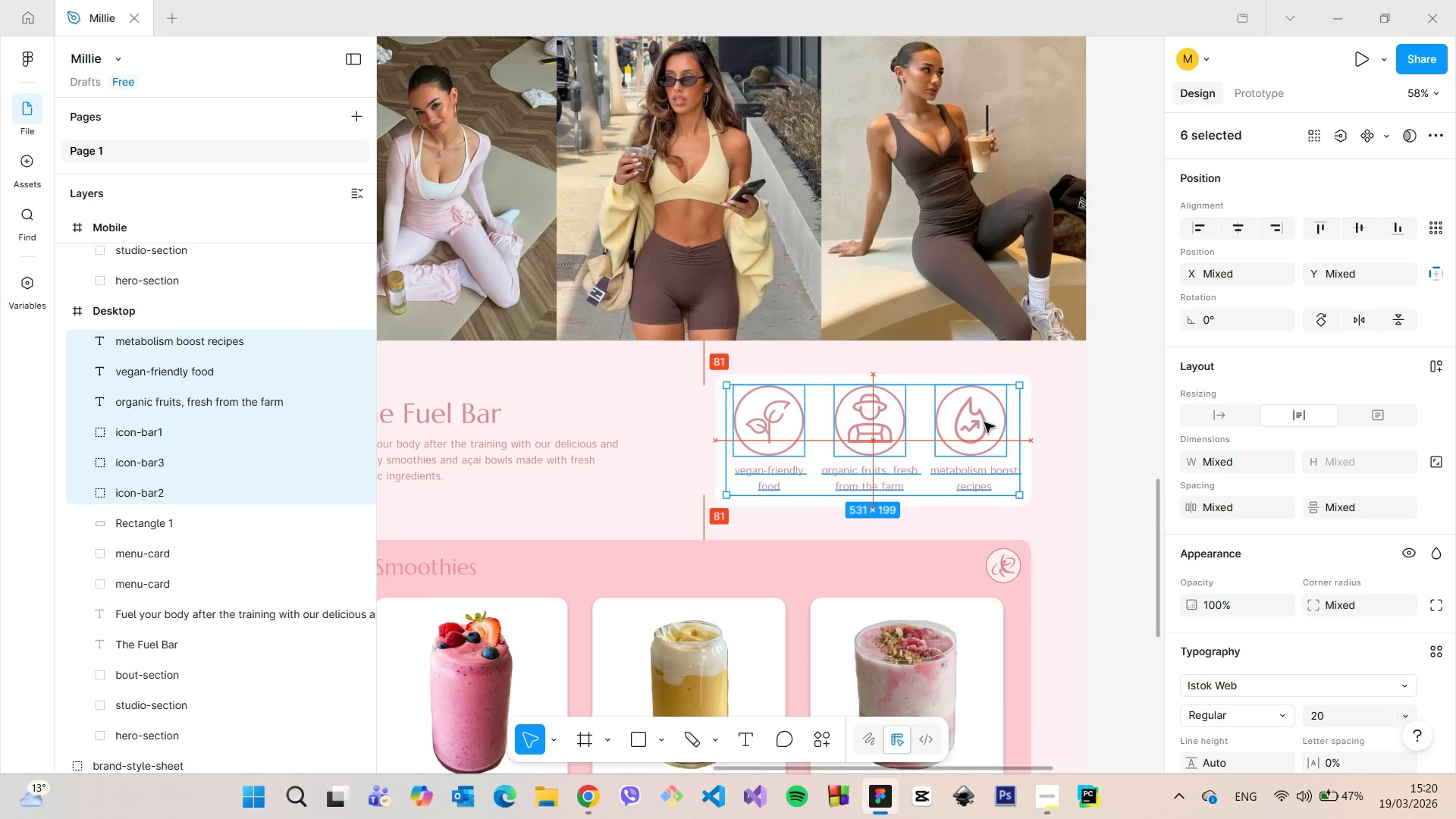 
hold_key(key=AltLeft, duration=0.95)
 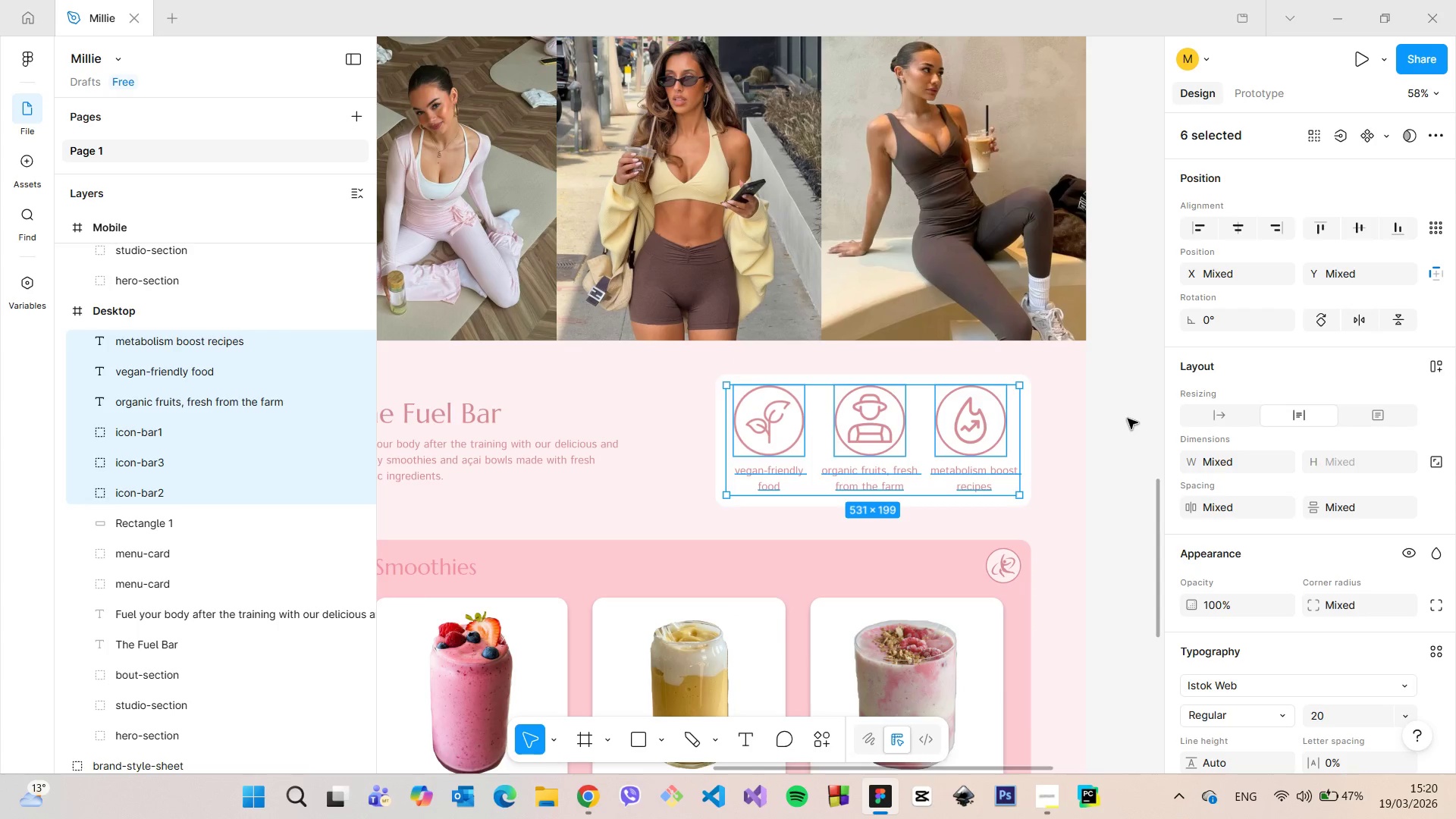 
left_click([1128, 419])
 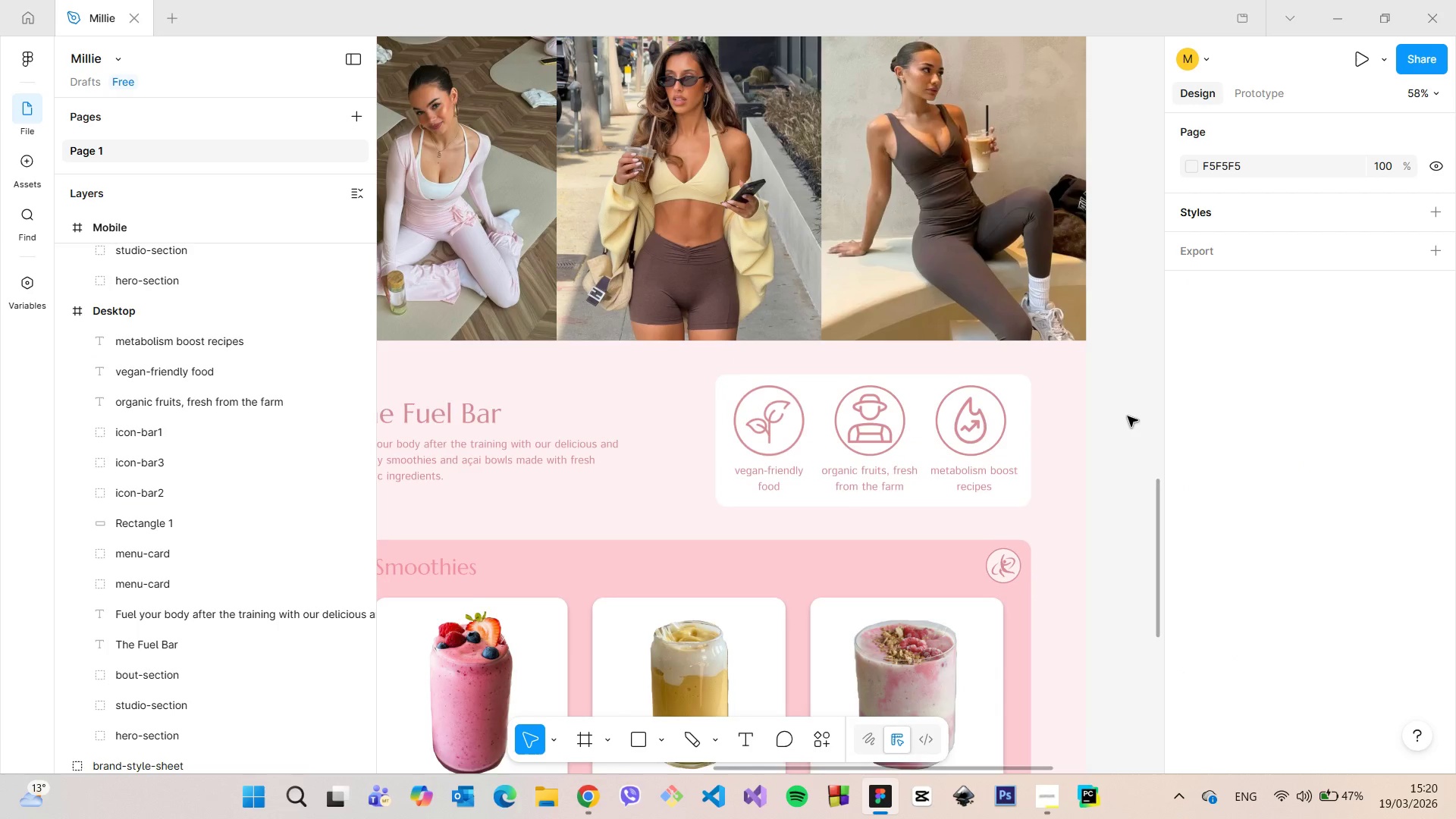 
scroll: coordinate [1128, 416], scroll_direction: down, amount: 6.0
 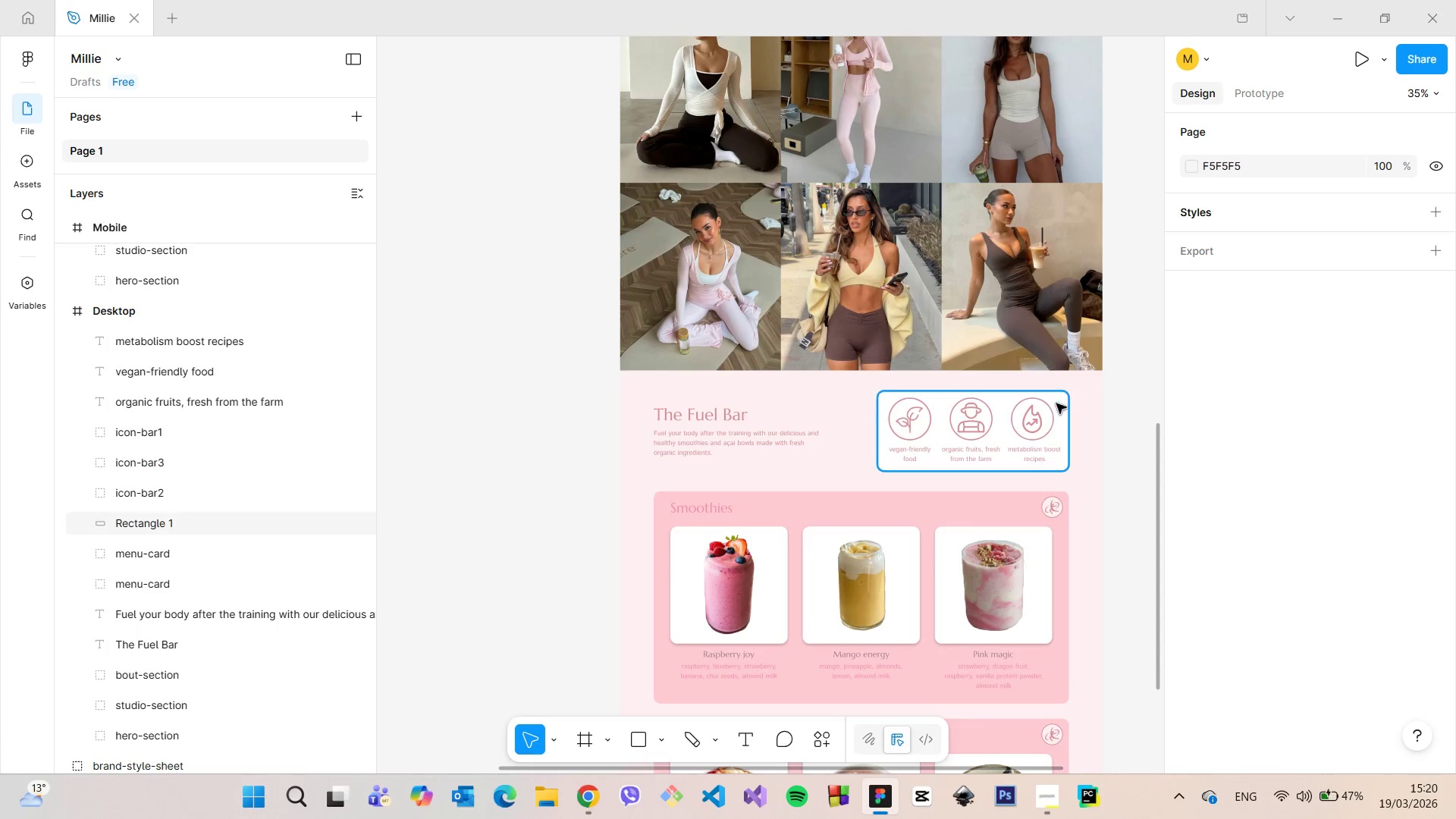 
left_click([1058, 403])
 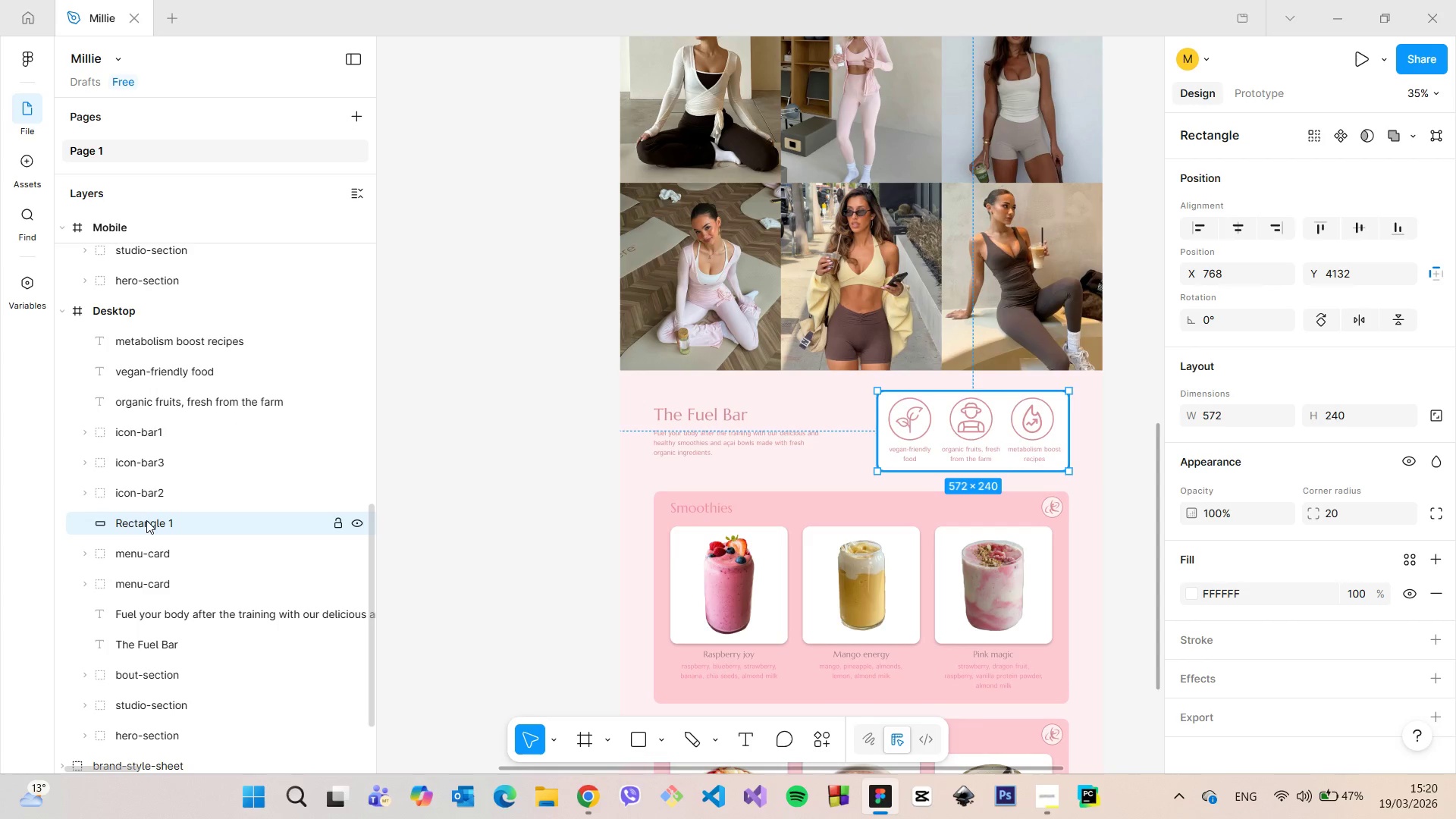 
double_click([146, 520])
 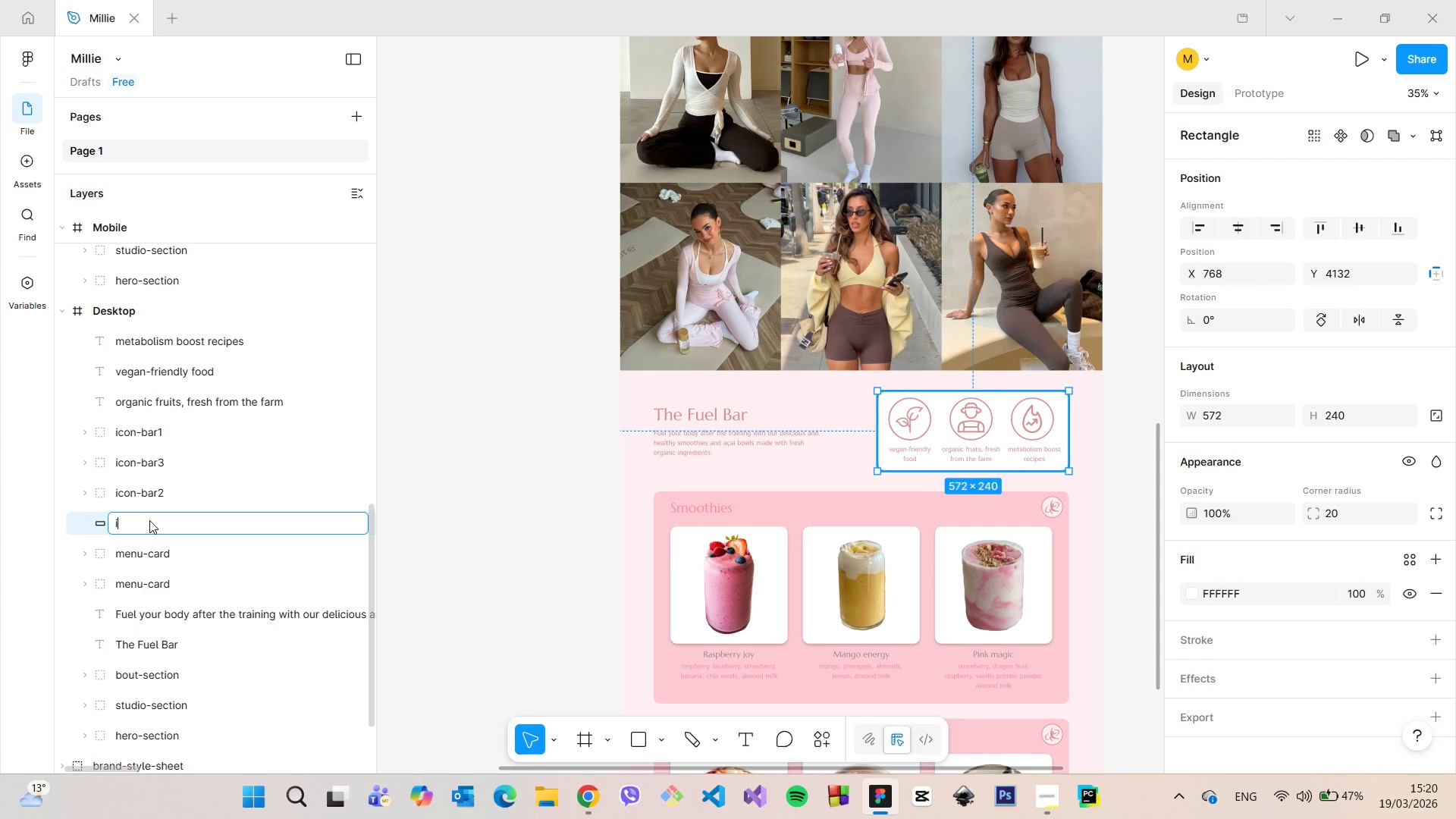 
type(icons-base)
 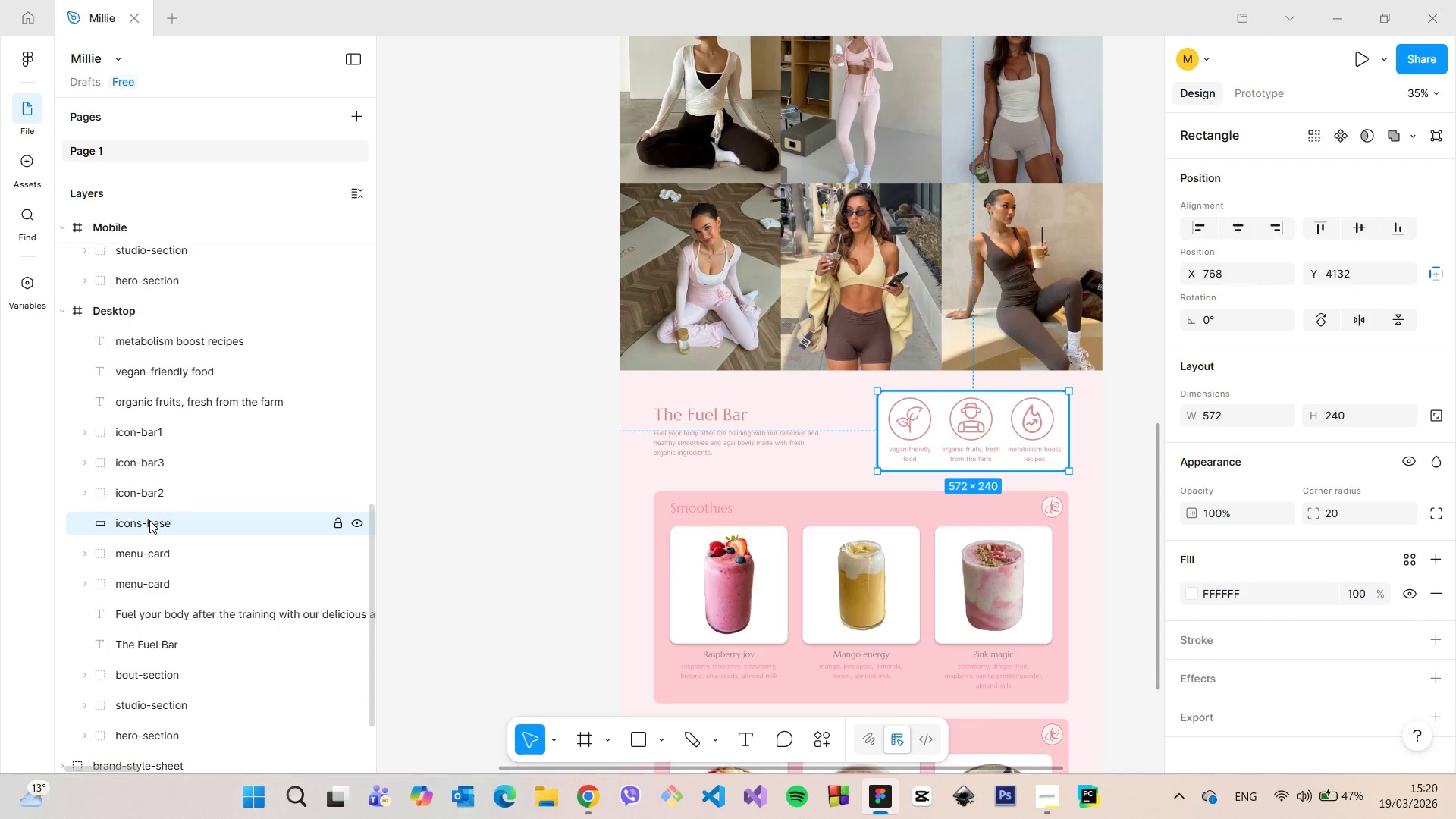 
key(Enter)
 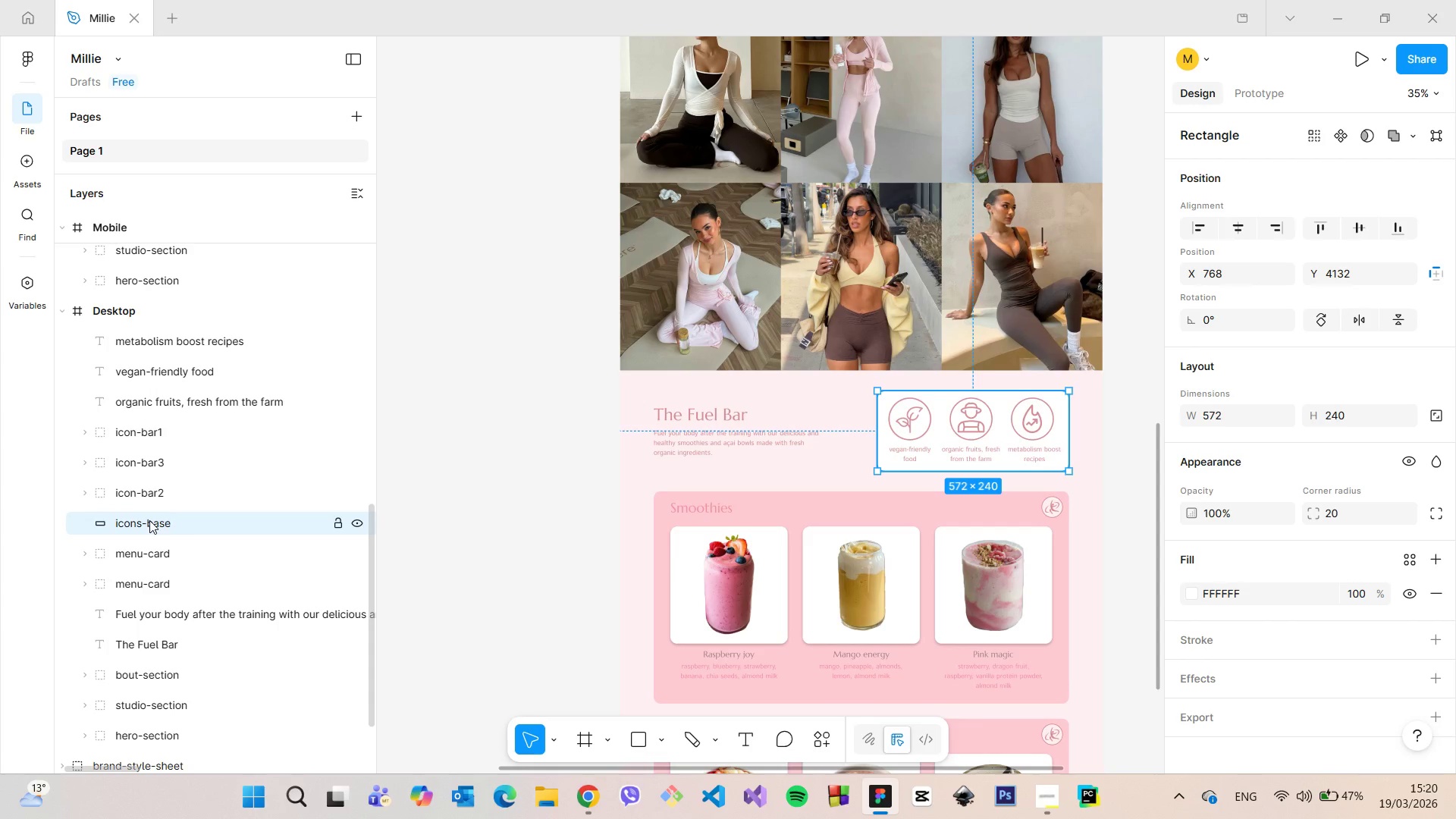 
hold_key(key=ShiftLeft, duration=1.14)
left_click([174, 338])
 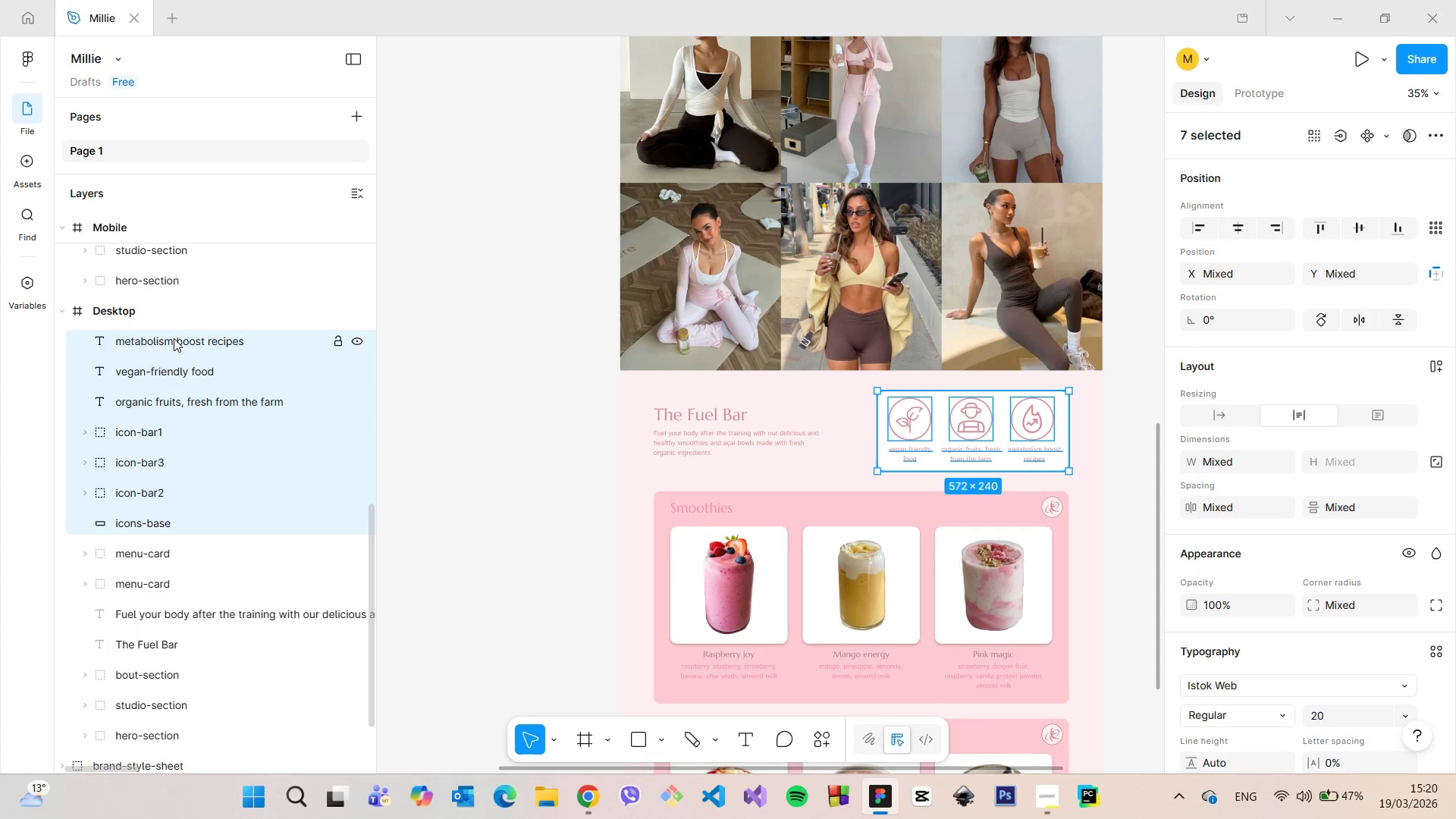 
right_click([174, 338])
 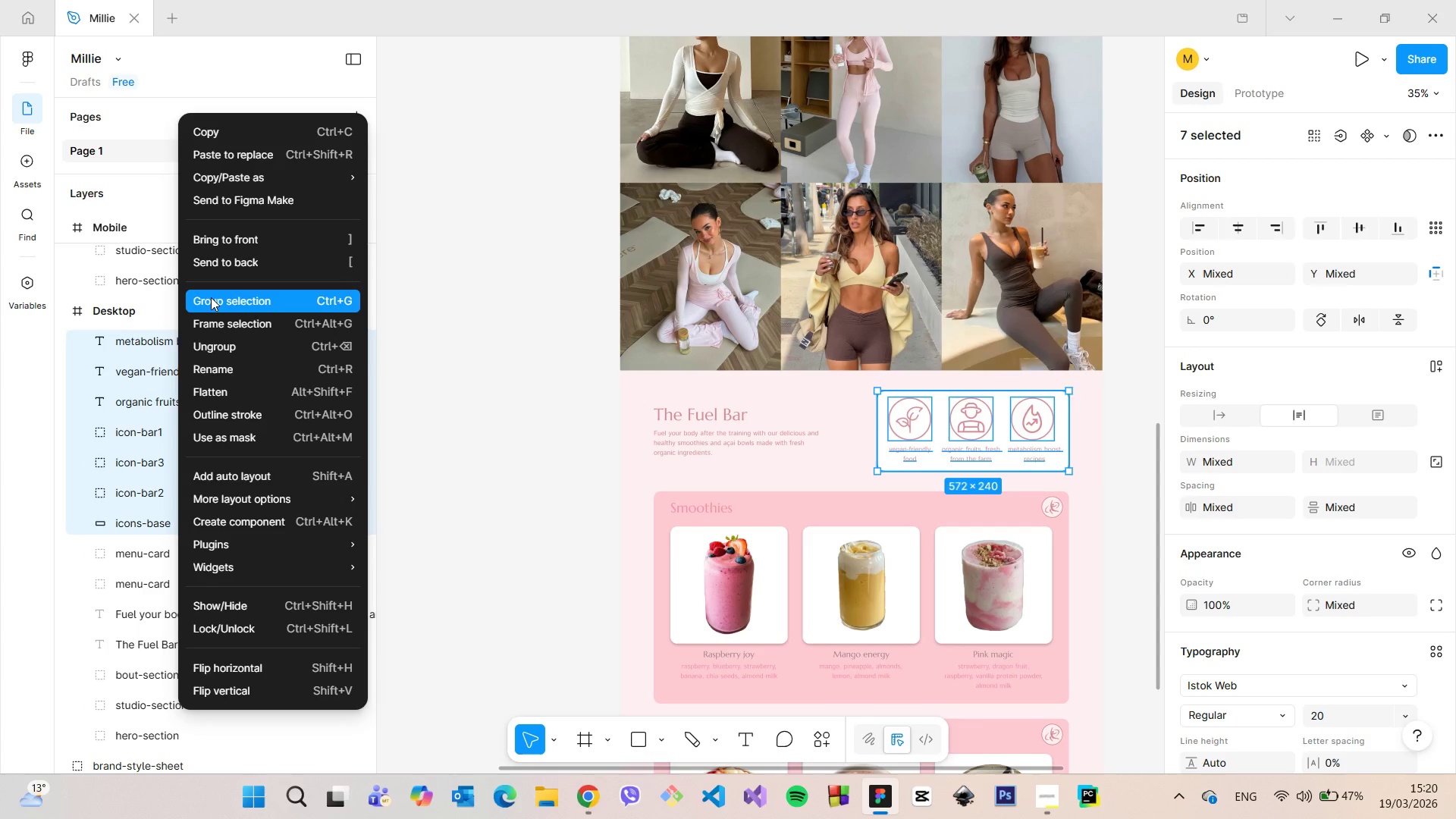 
left_click([211, 297])
 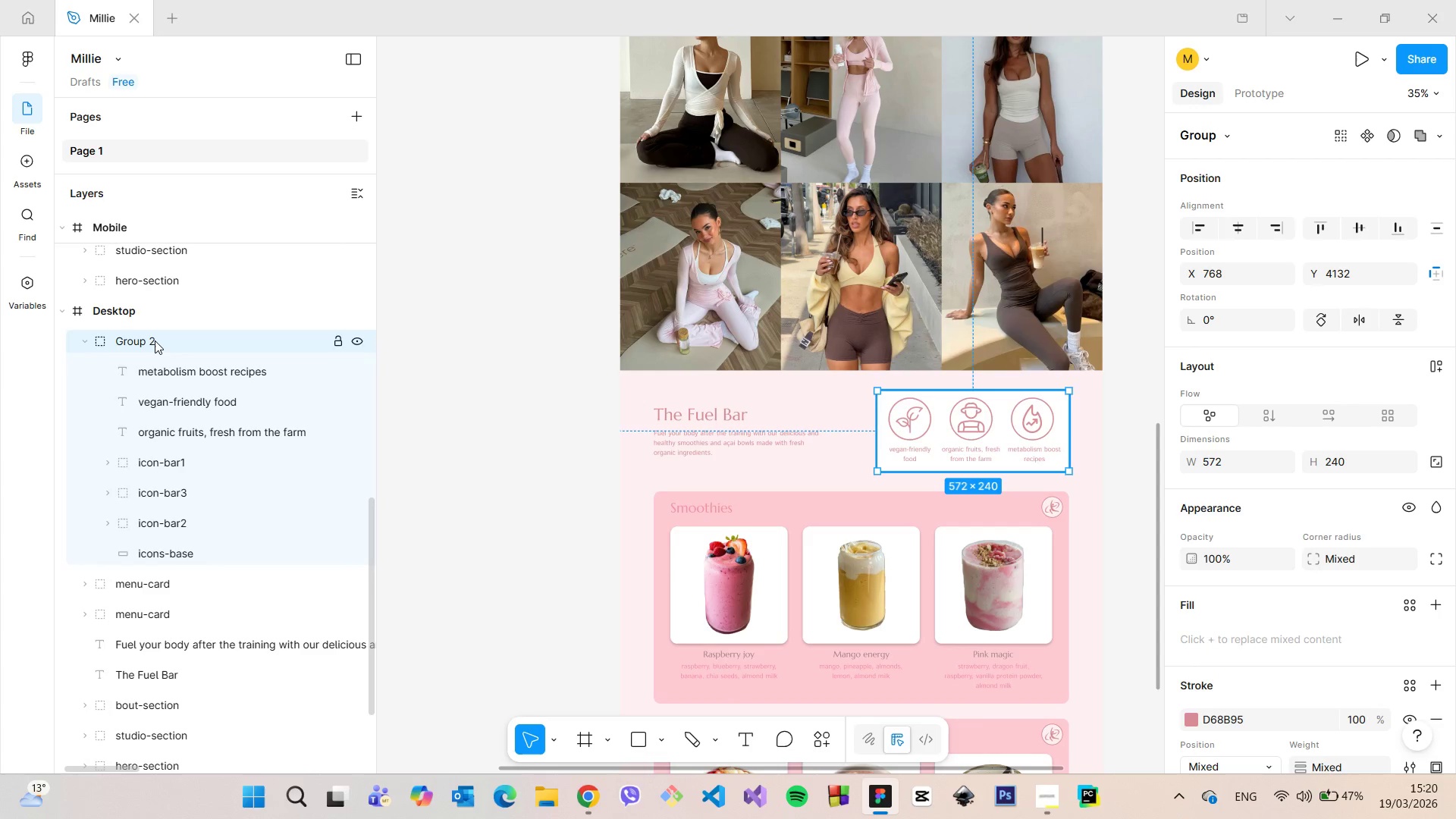 
double_click([155, 340])
 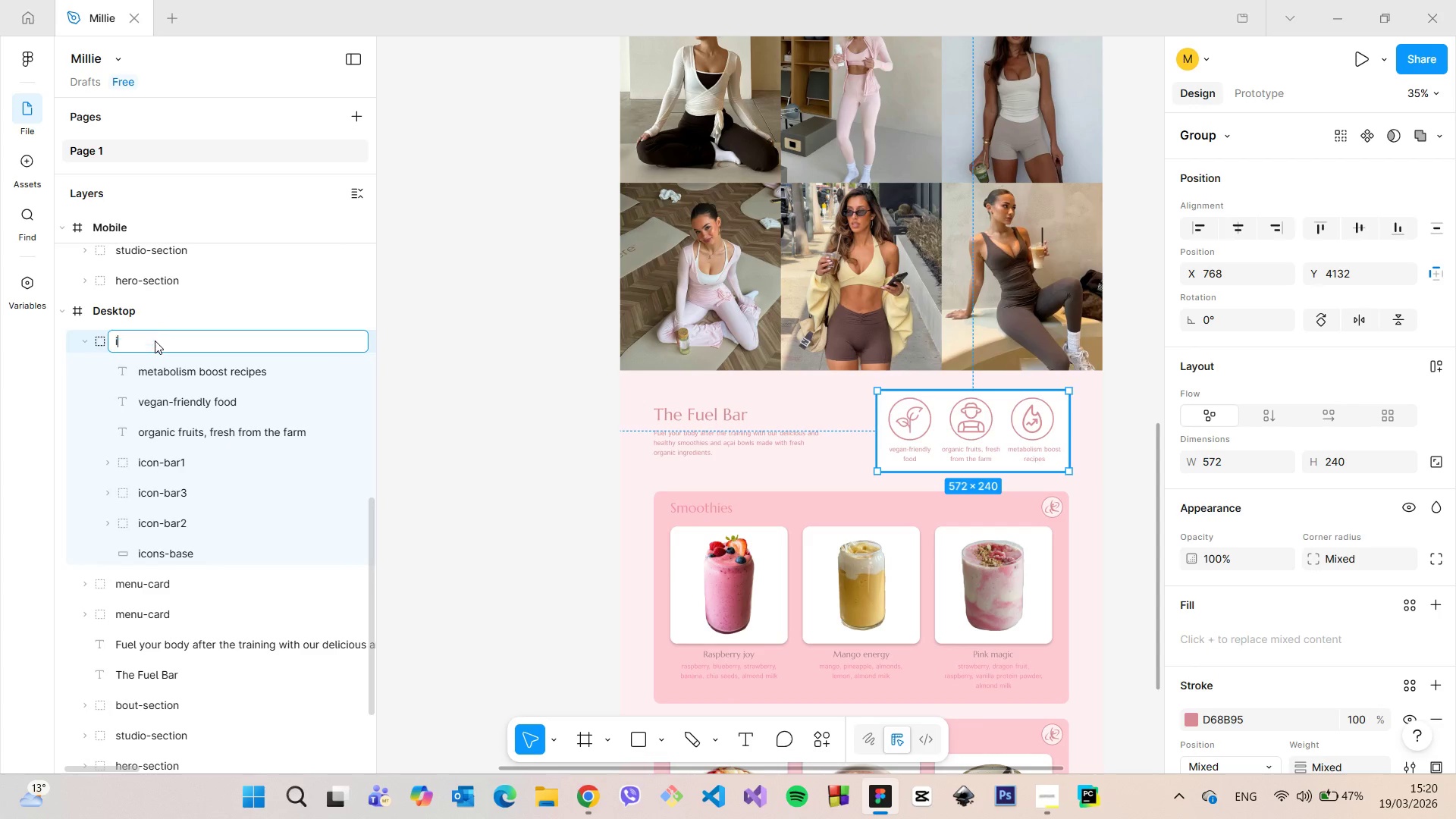 
type(icons)
 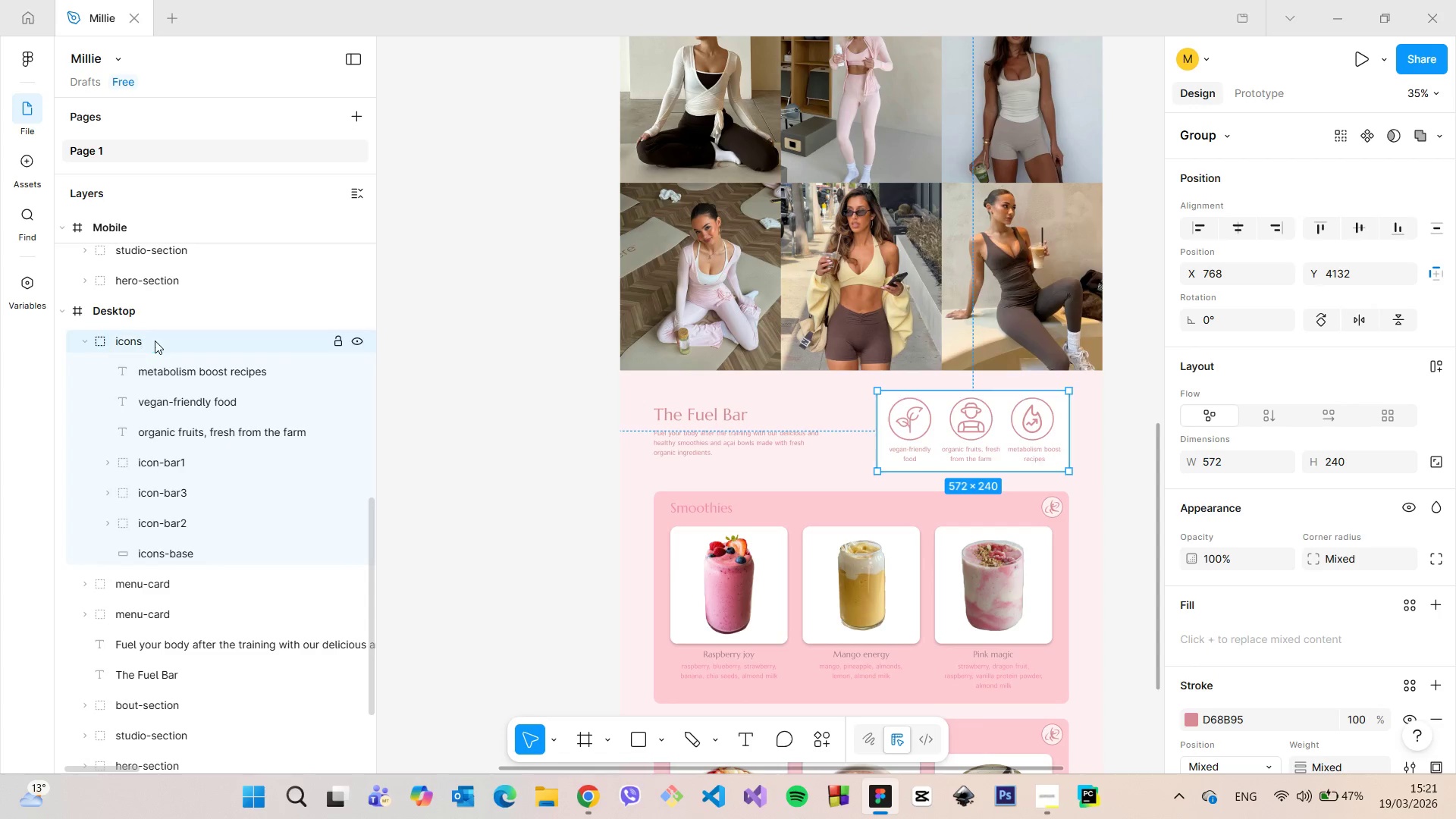 
key(Enter)
 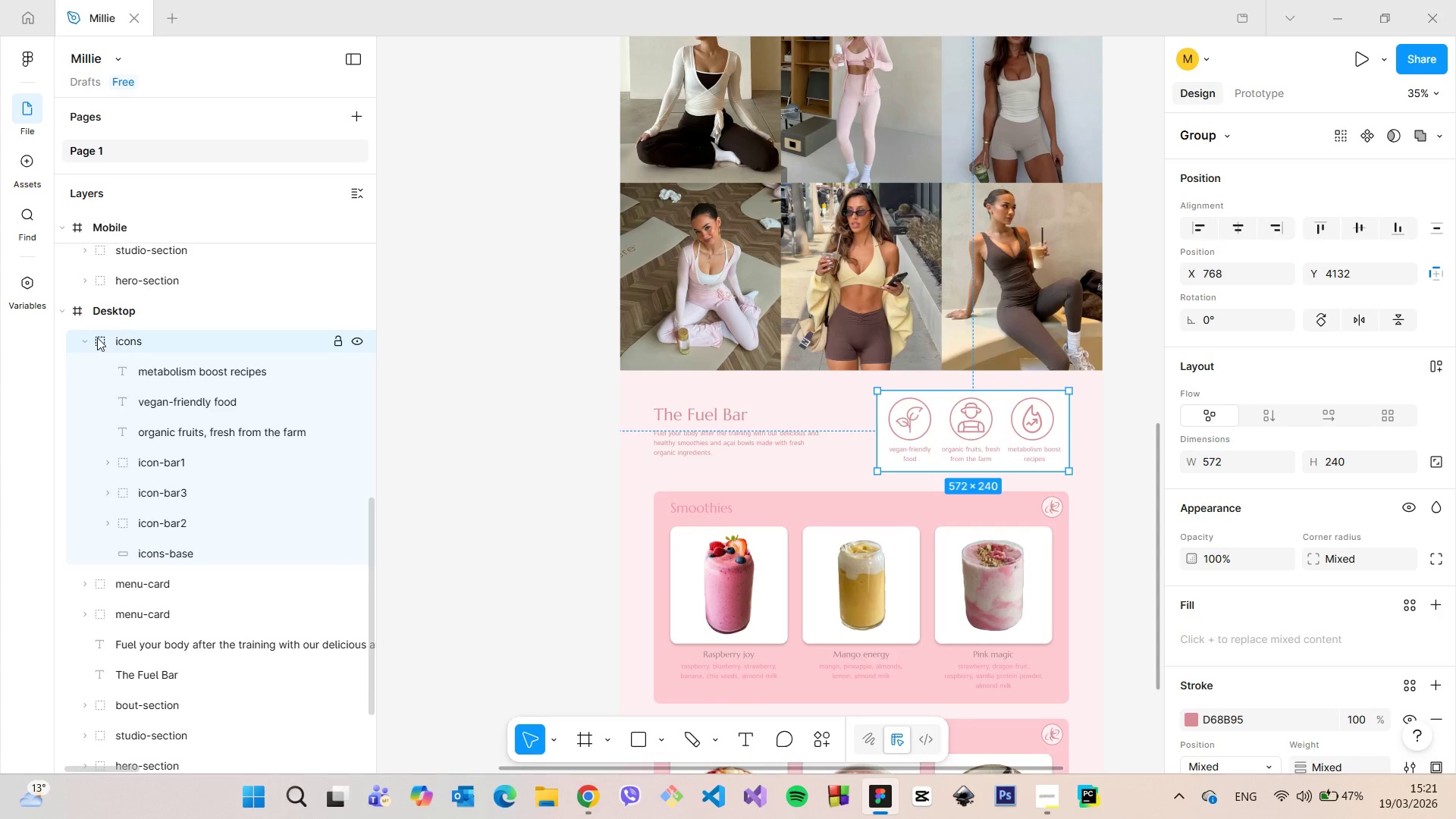 
left_click([86, 334])
 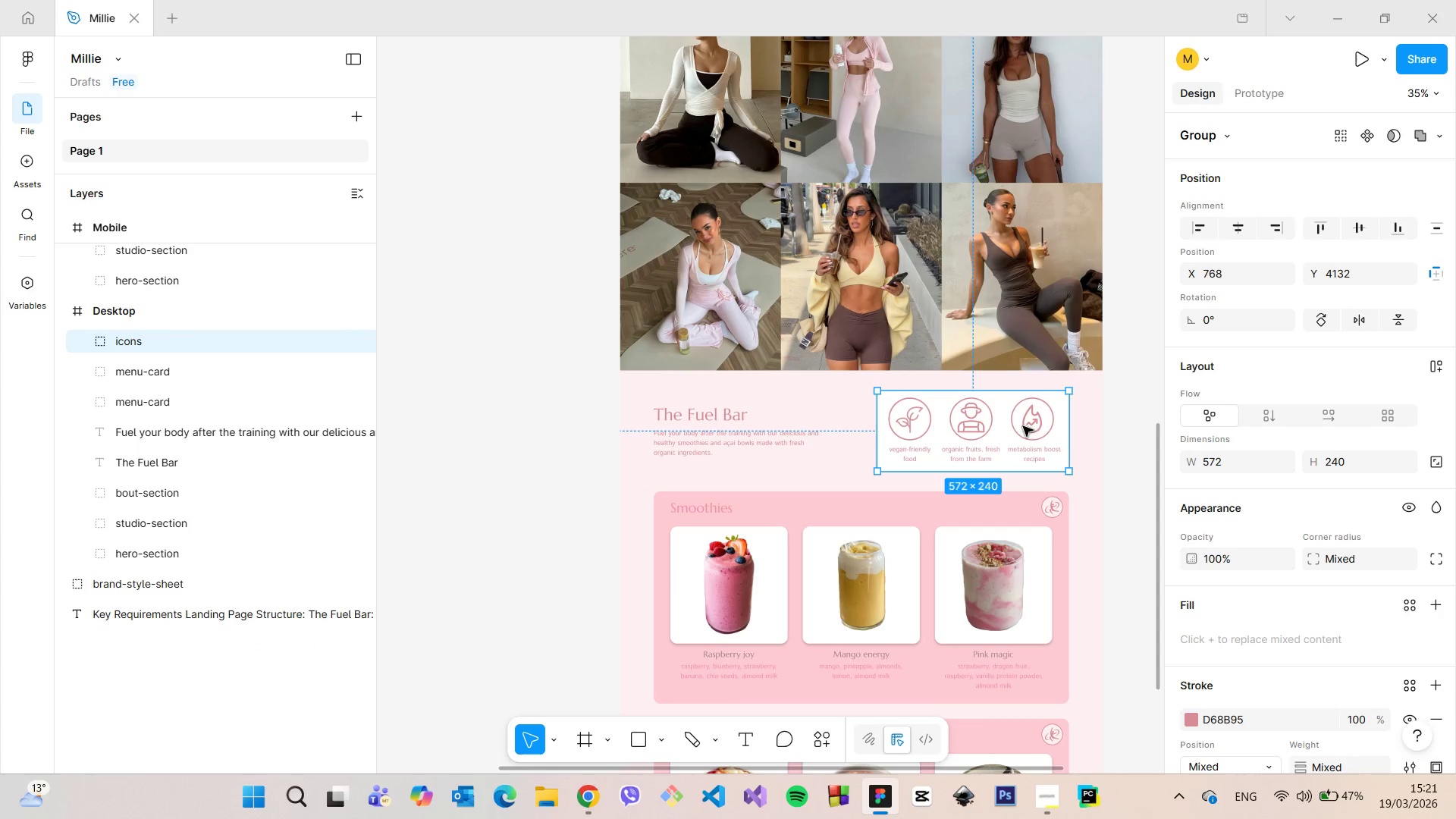 
scroll: coordinate [1128, 418], scroll_direction: down, amount: 6.0
 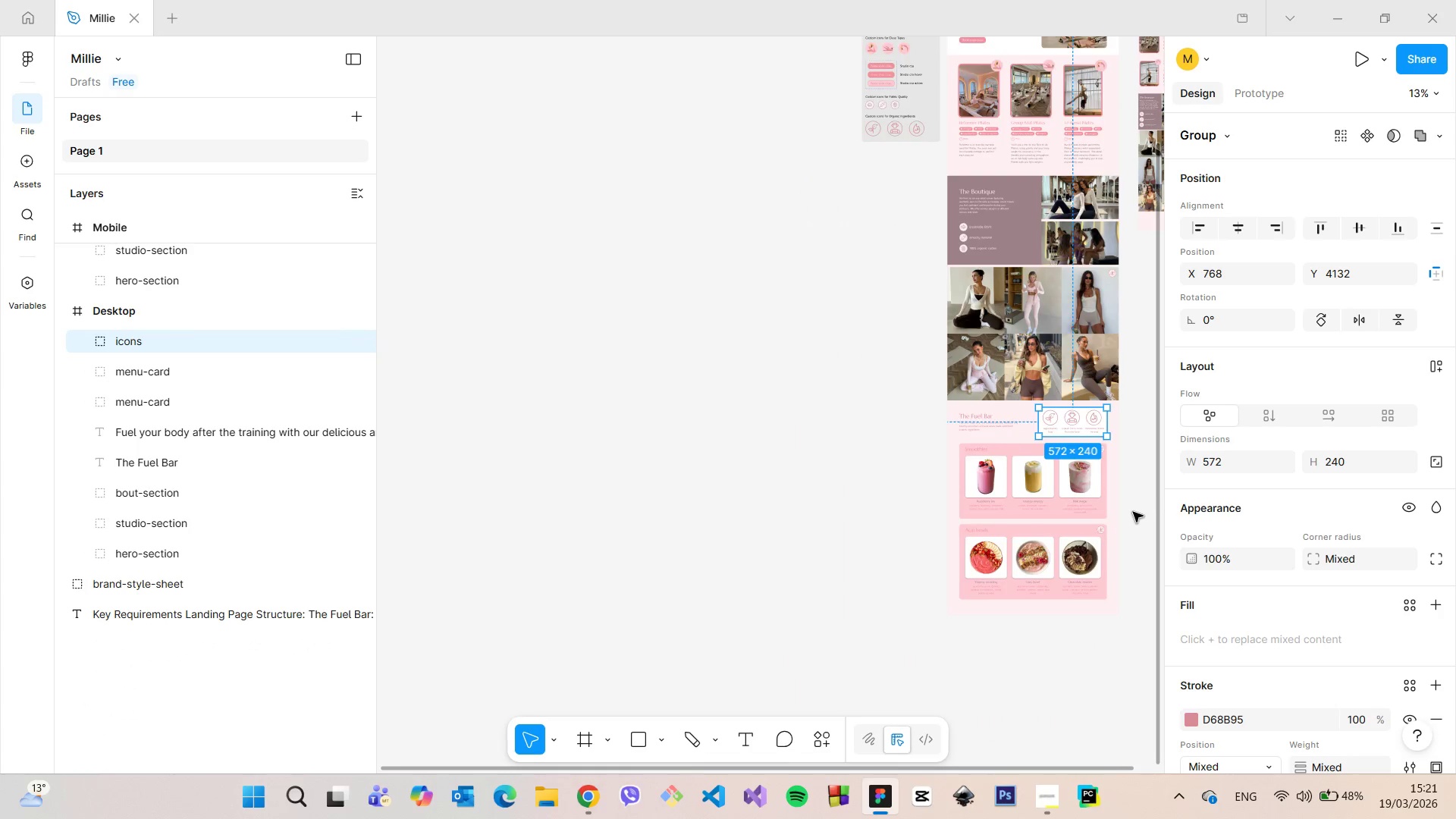 
scroll: coordinate [1131, 514], scroll_direction: up, amount: 5.0
 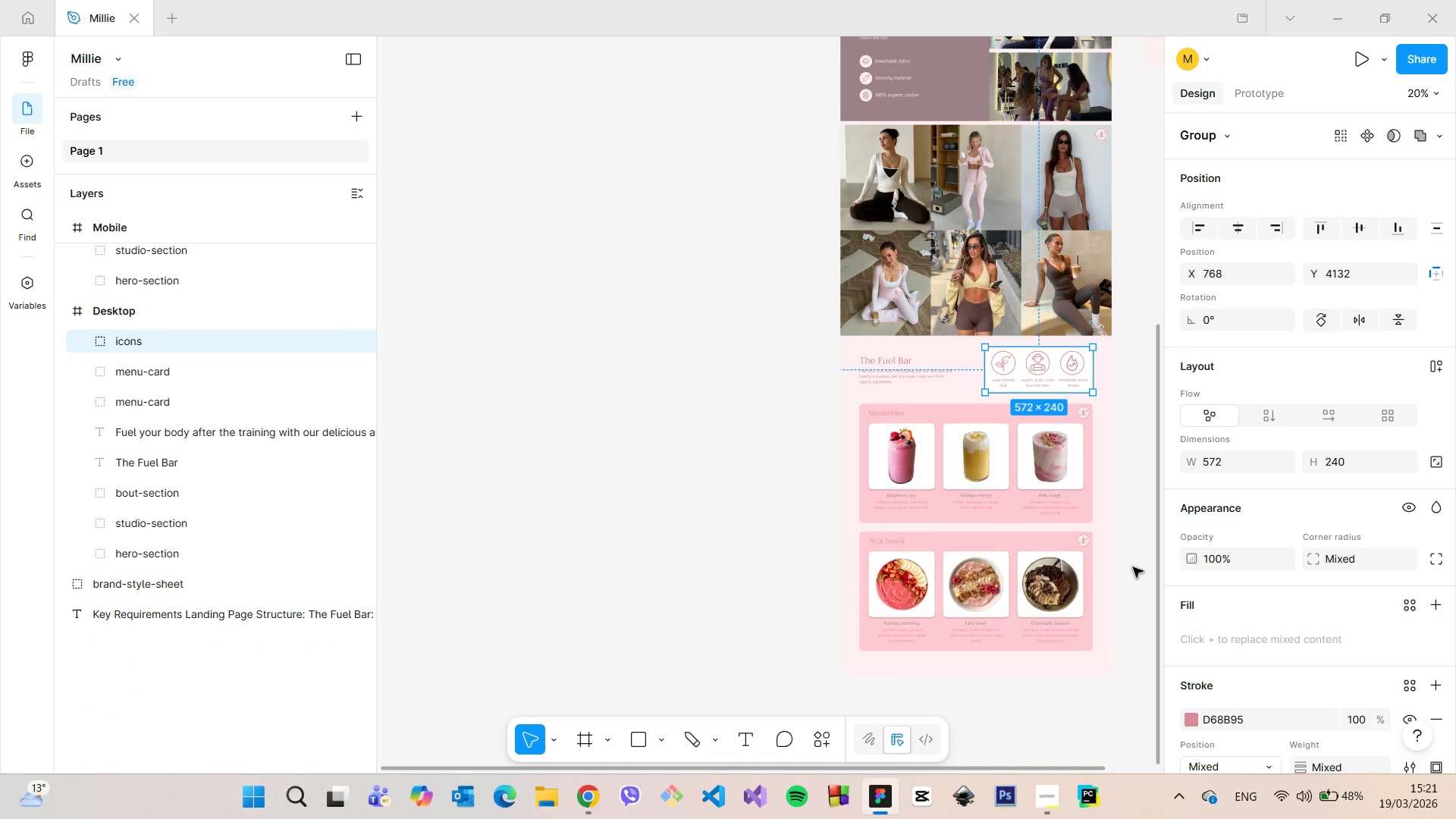 
left_click([1133, 570])
 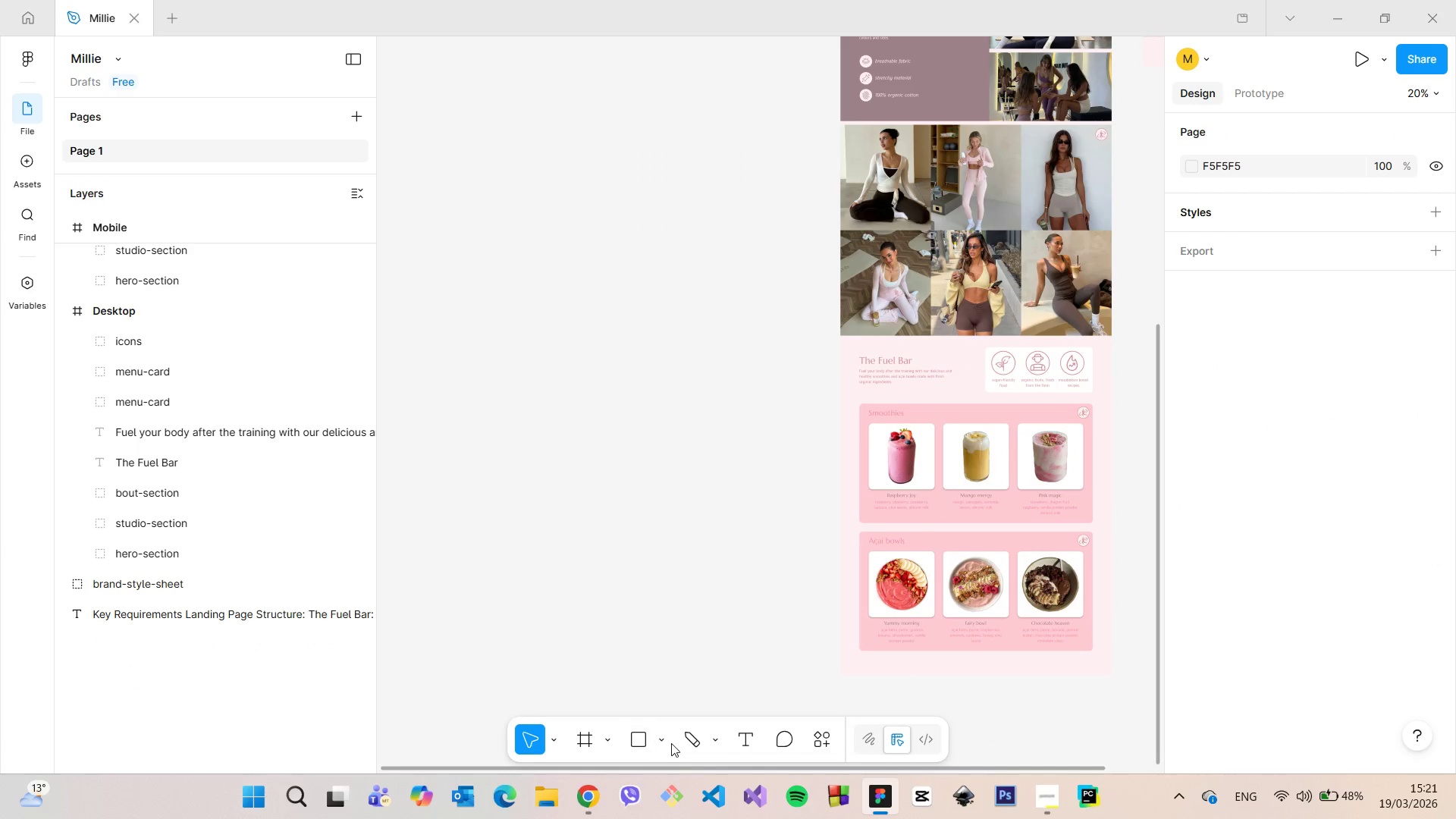 
left_click([661, 741])
 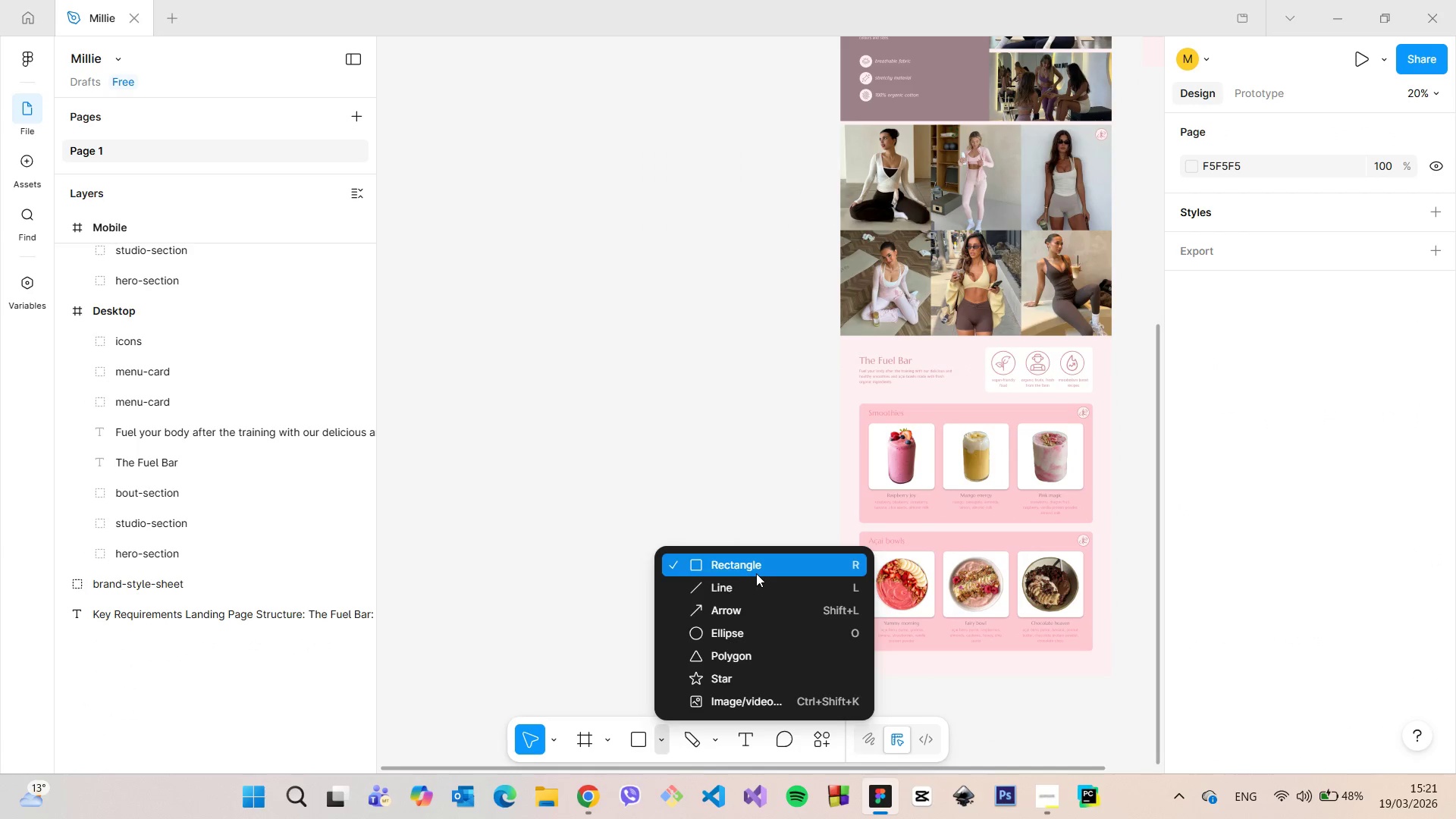 
left_click([756, 573])
 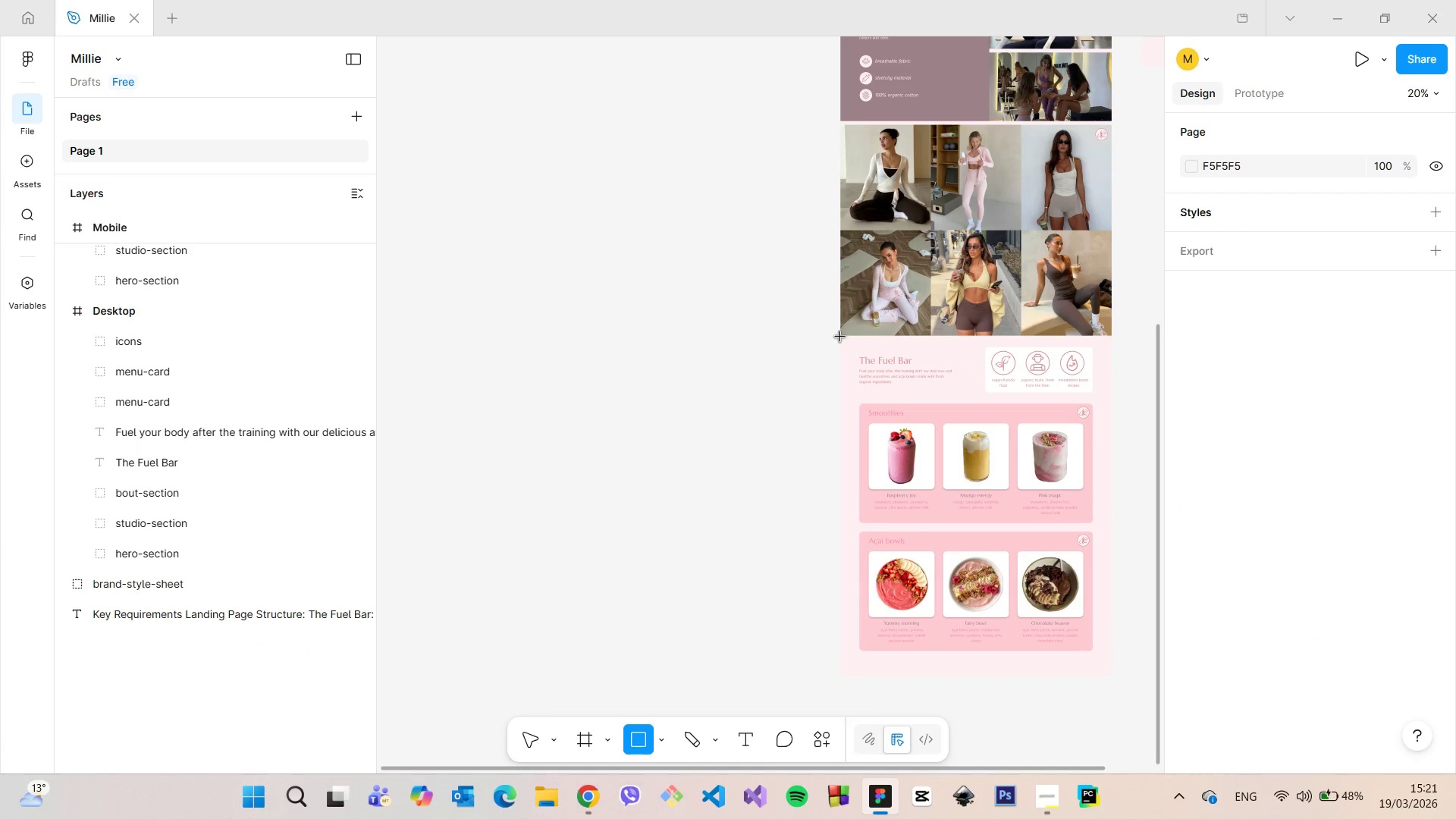 
left_click_drag(start_coordinate=[840, 337], to_coordinate=[1112, 397])
 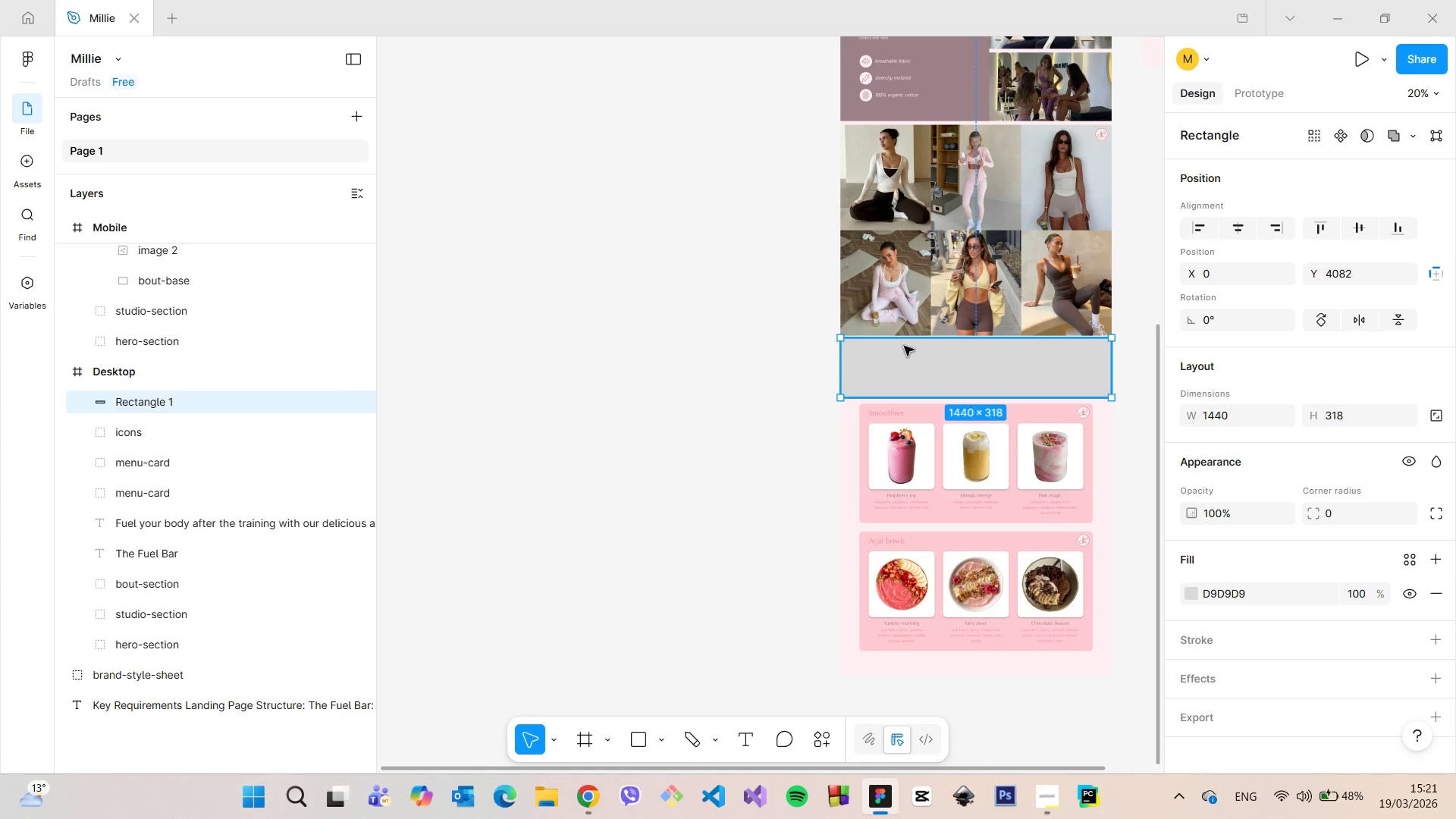 
left_click_drag(start_coordinate=[911, 340], to_coordinate=[911, 334])
 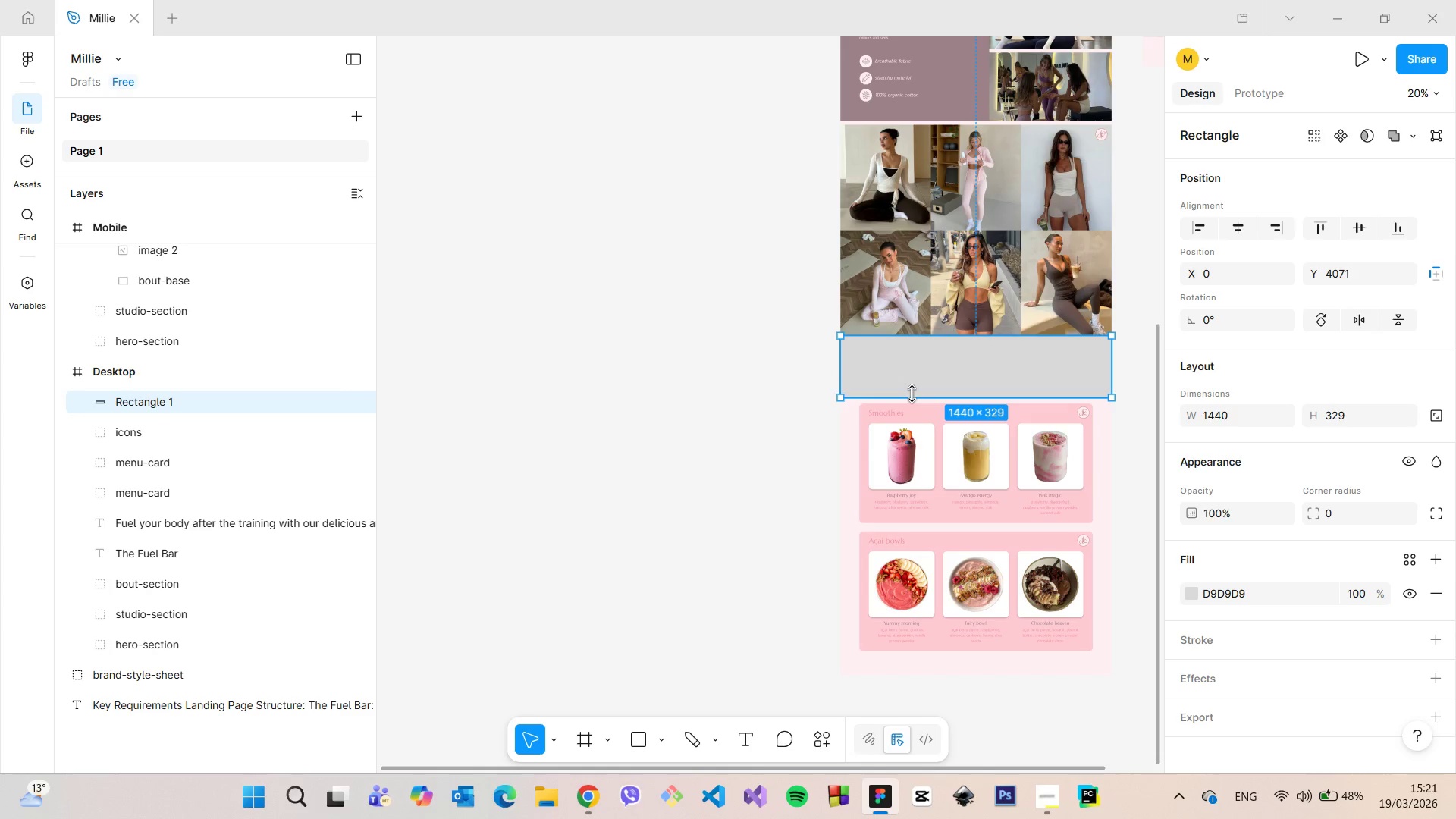 
left_click_drag(start_coordinate=[912, 394], to_coordinate=[969, 679])
 